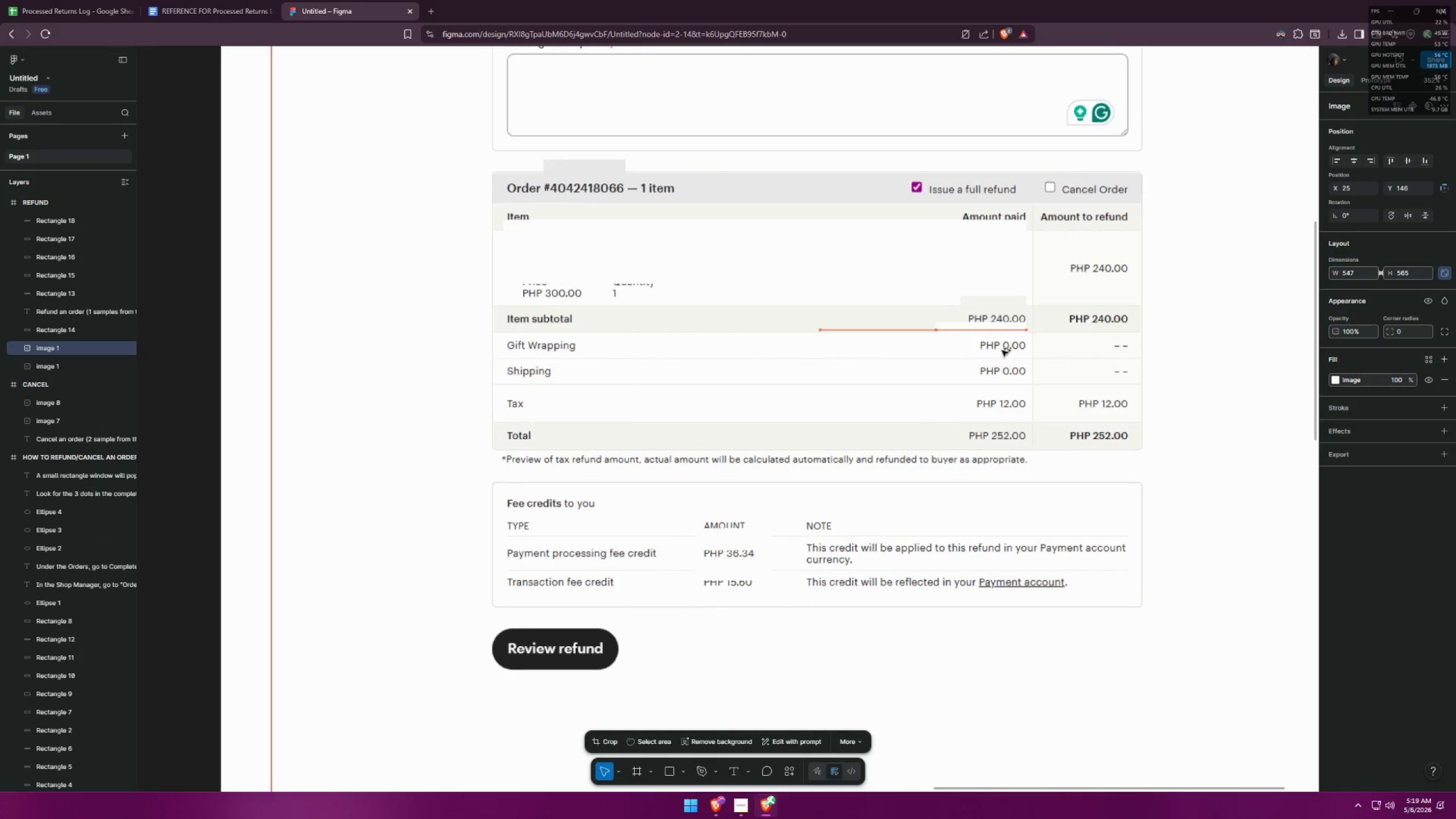 
key(Alt+Shift+ShiftLeft)
 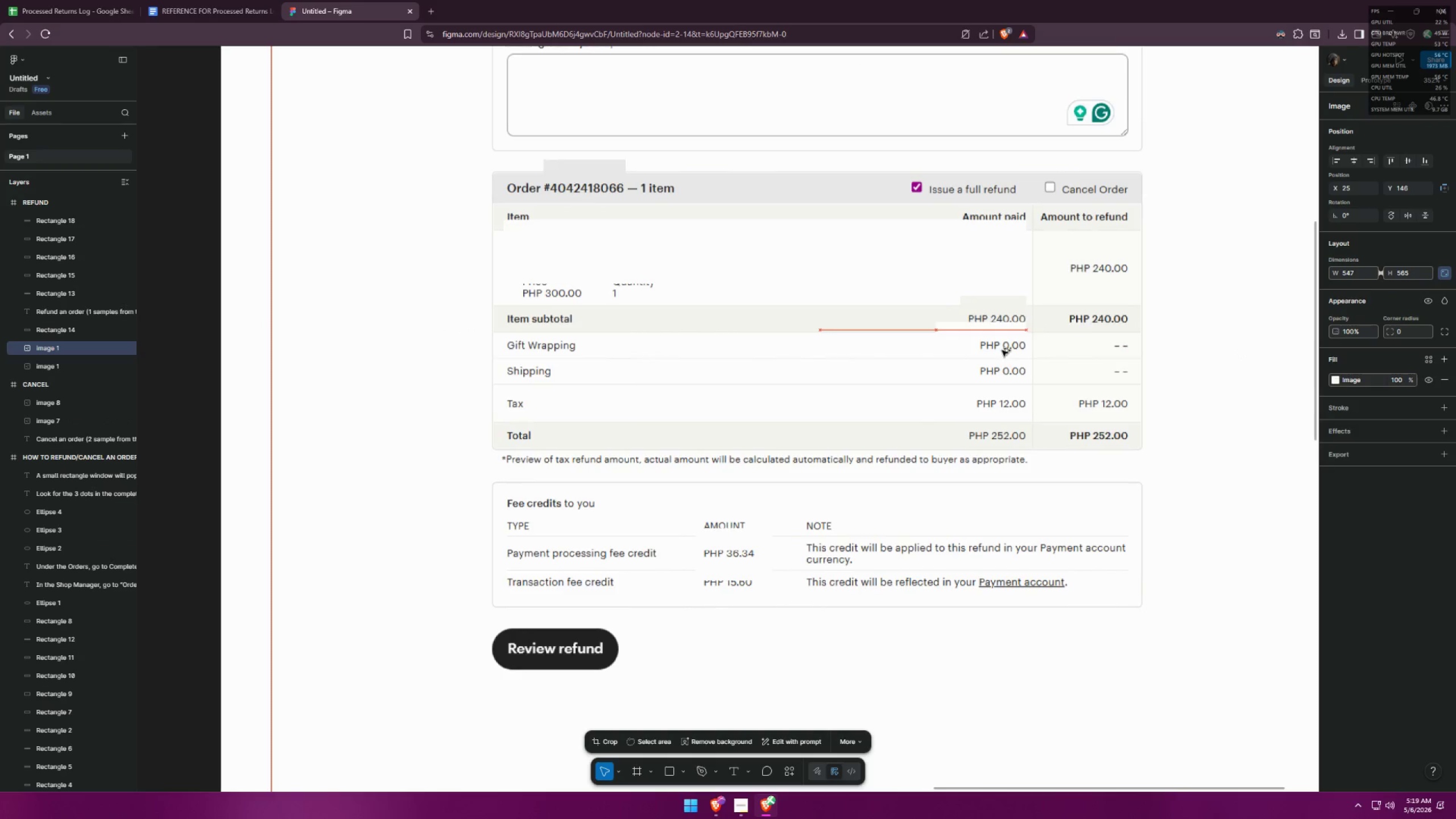 
key(Alt+Shift+ShiftLeft)
 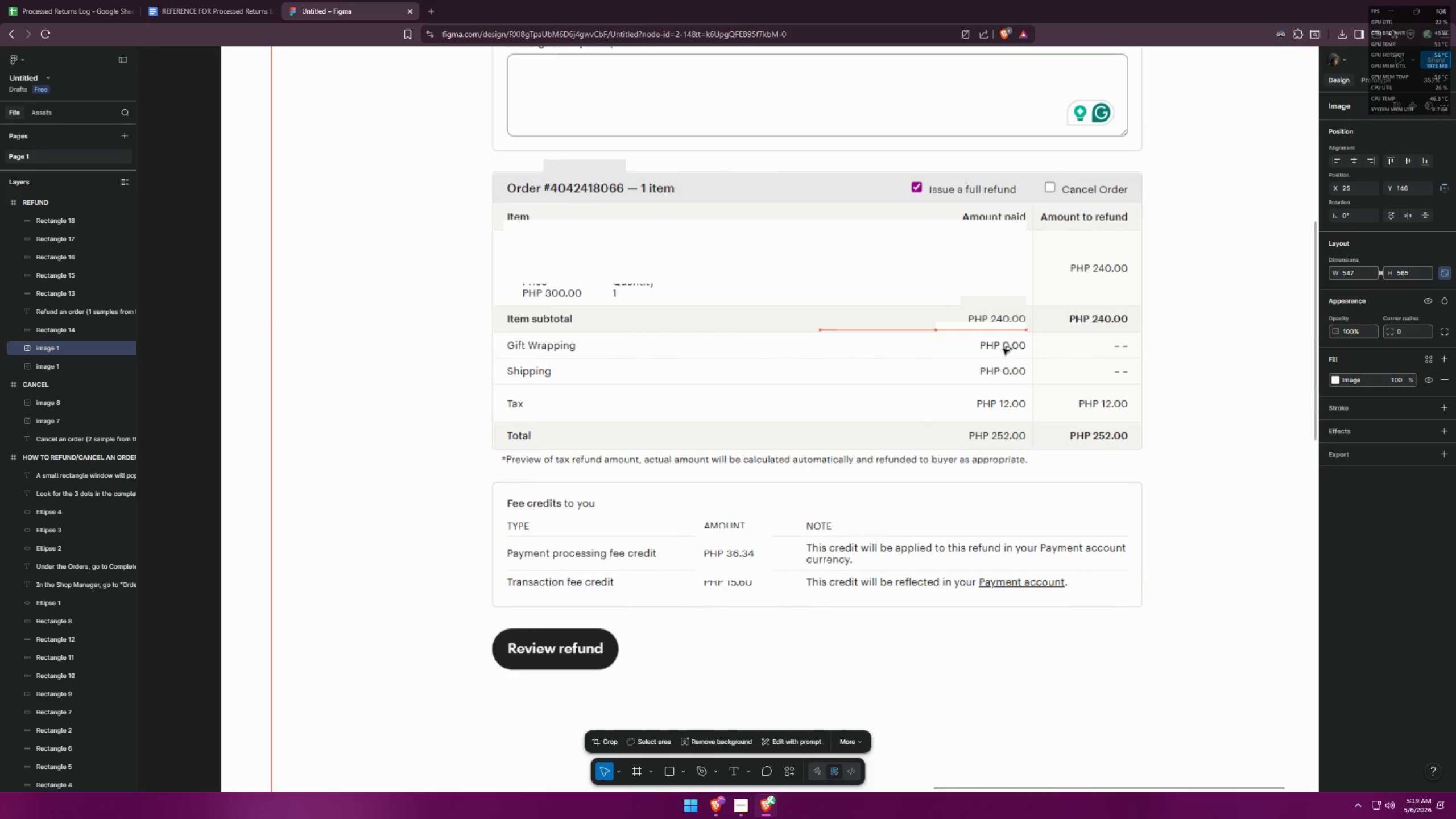 
key(Alt+Shift+ShiftLeft)
 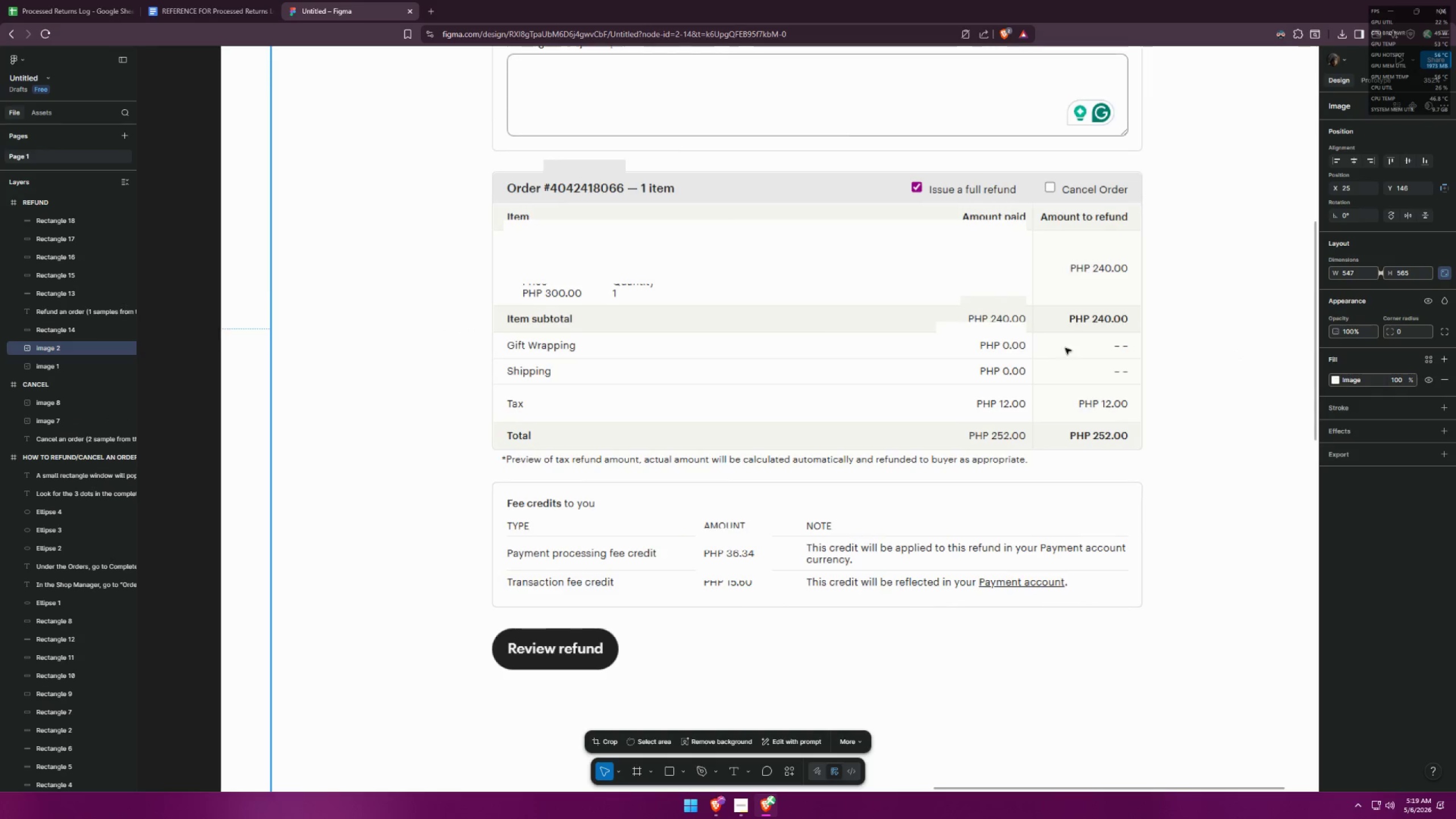 
key(Control+ControlLeft)
 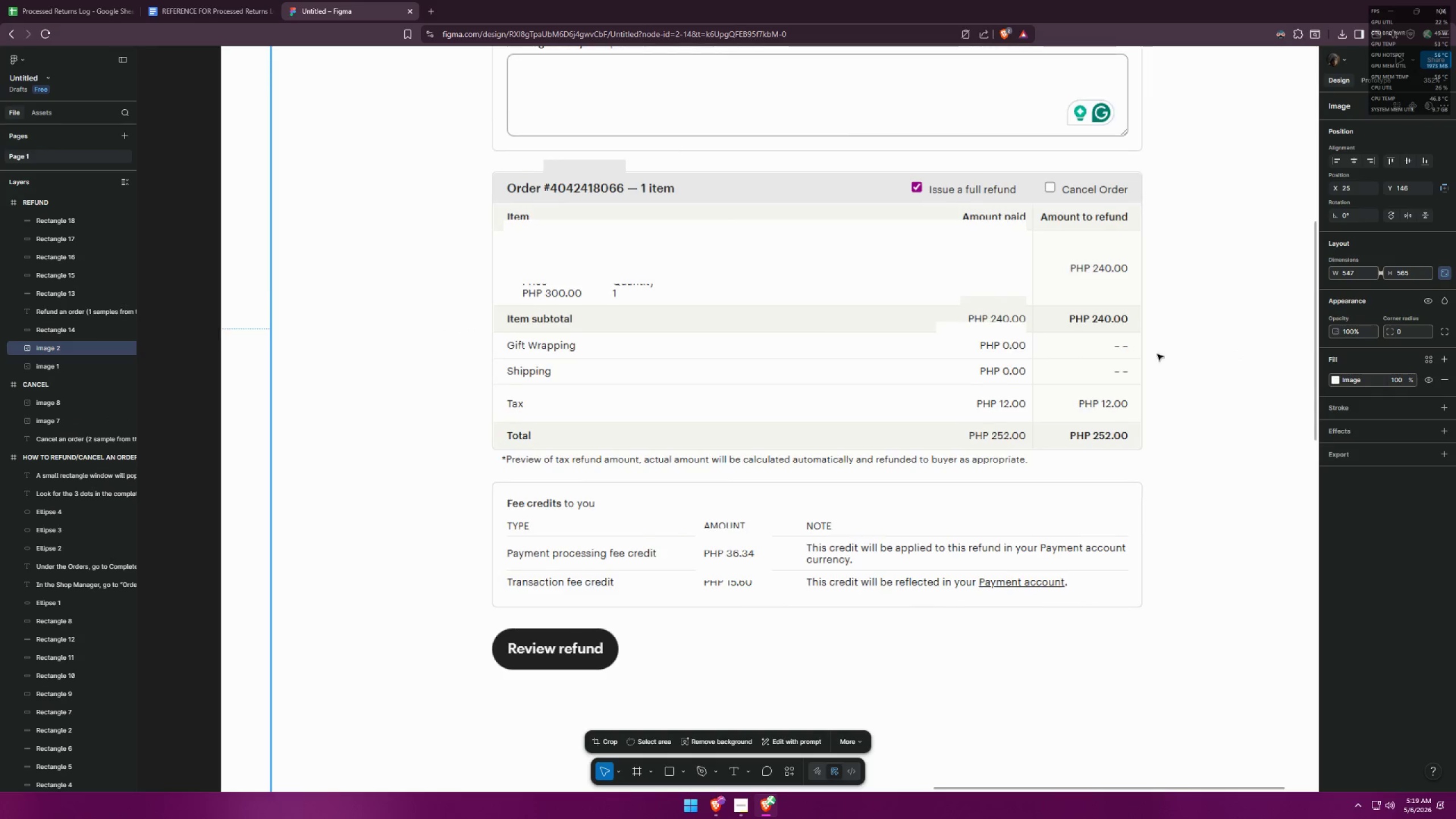 
key(Control+Z)
 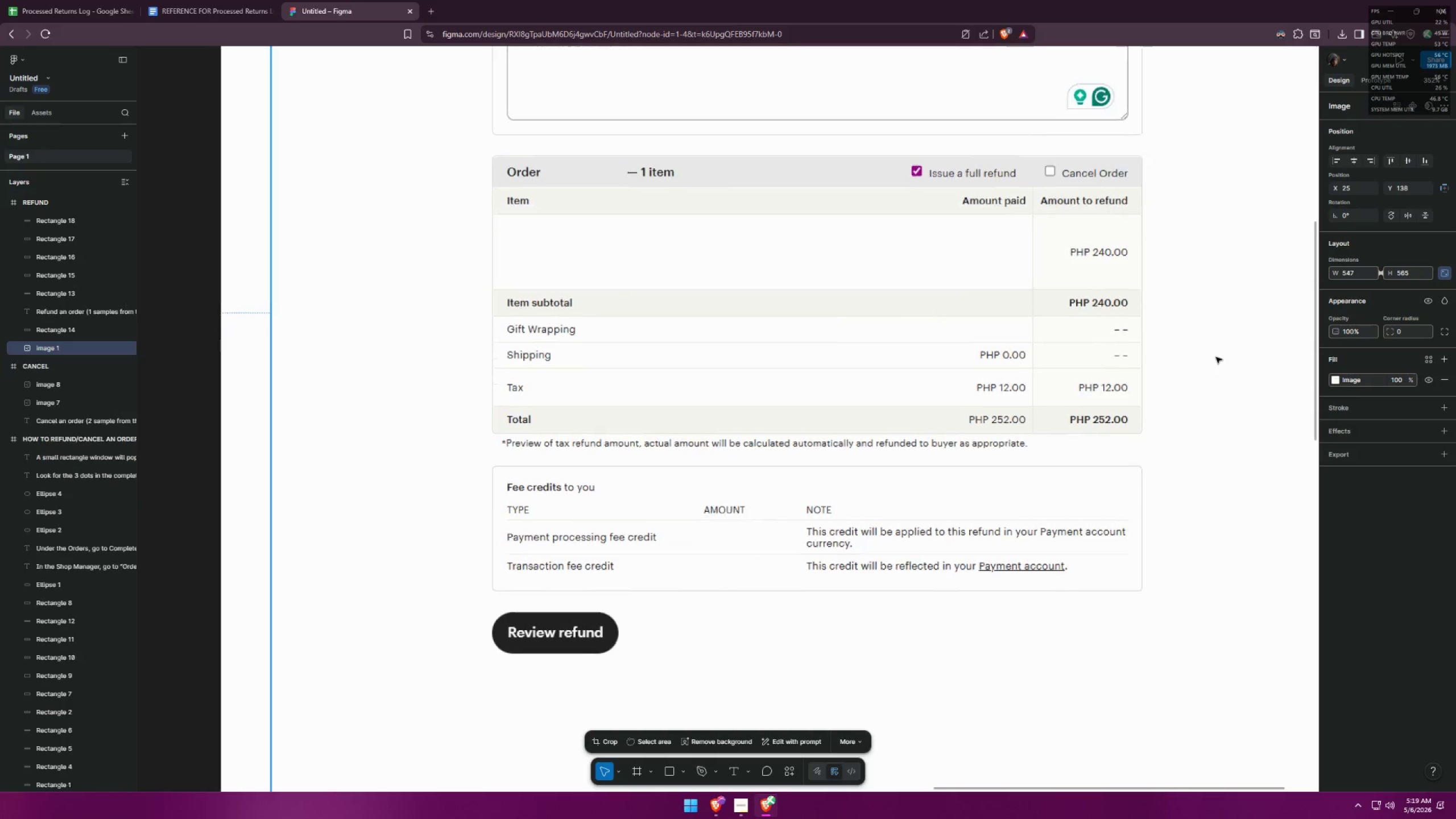 
left_click([1216, 357])
 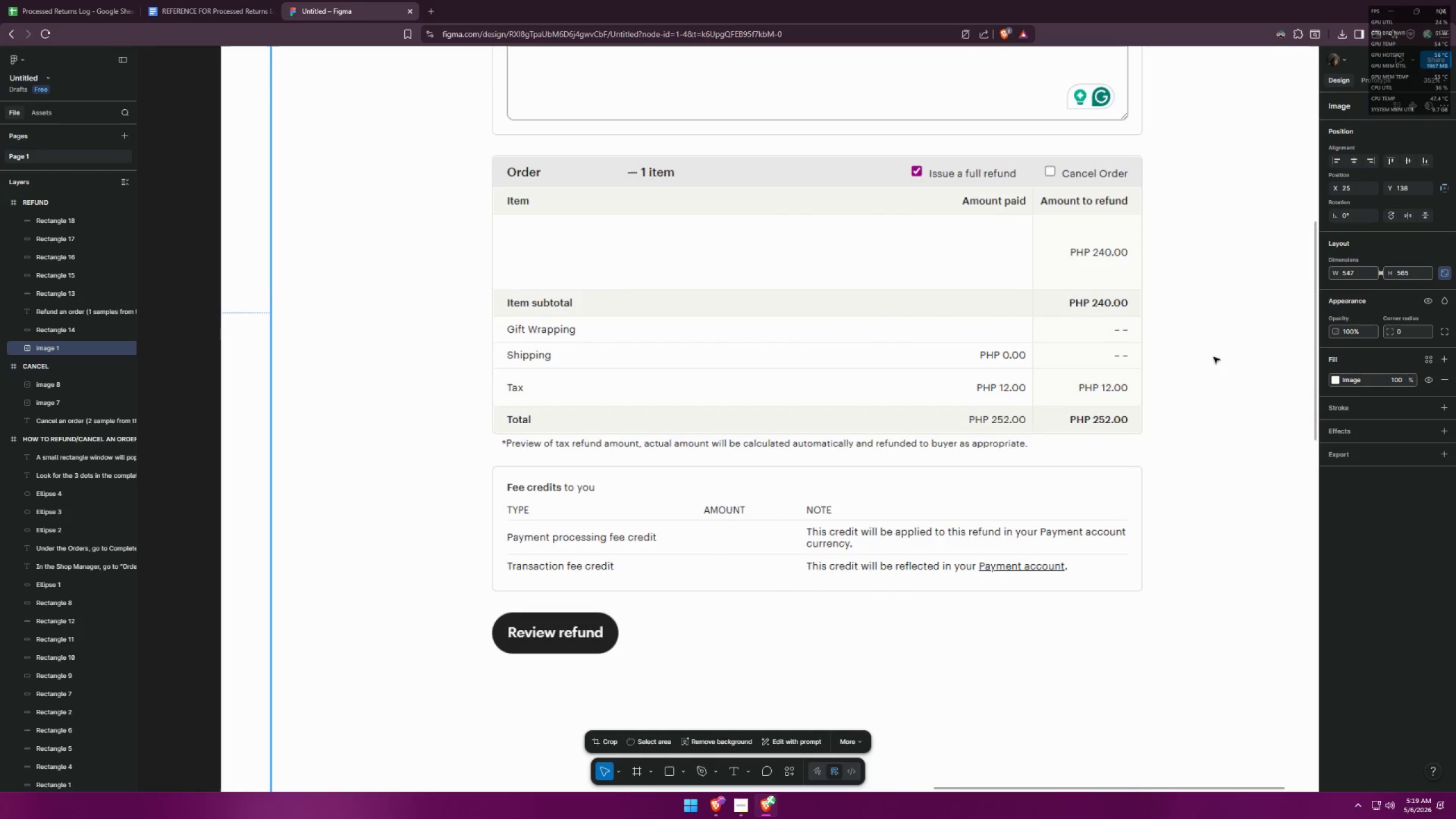 
key(Escape)
 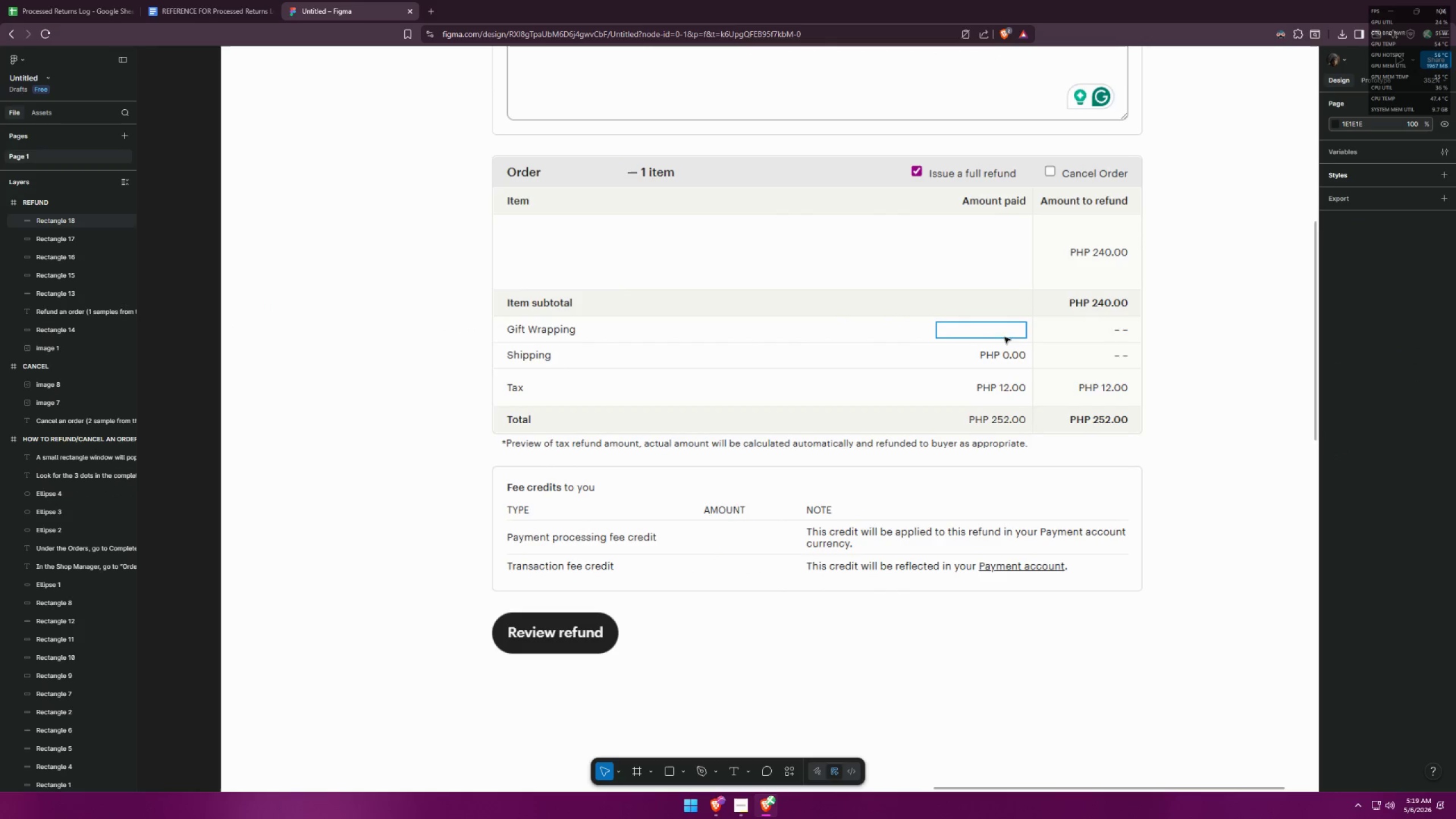 
hold_key(key=AltLeft, duration=1.02)
hold_key(key=ShiftLeft, duration=0.95)
left_click_drag(start_coordinate=[993, 332], to_coordinate=[998, 358])
 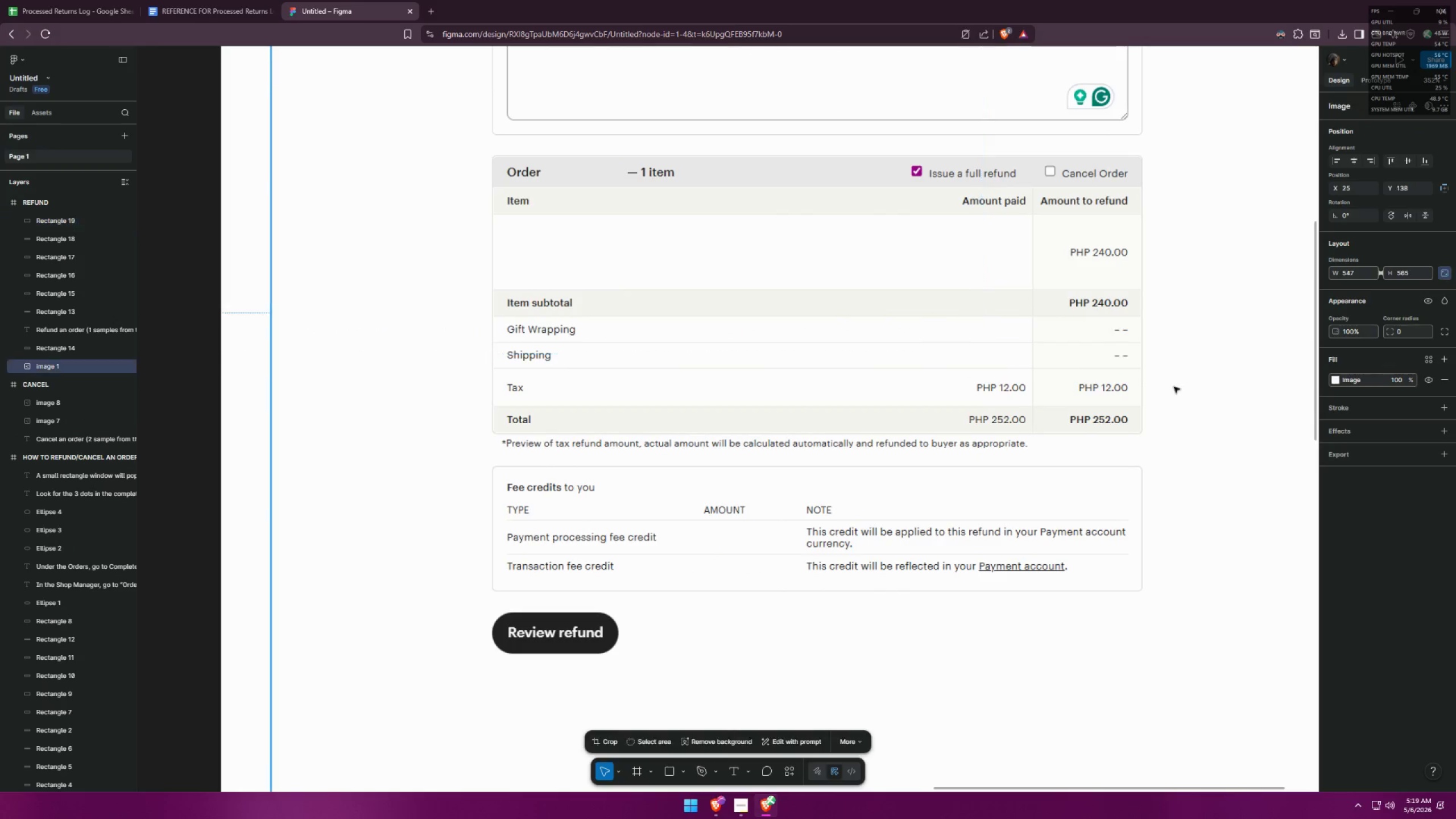 
hold_key(key=AltLeft, duration=0.89)
hold_key(key=ShiftLeft, duration=0.81)
left_click_drag(start_coordinate=[1010, 357], to_coordinate=[1008, 380])
 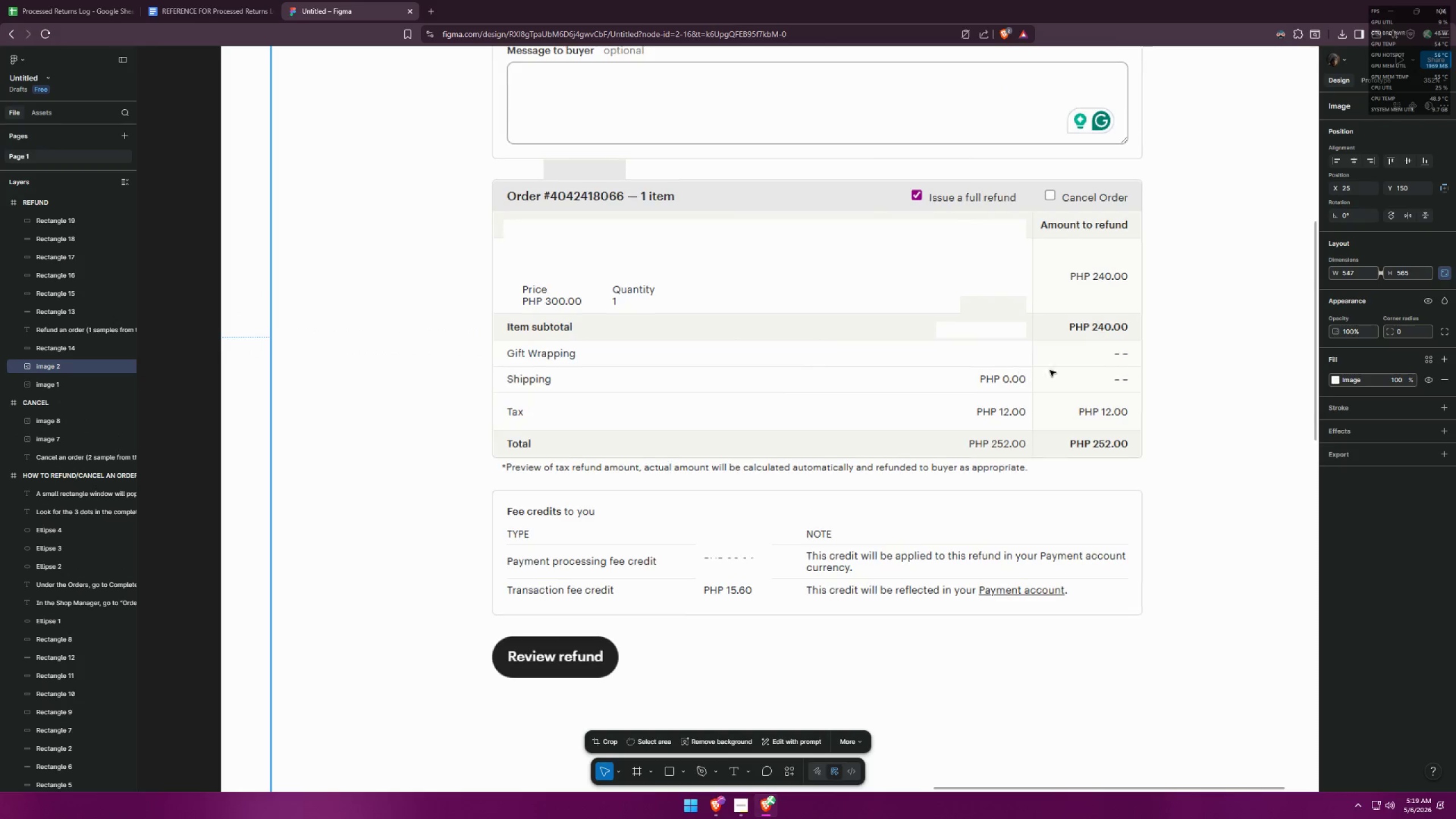 
key(Control+ControlLeft)
 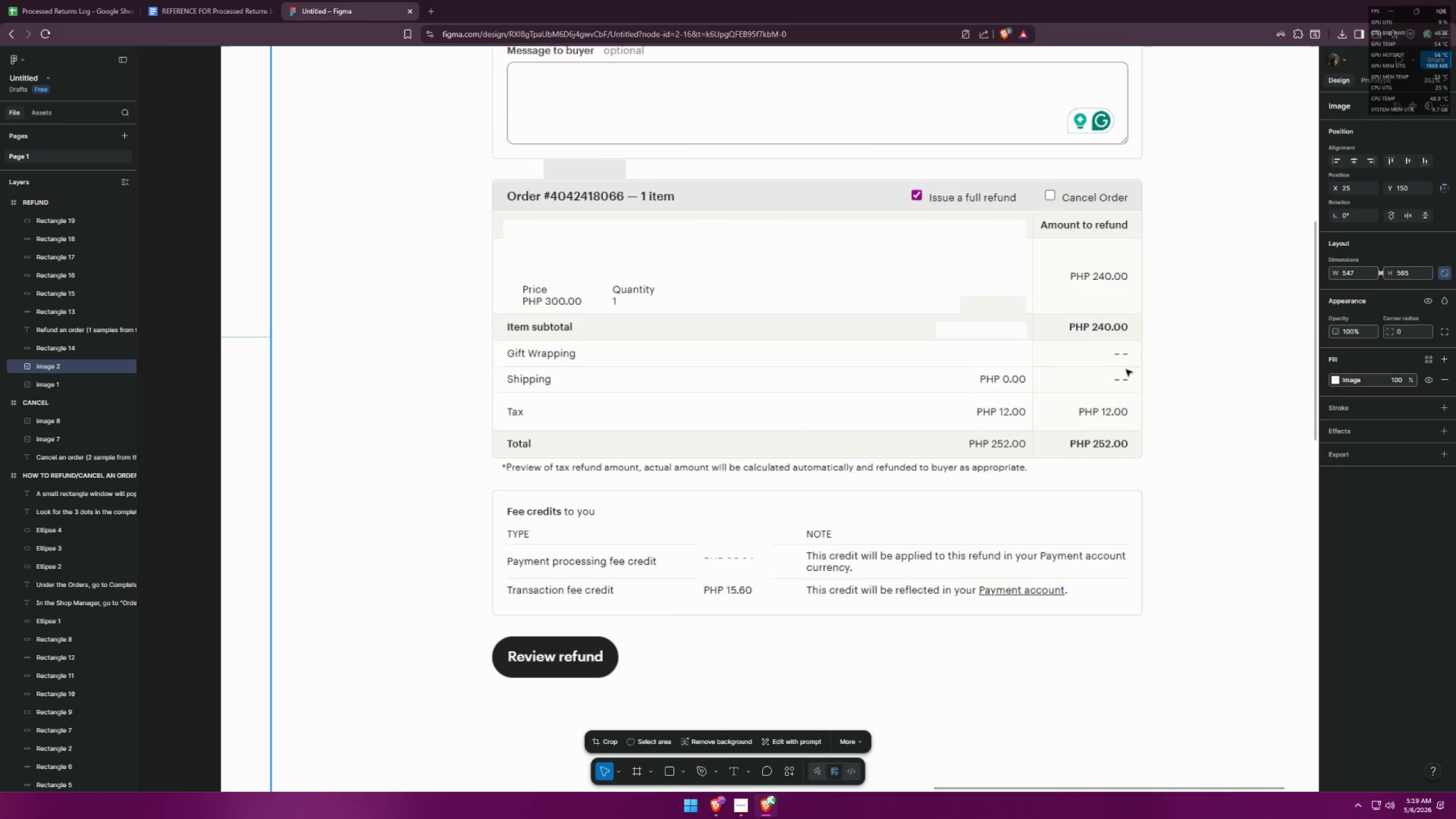 
key(Control+Z)
 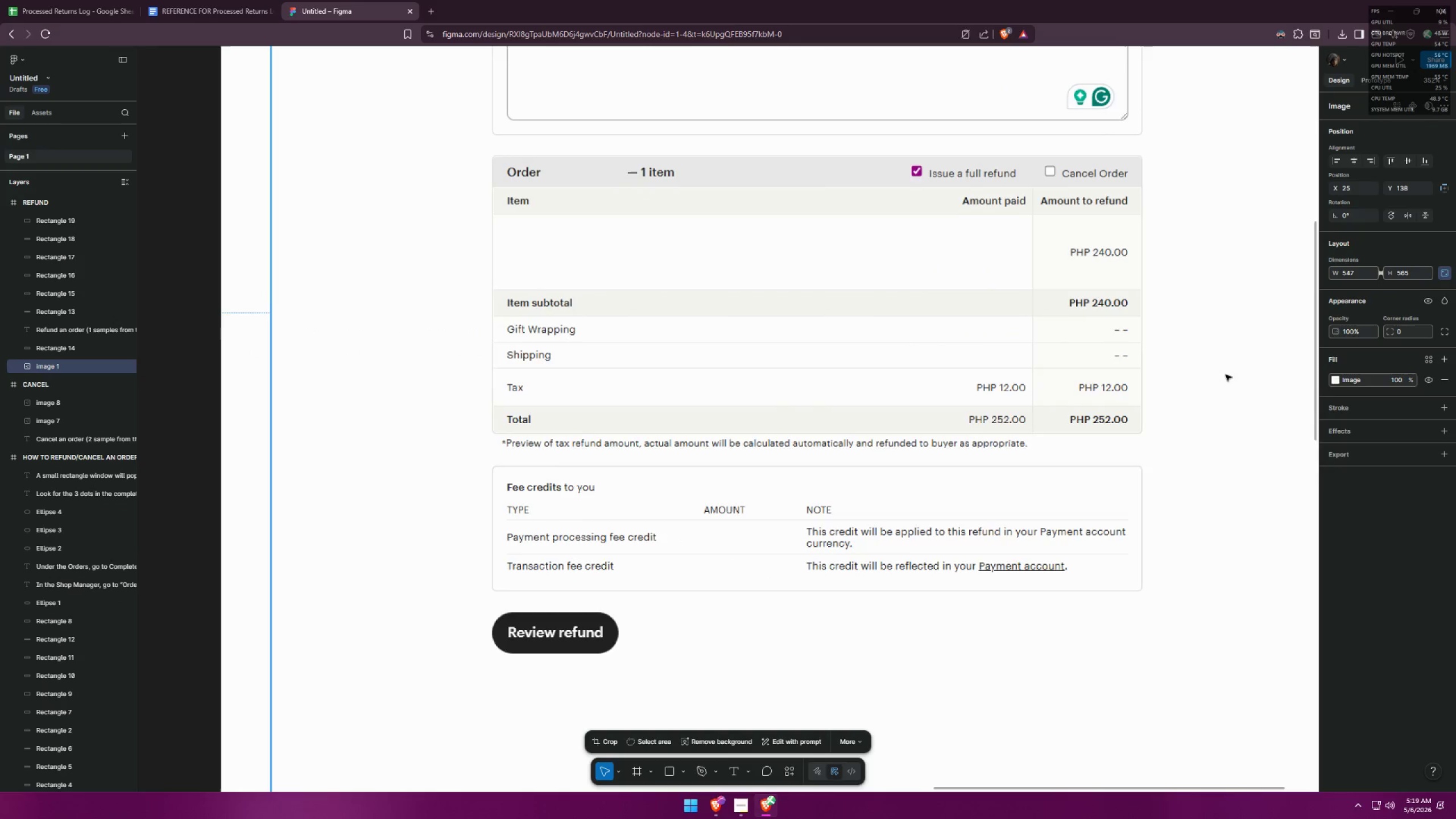 
left_click([1226, 375])
 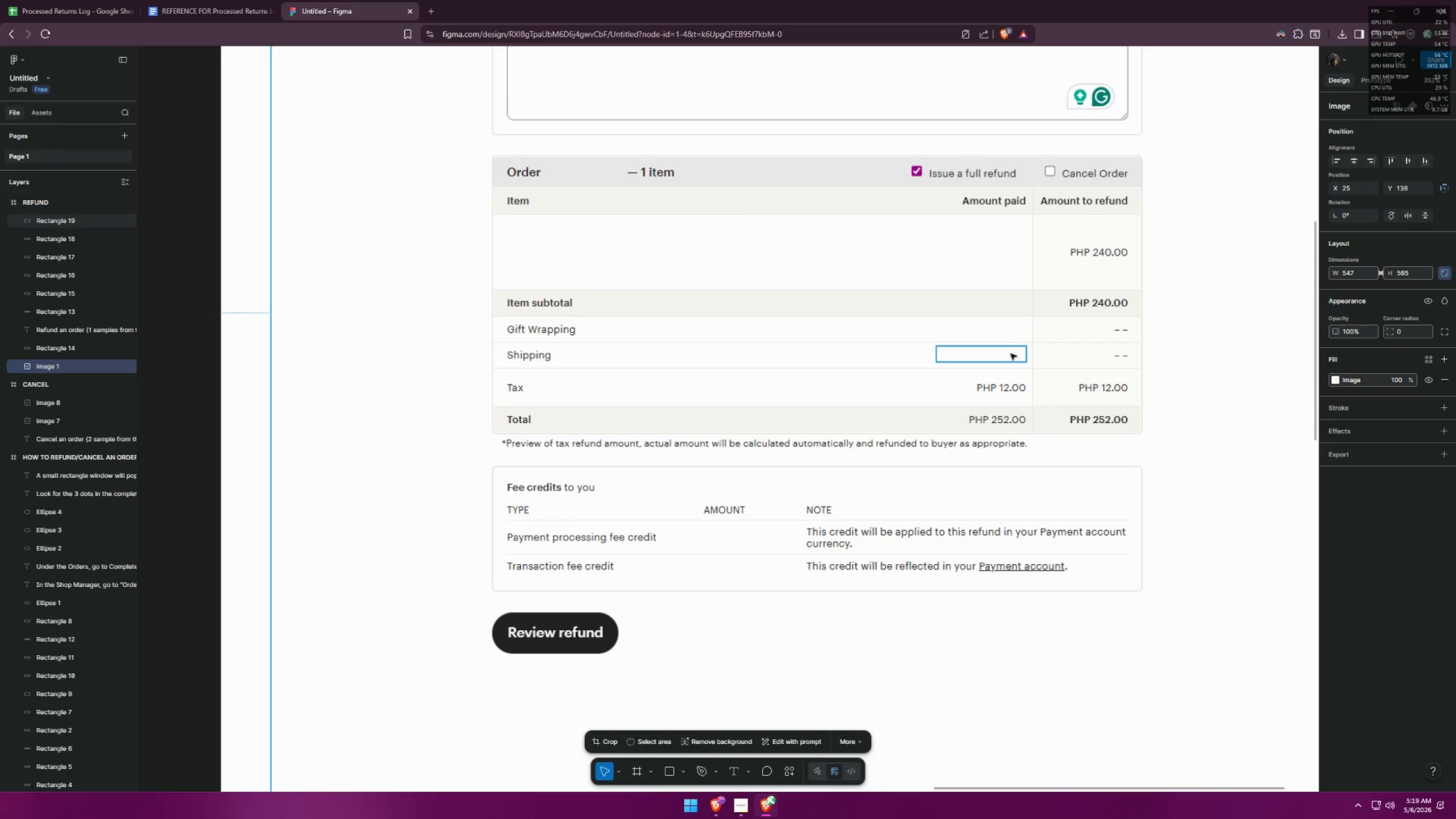 
hold_key(key=AltLeft, duration=0.81)
hold_key(key=ShiftLeft, duration=0.77)
left_click_drag(start_coordinate=[1007, 354], to_coordinate=[1003, 373])
 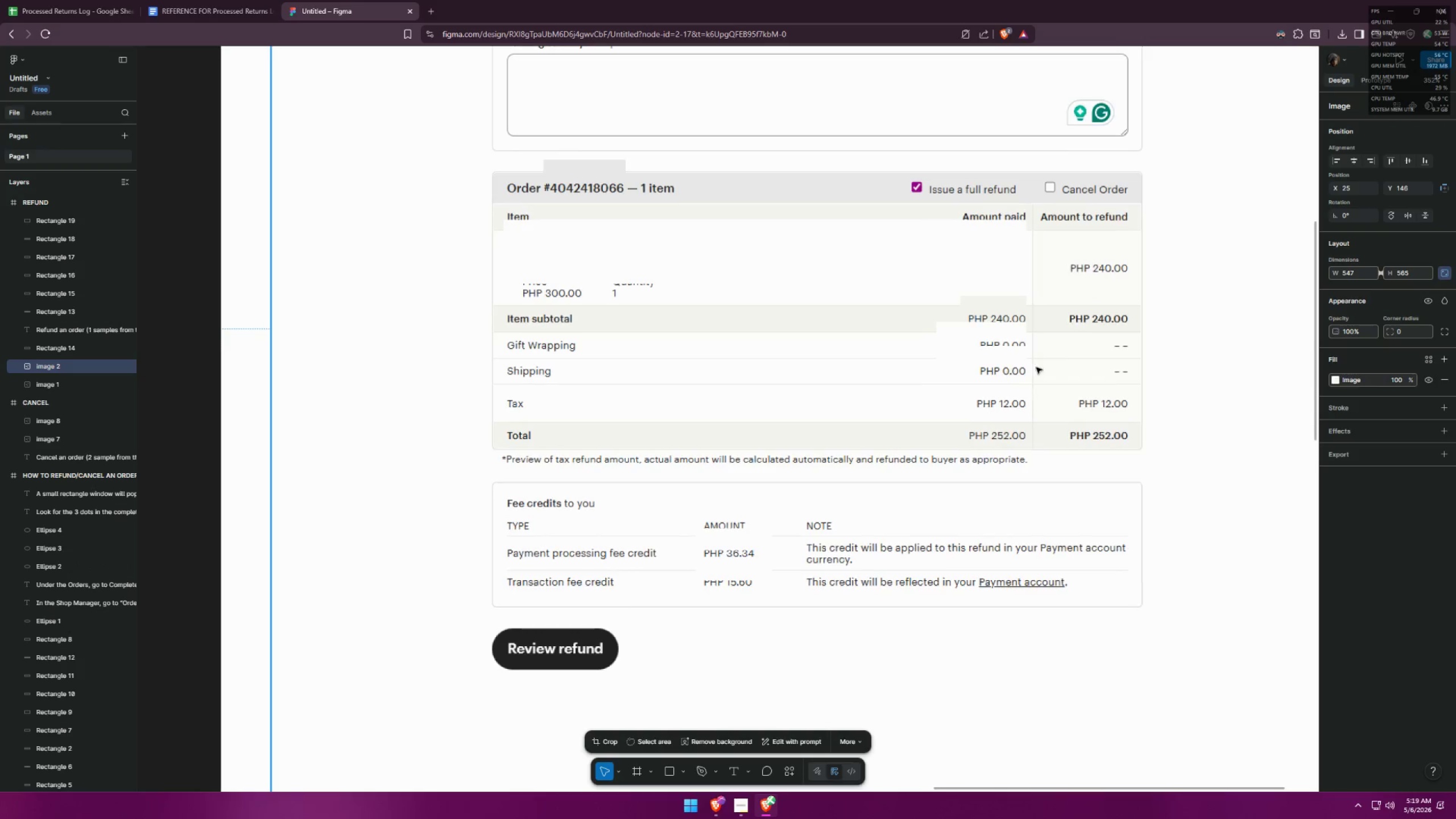 
key(Control+ControlLeft)
 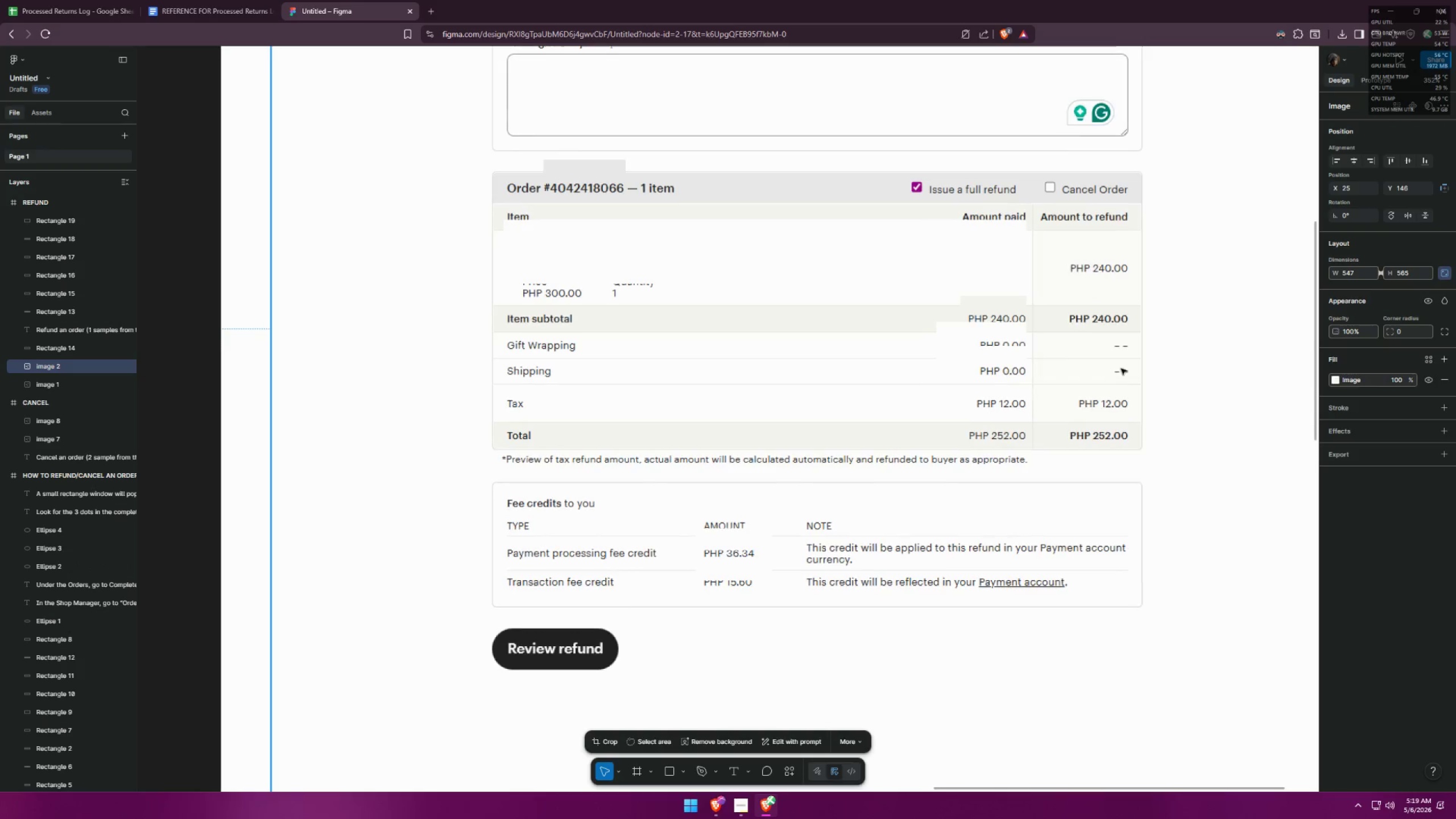 
key(Control+Z)
 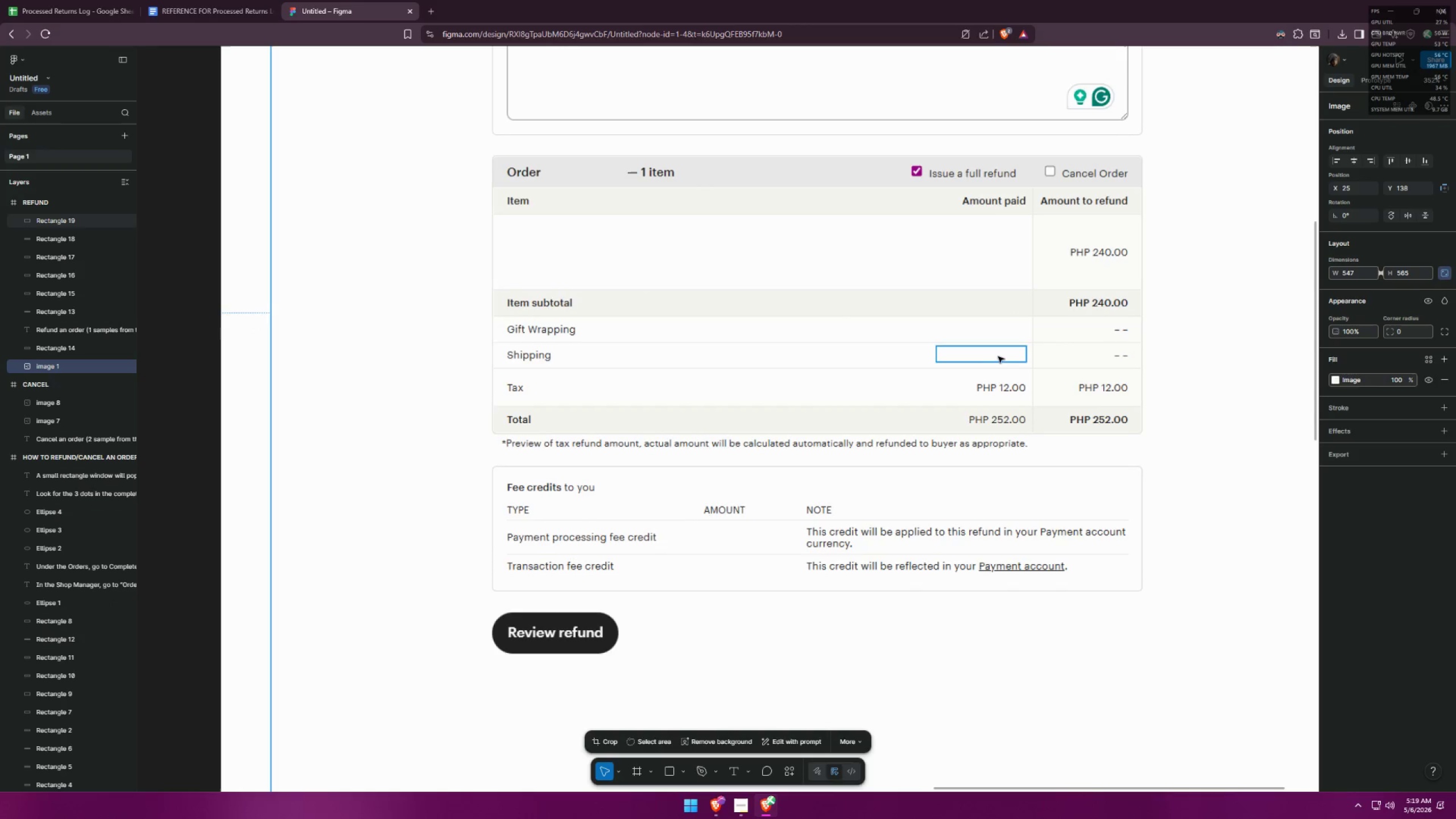 
key(Escape)
 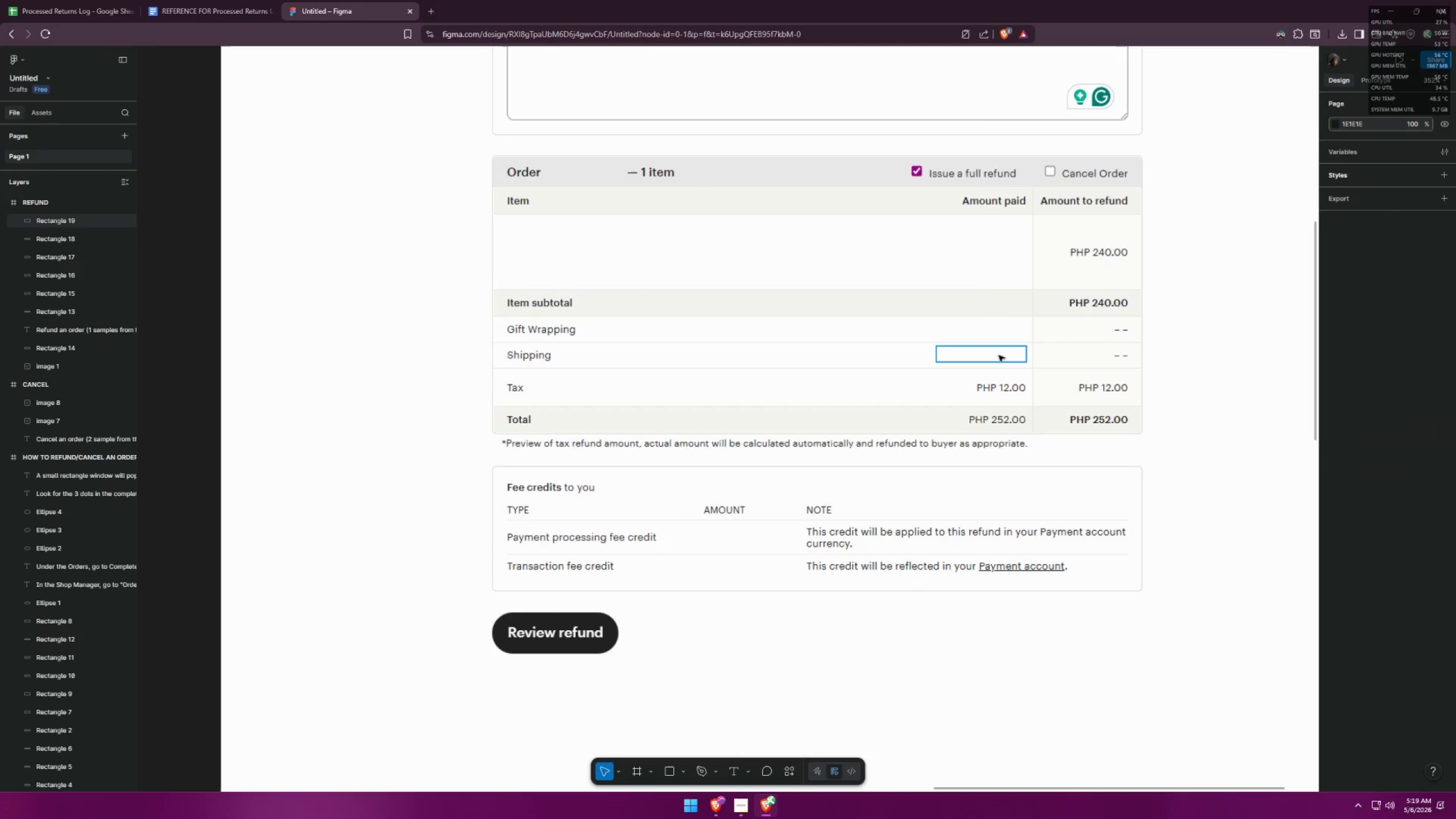 
hold_key(key=AltLeft, duration=1.16)
hold_key(key=ShiftLeft, duration=1.09)
left_click_drag(start_coordinate=[998, 355], to_coordinate=[1002, 390])
 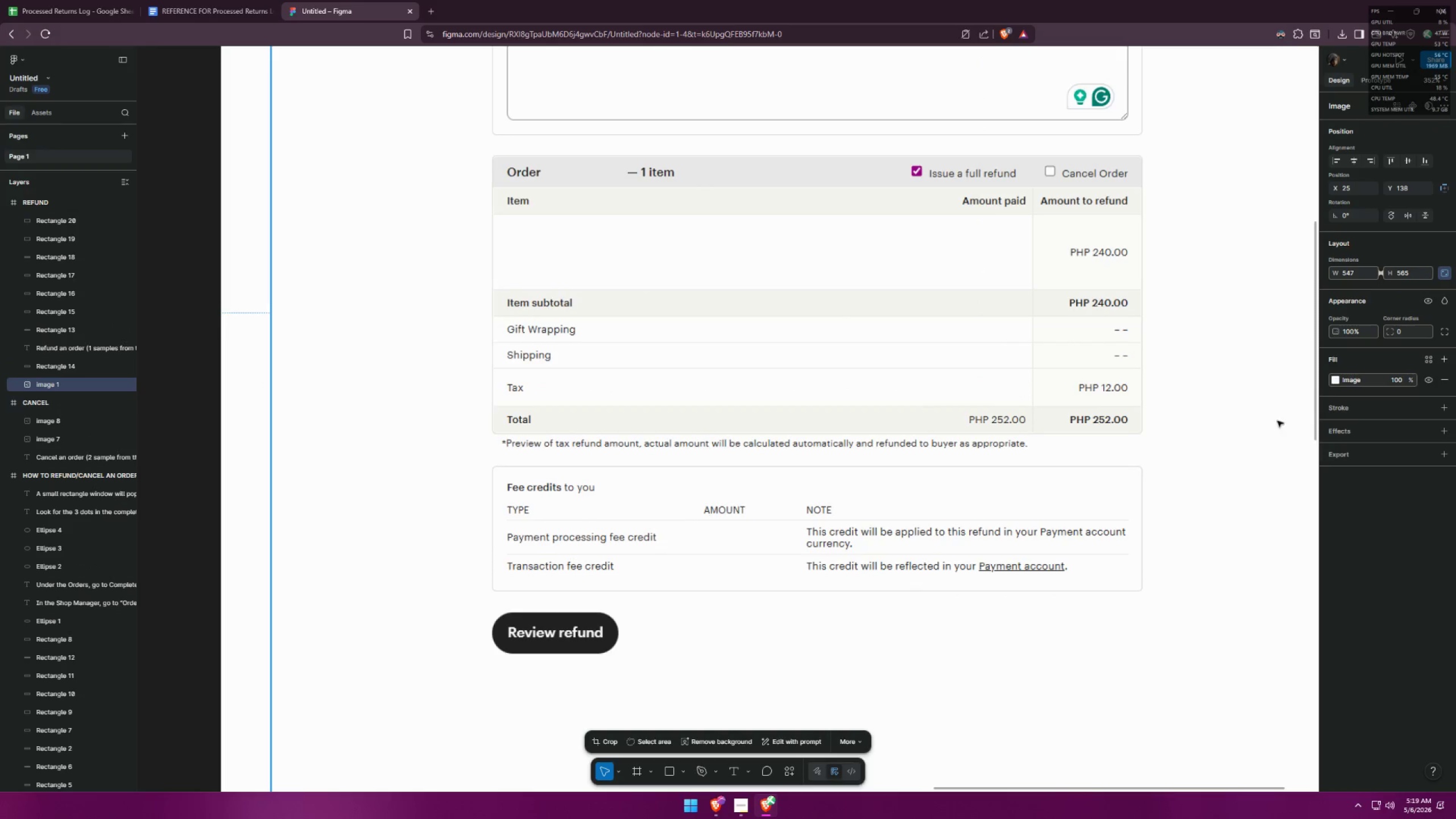 
left_click([1336, 383])
 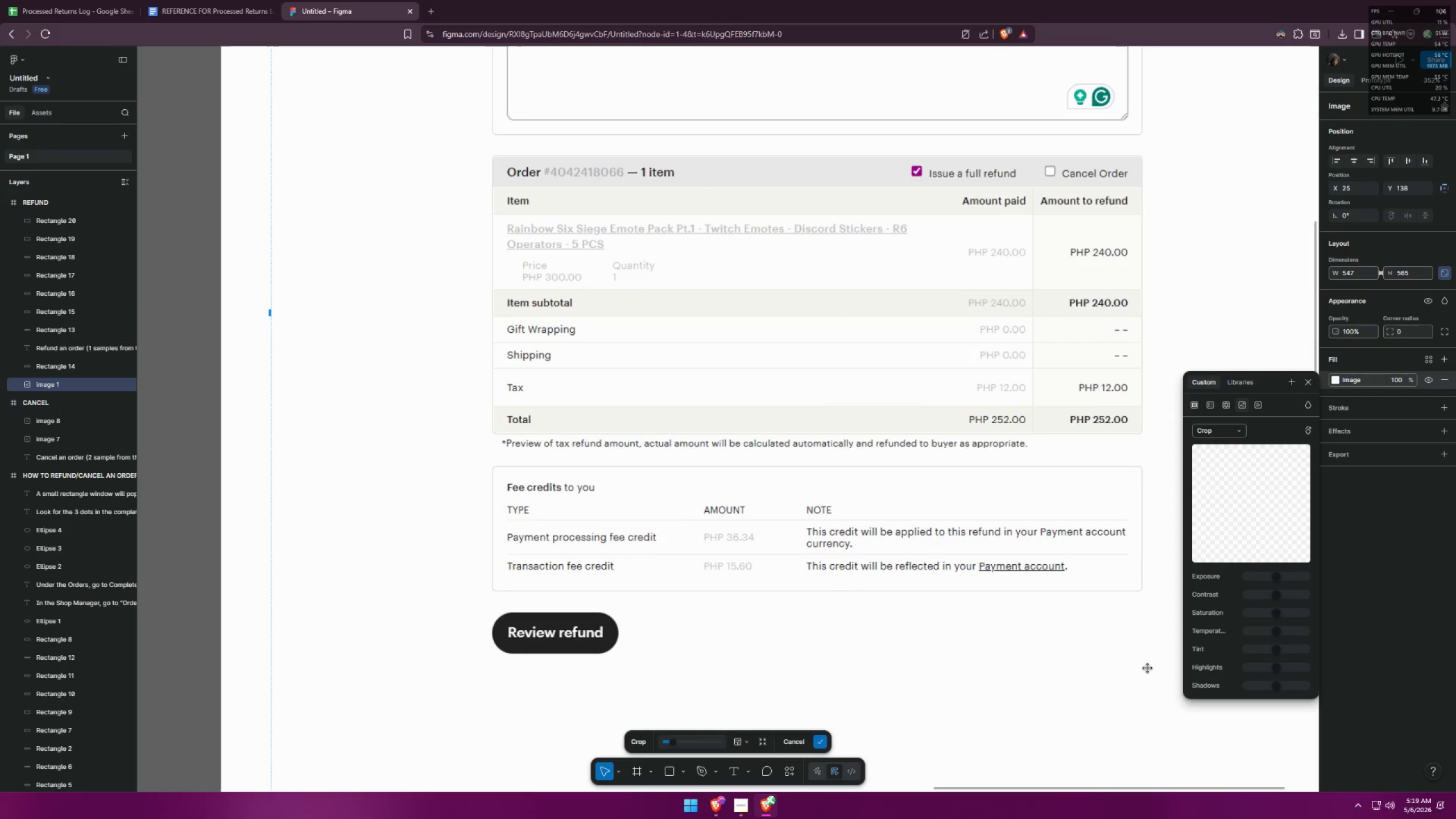 
key(Escape)
 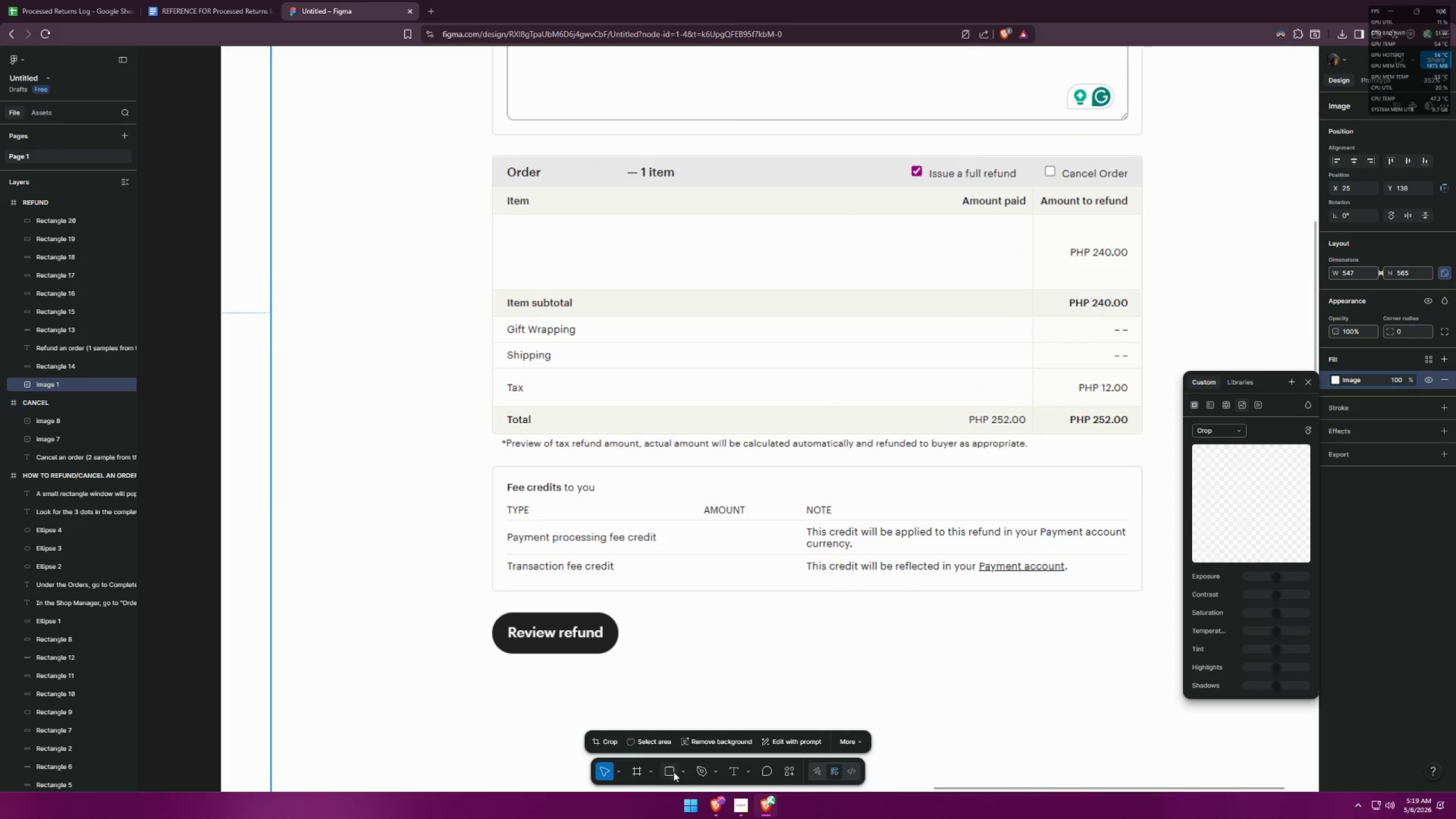 
left_click([673, 772])
 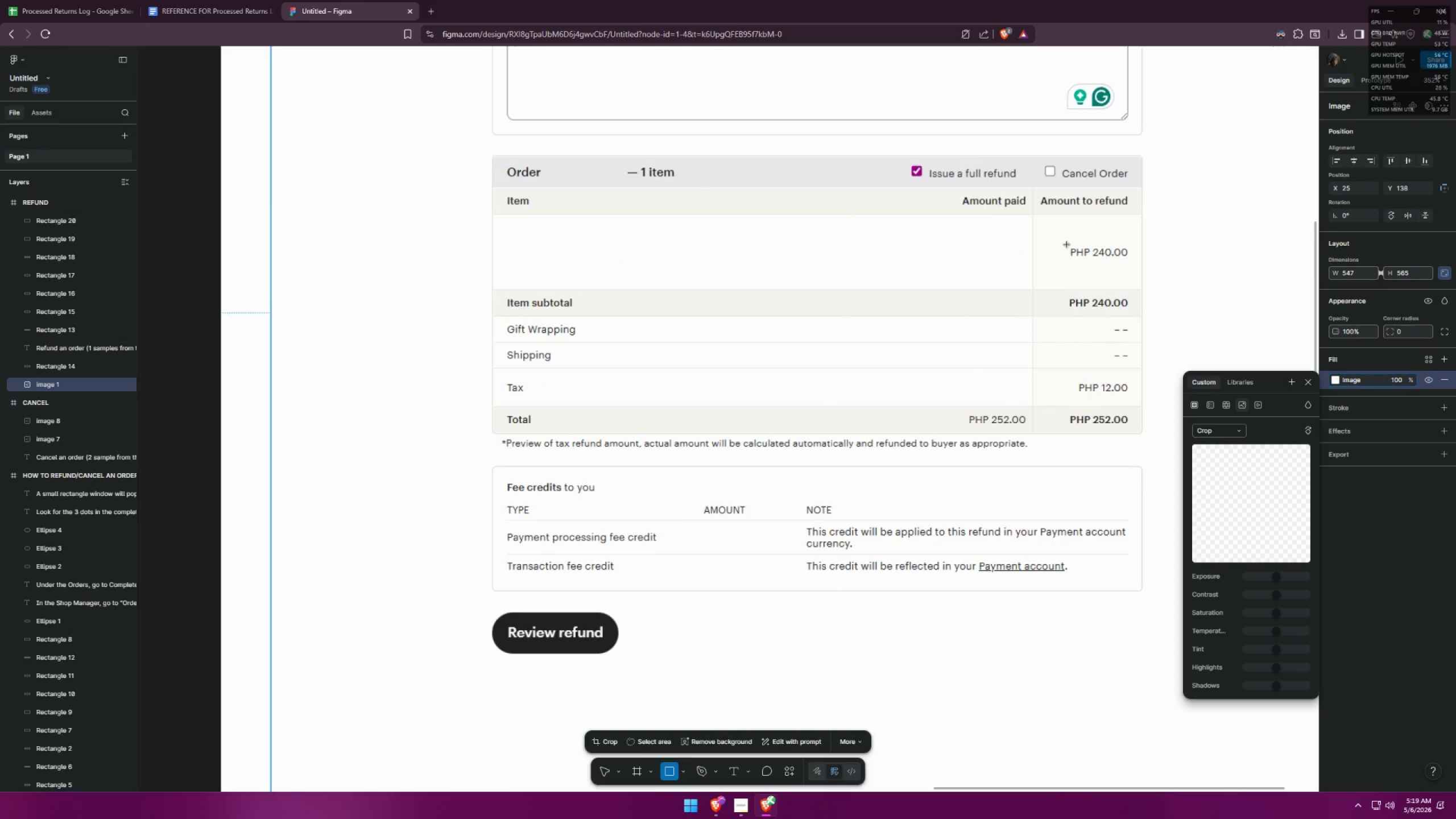 
left_click_drag(start_coordinate=[1059, 237], to_coordinate=[1127, 267])
 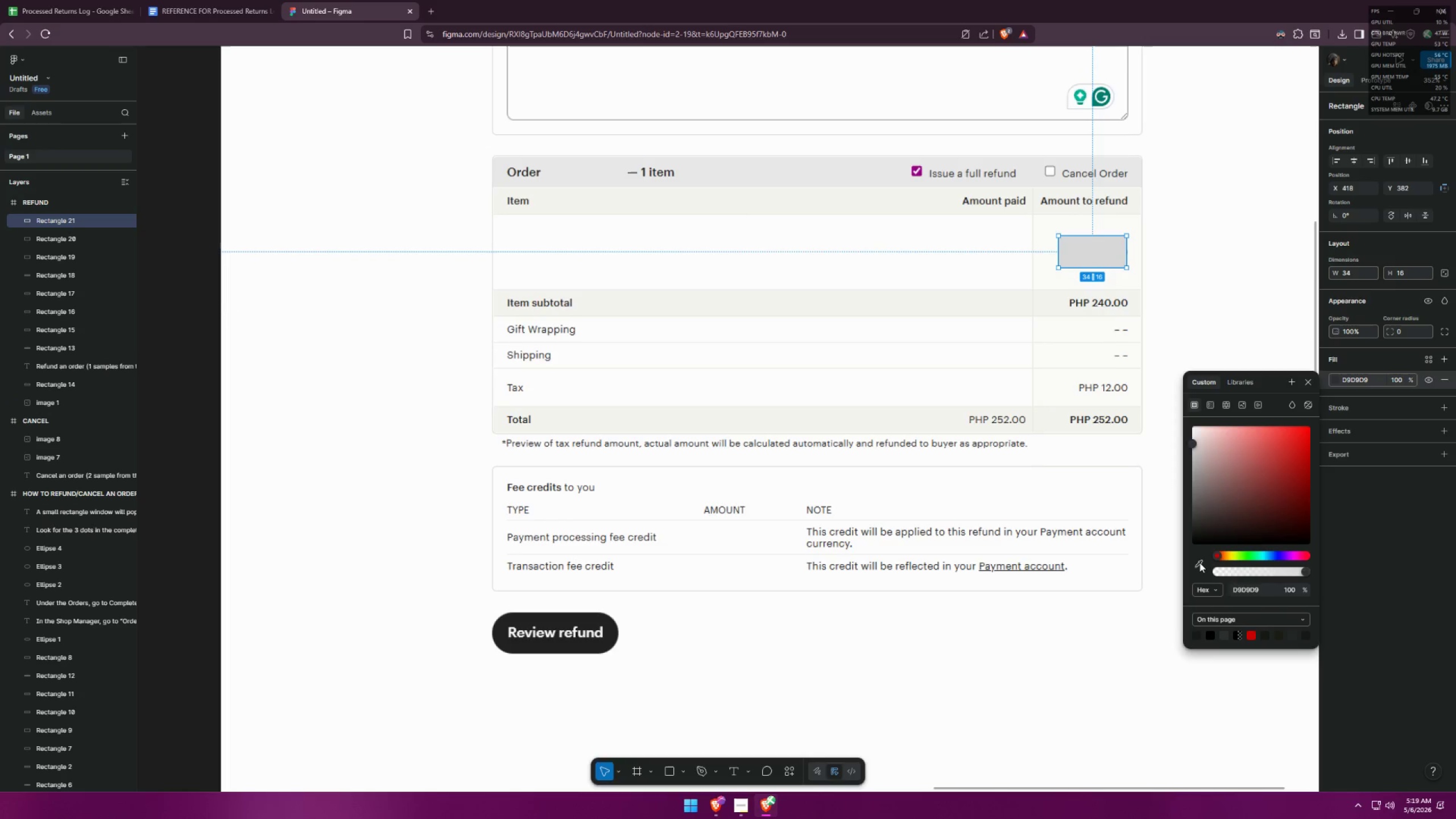 
left_click([1060, 272])
 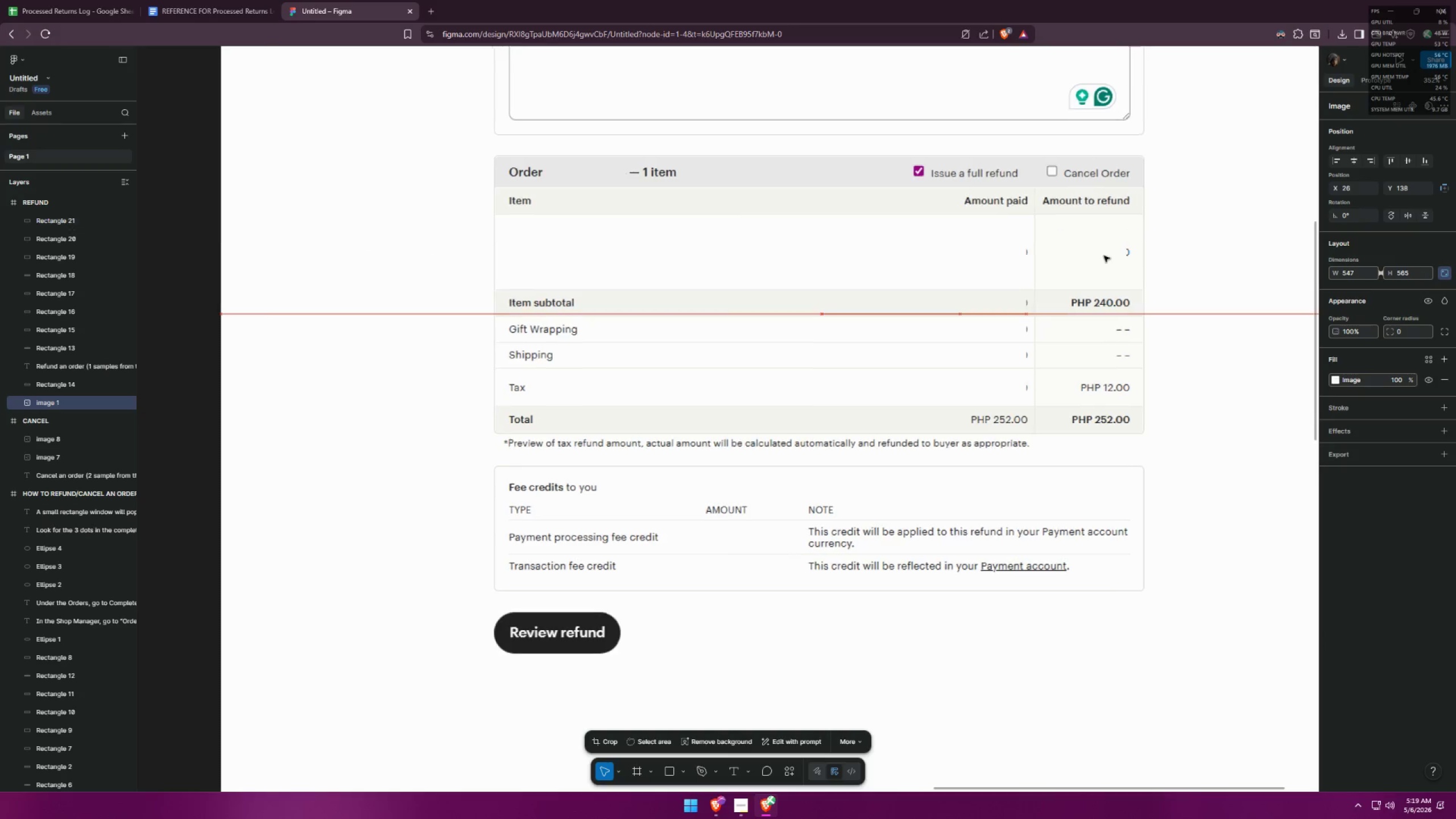 
key(Control+ControlLeft)
 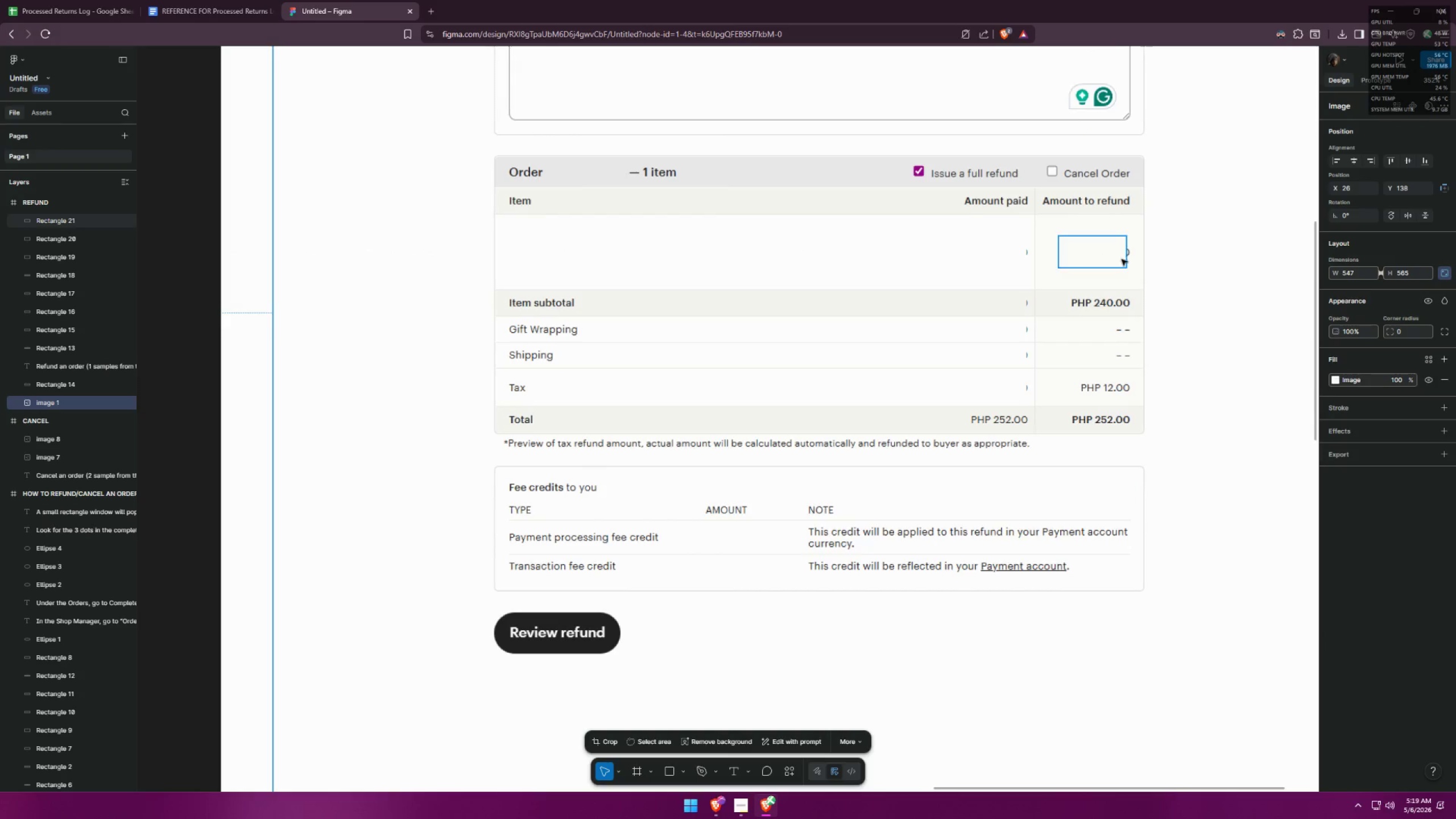 
key(Control+Z)
 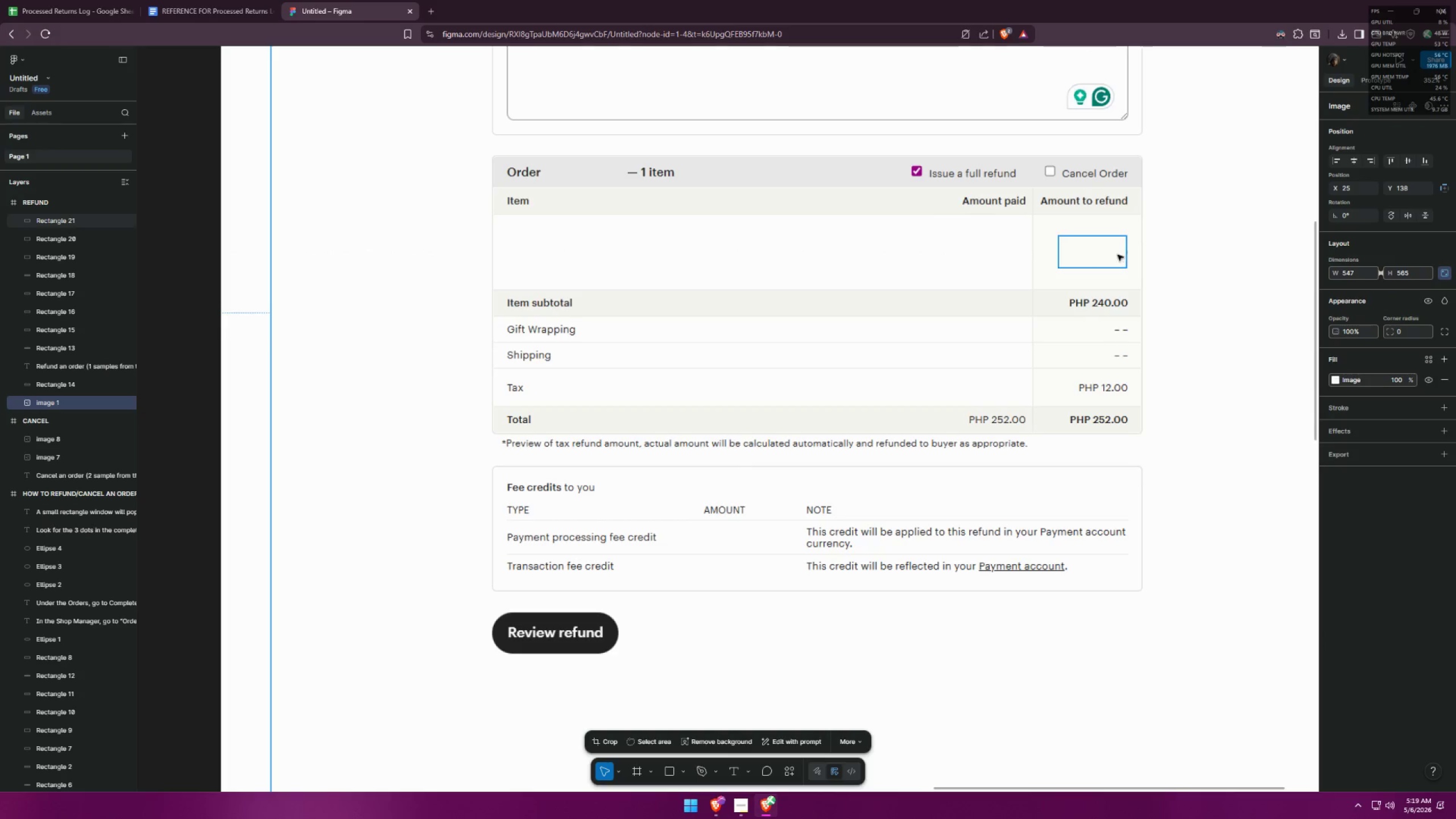 
left_click_drag(start_coordinate=[1116, 254], to_coordinate=[1124, 254])
 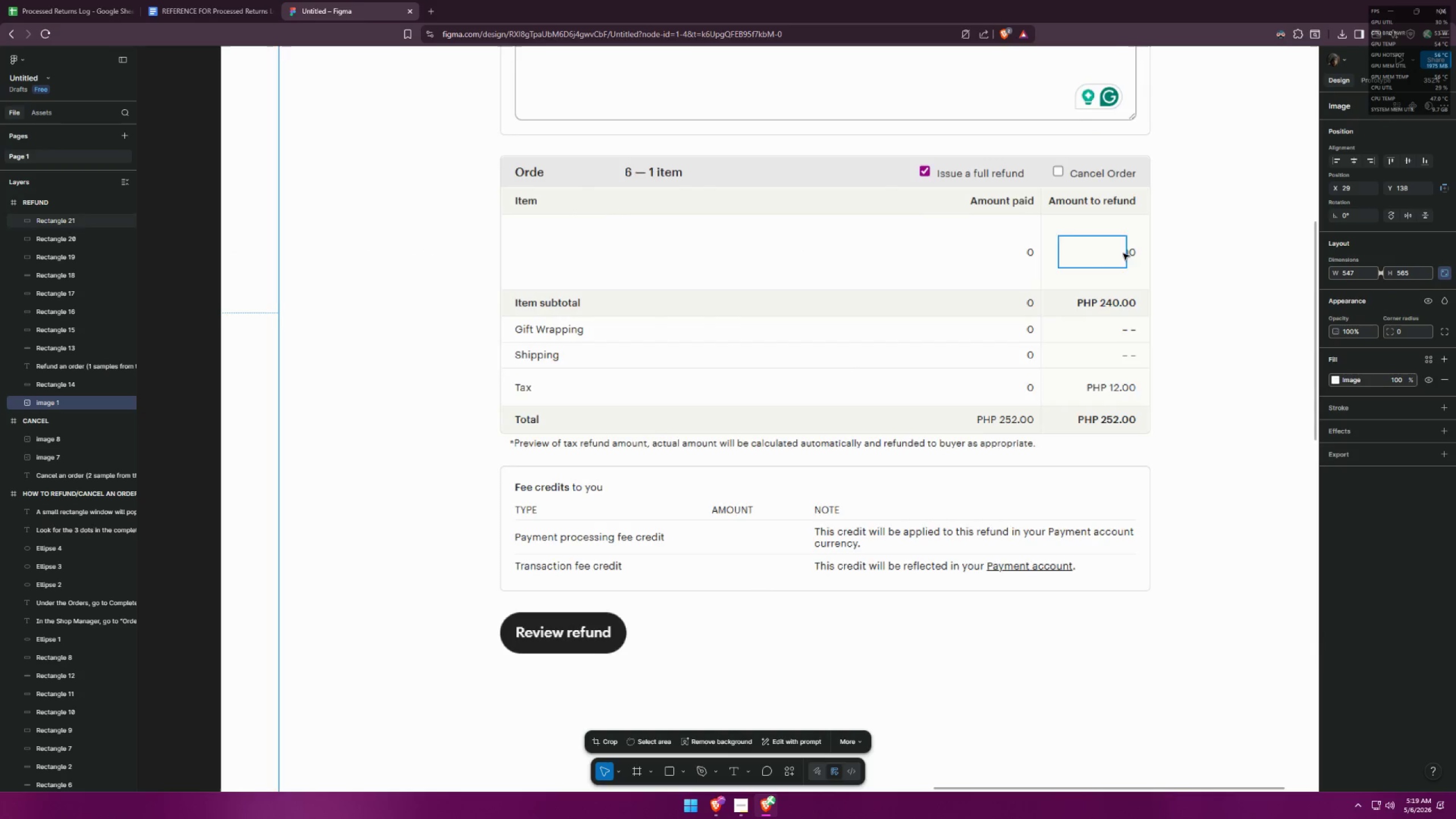 
key(Control+ControlLeft)
 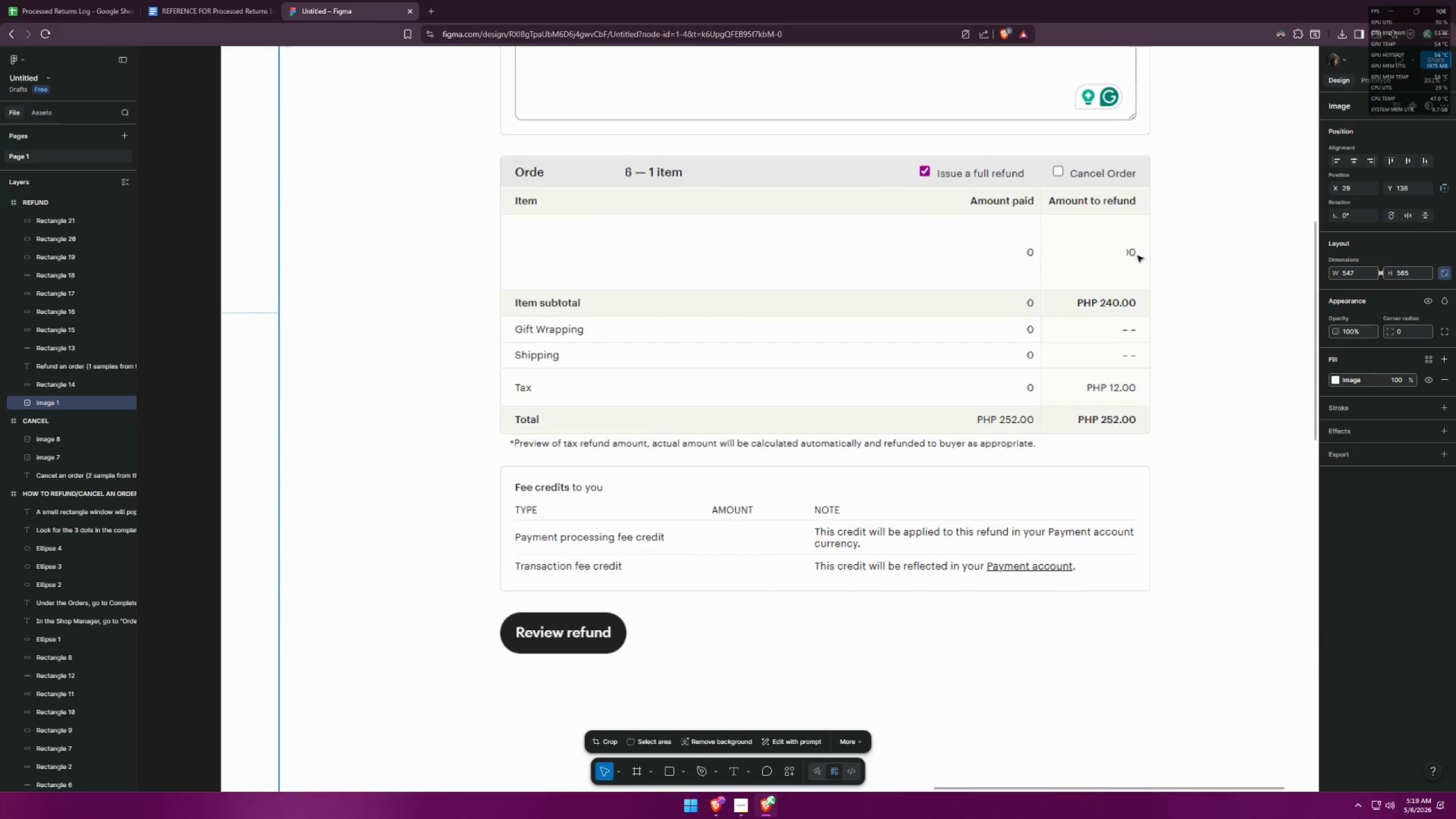 
key(Control+Z)
 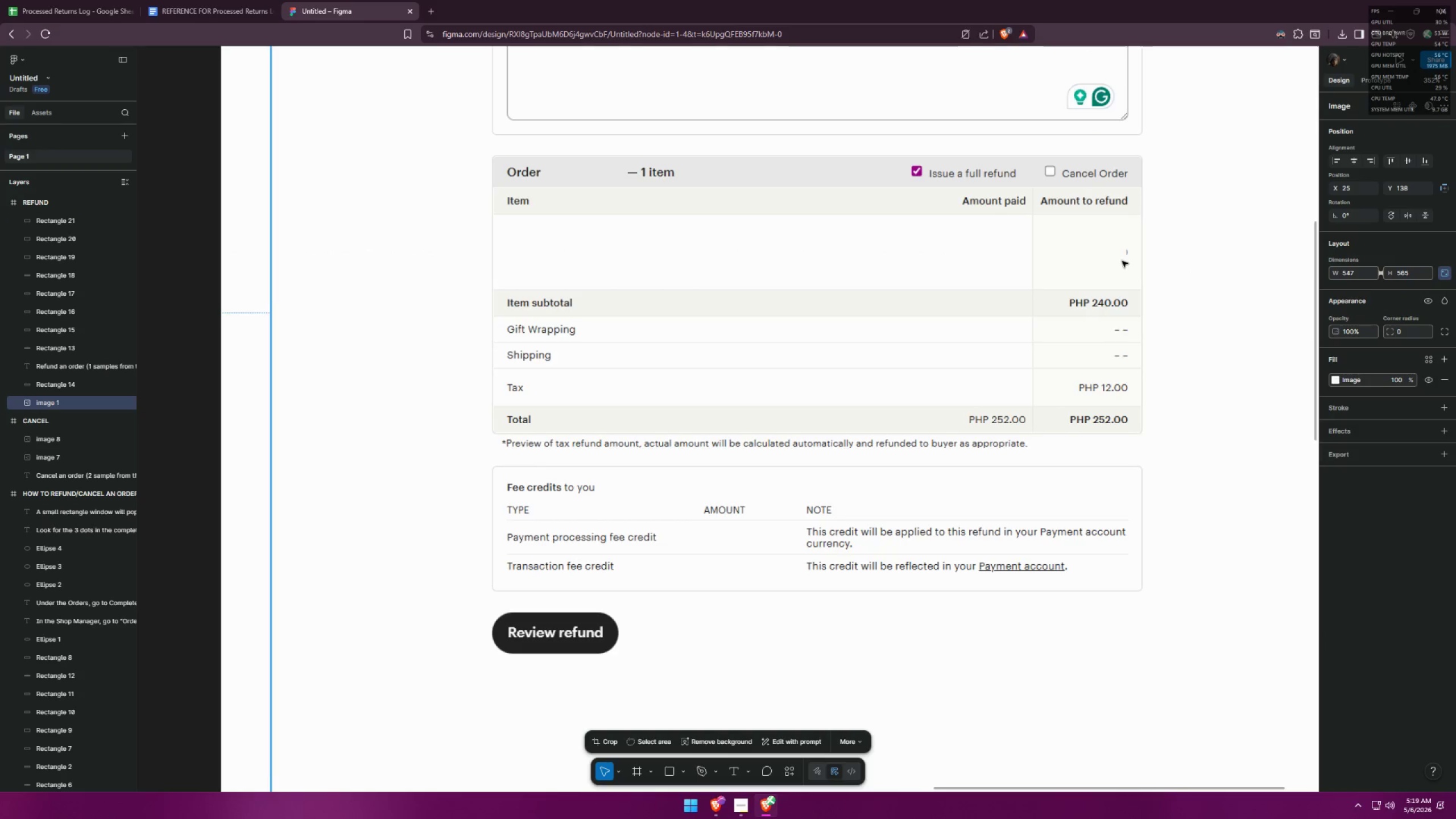 
double_click([1108, 260])
 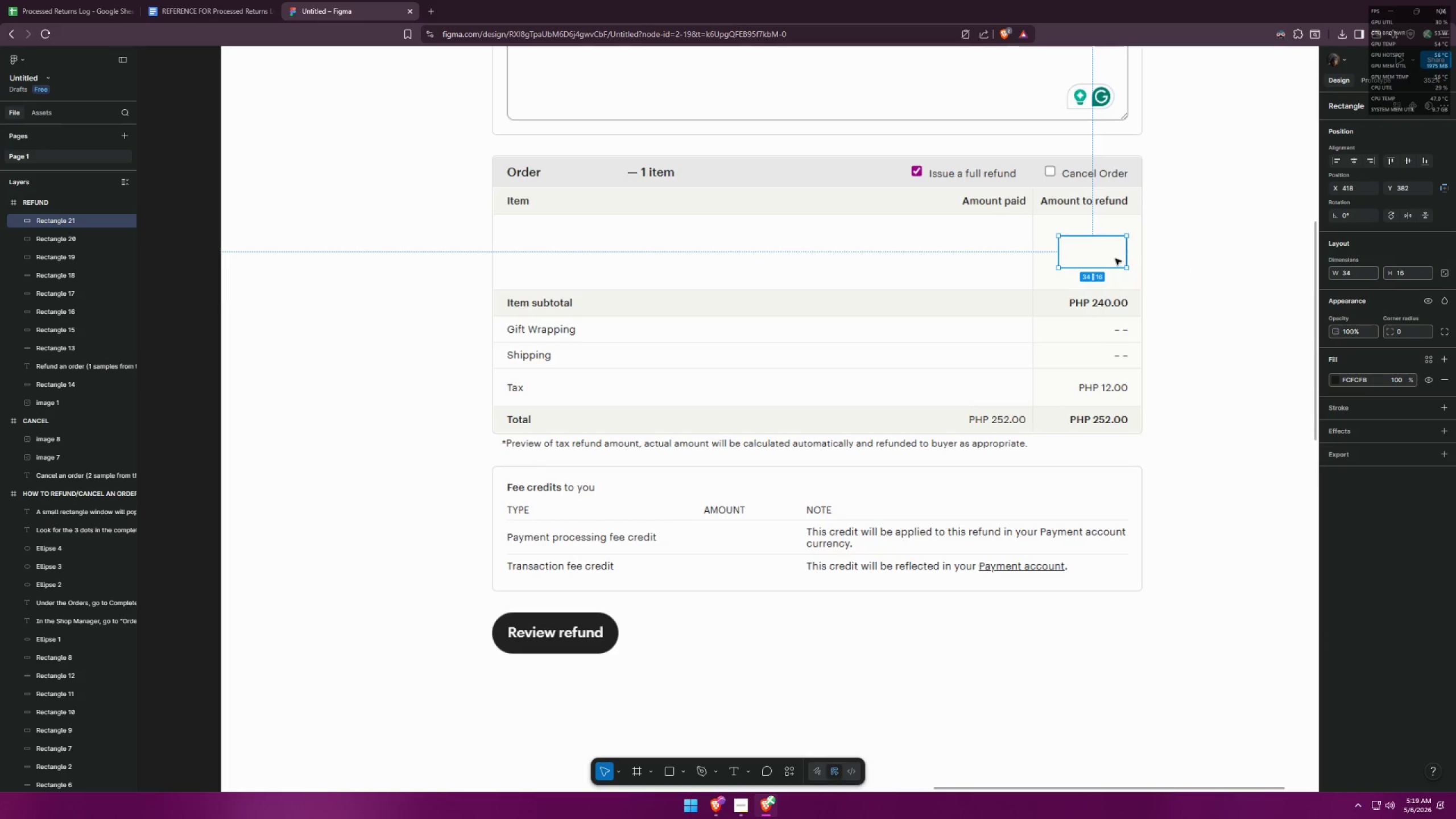 
left_click_drag(start_coordinate=[1111, 258], to_coordinate=[1116, 258])
 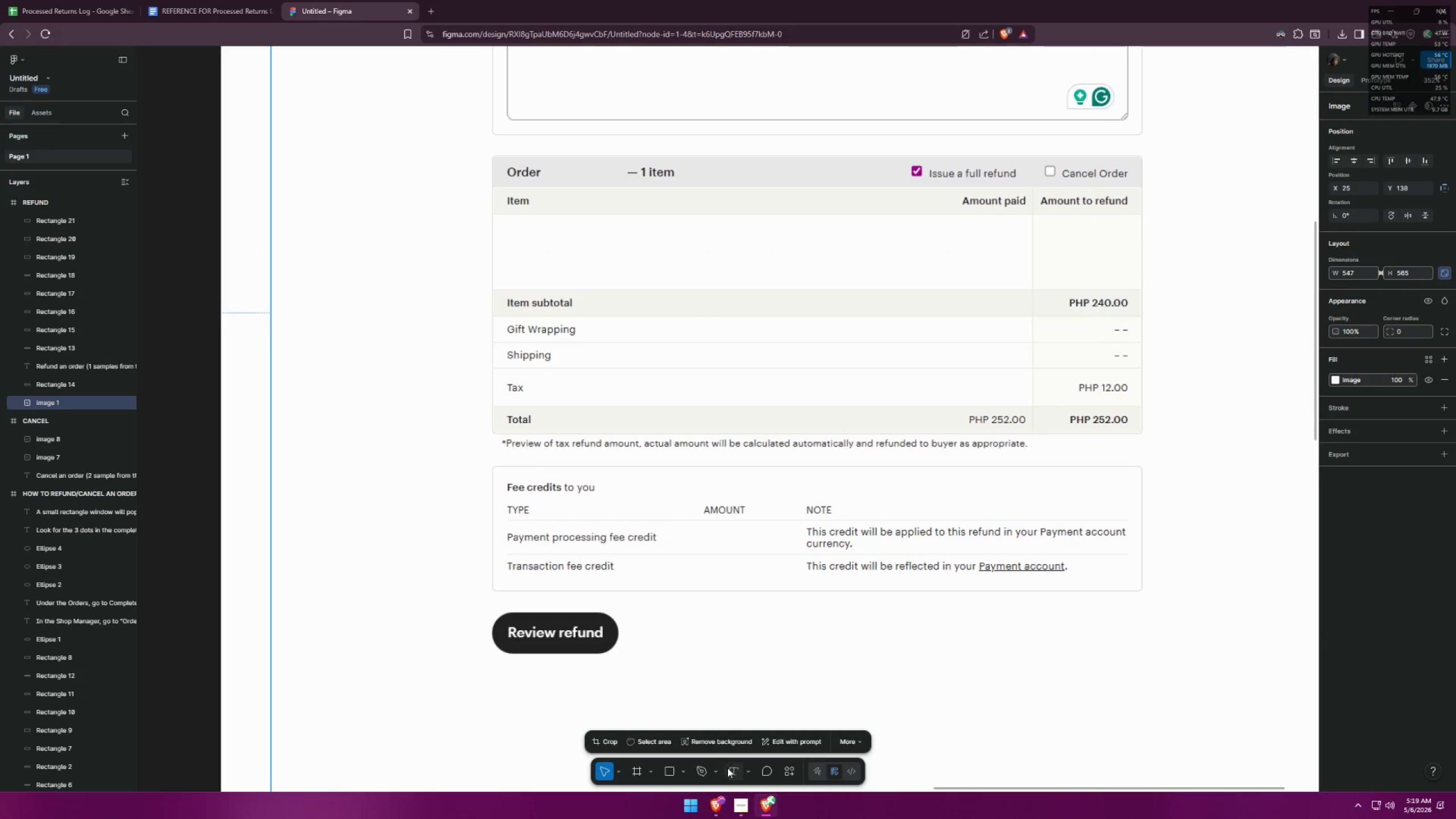 
left_click([669, 772])
 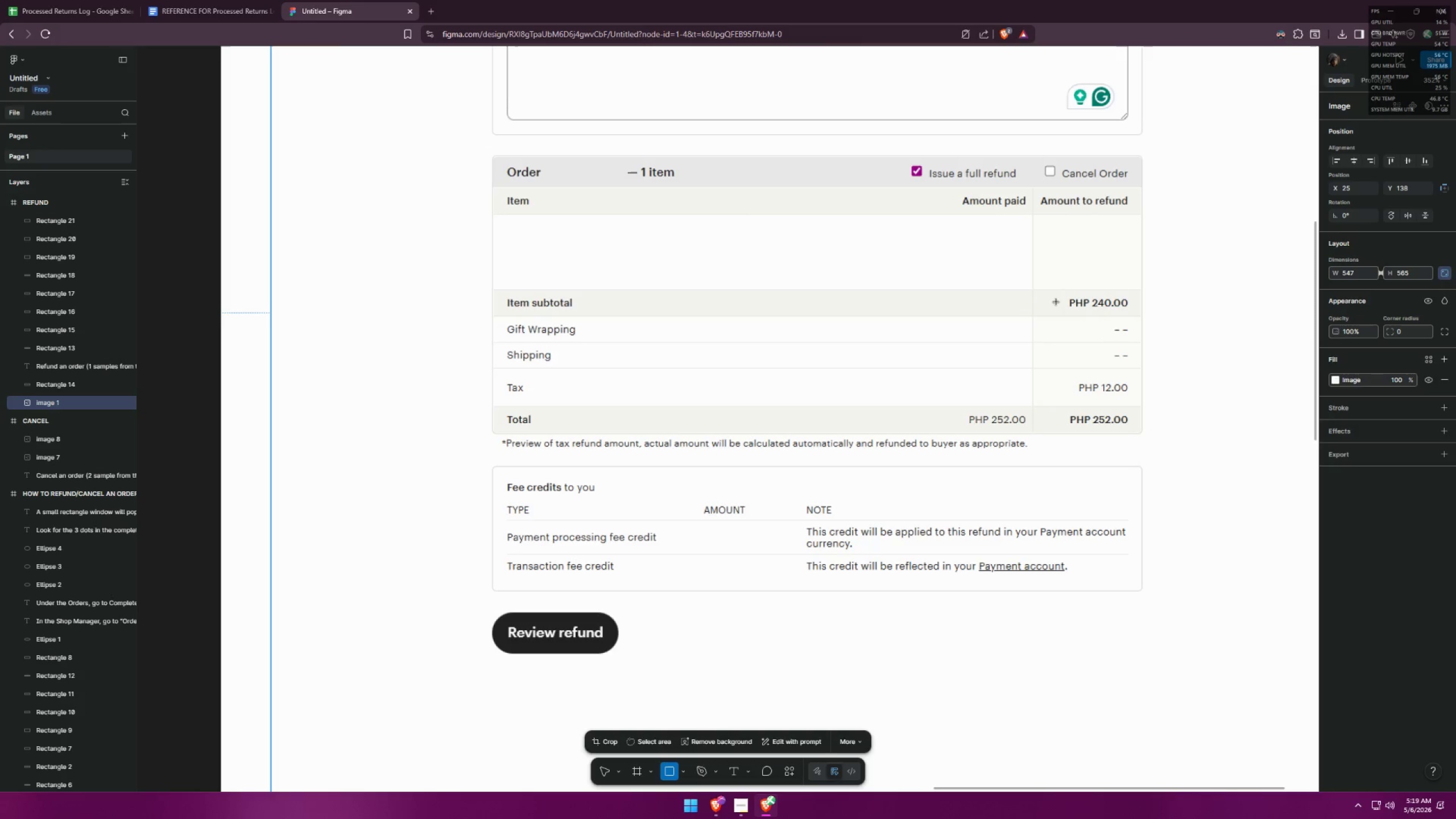 
left_click_drag(start_coordinate=[1054, 297], to_coordinate=[1132, 312])
 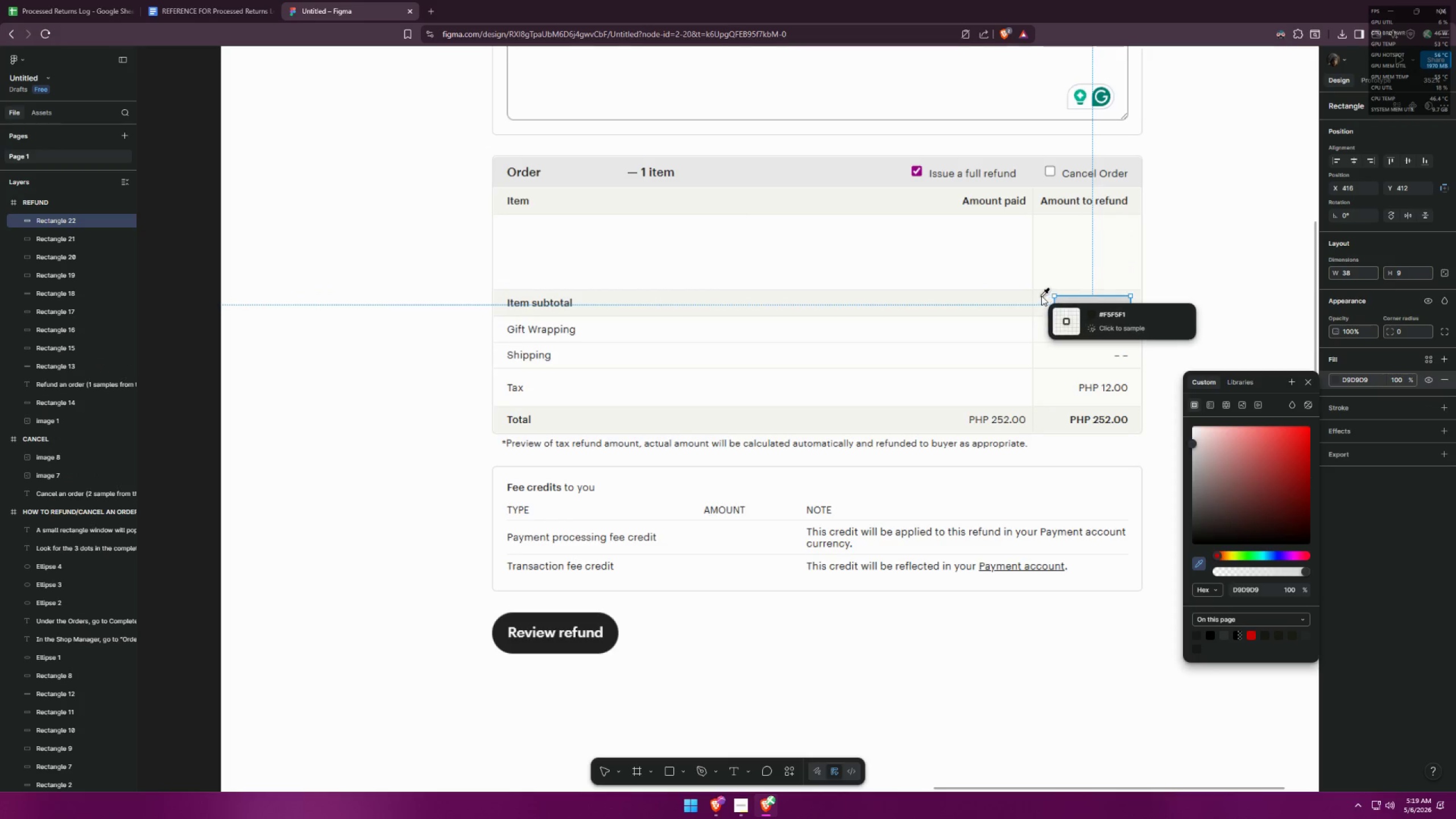 
hold_key(key=AltLeft, duration=0.69)
hold_key(key=ShiftLeft, duration=0.64)
left_click_drag(start_coordinate=[1106, 305], to_coordinate=[1110, 304])
 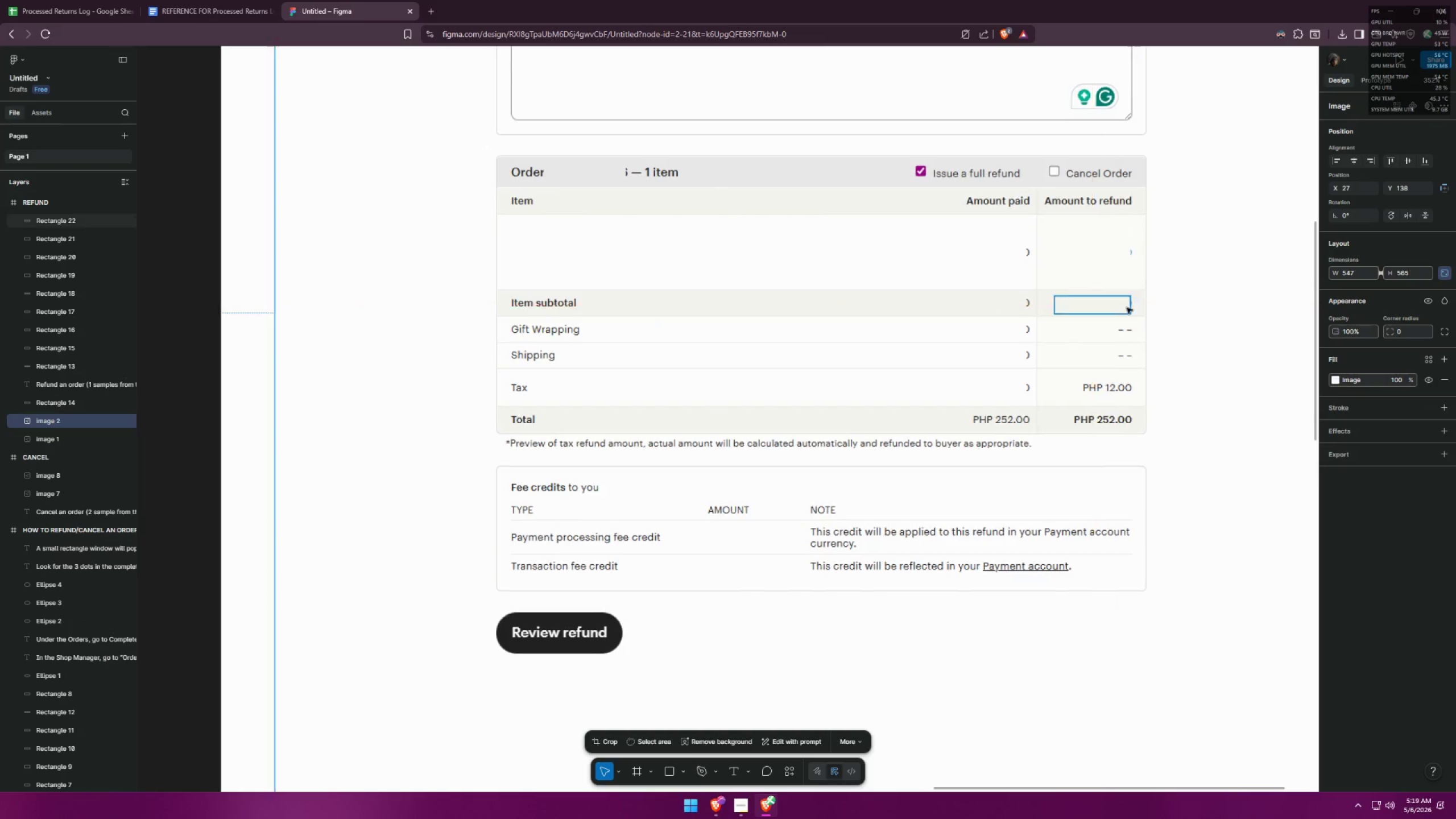 
key(Control+ControlLeft)
 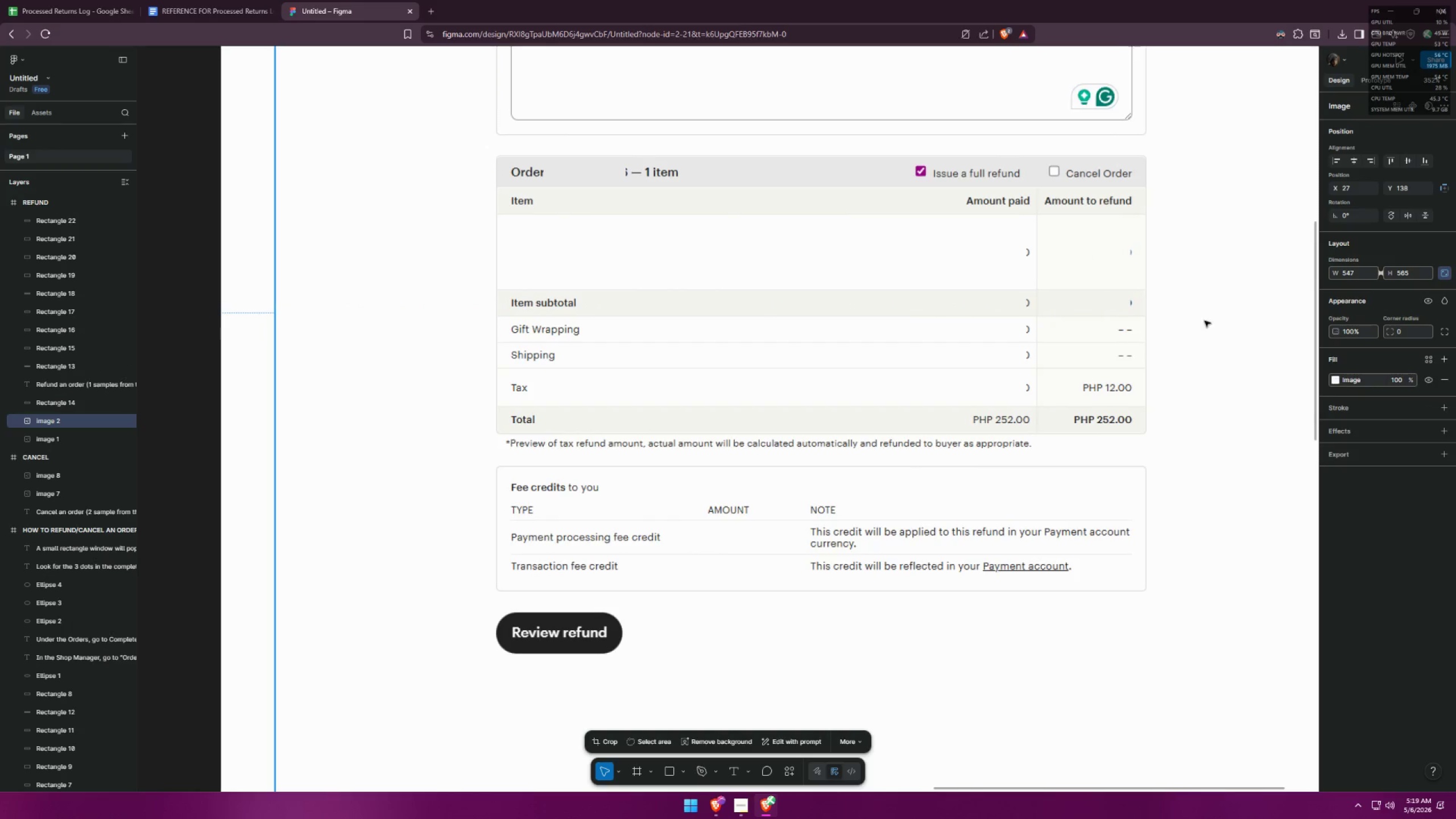 
key(Control+Z)
 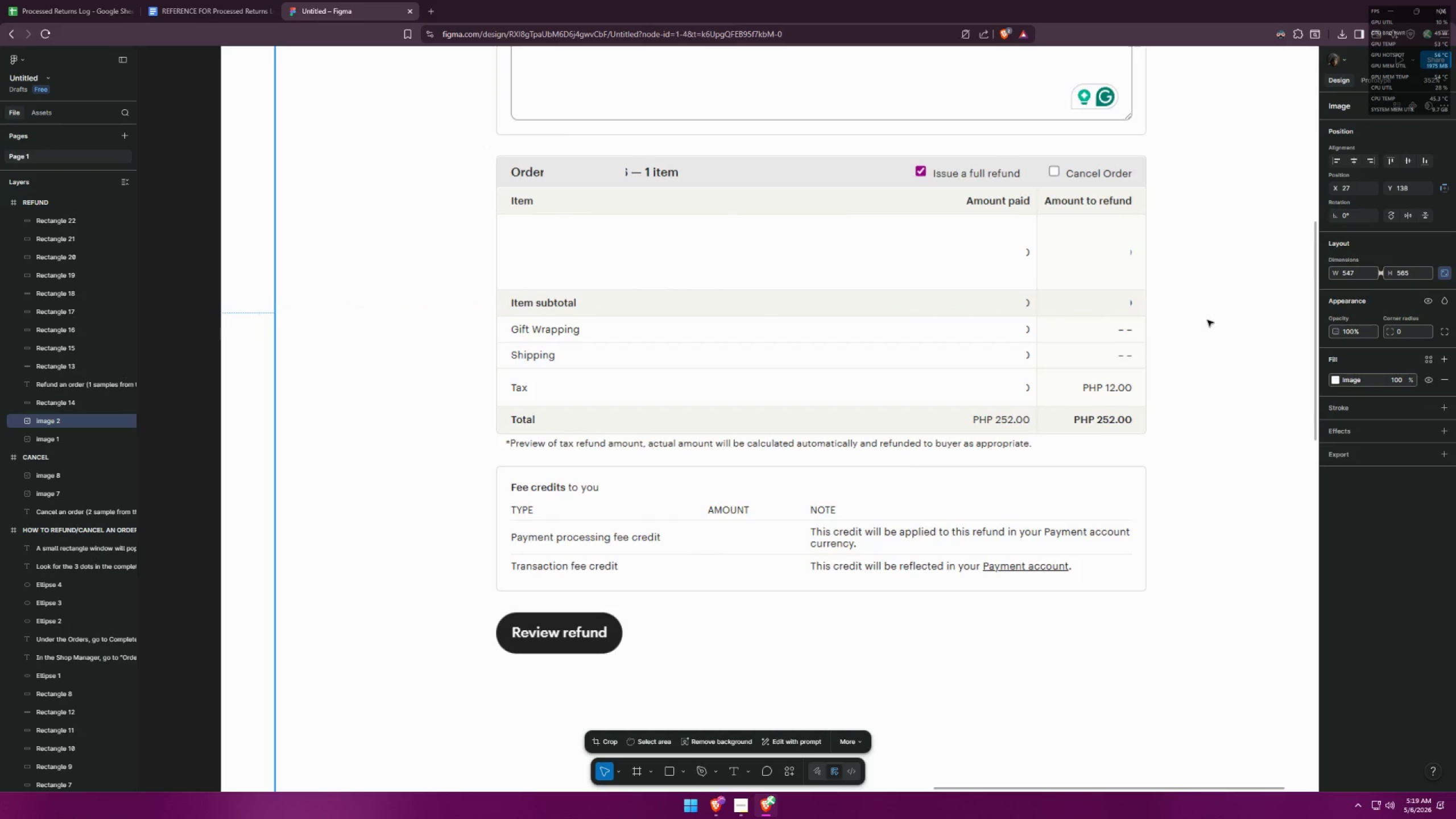 
left_click([1209, 320])
 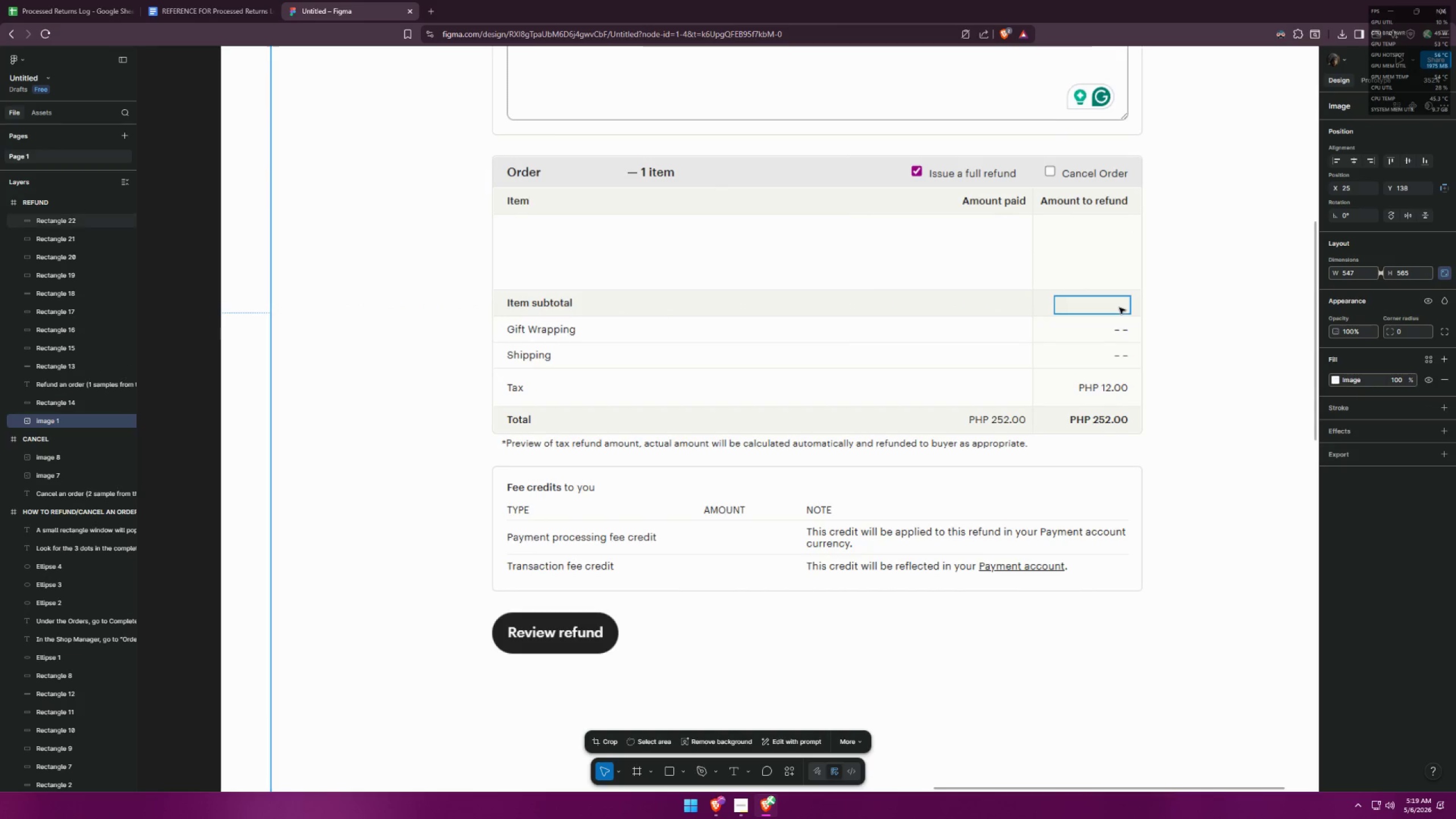 
hold_key(key=ShiftLeft, duration=0.64)
left_click_drag(start_coordinate=[1119, 308], to_coordinate=[1124, 308])
 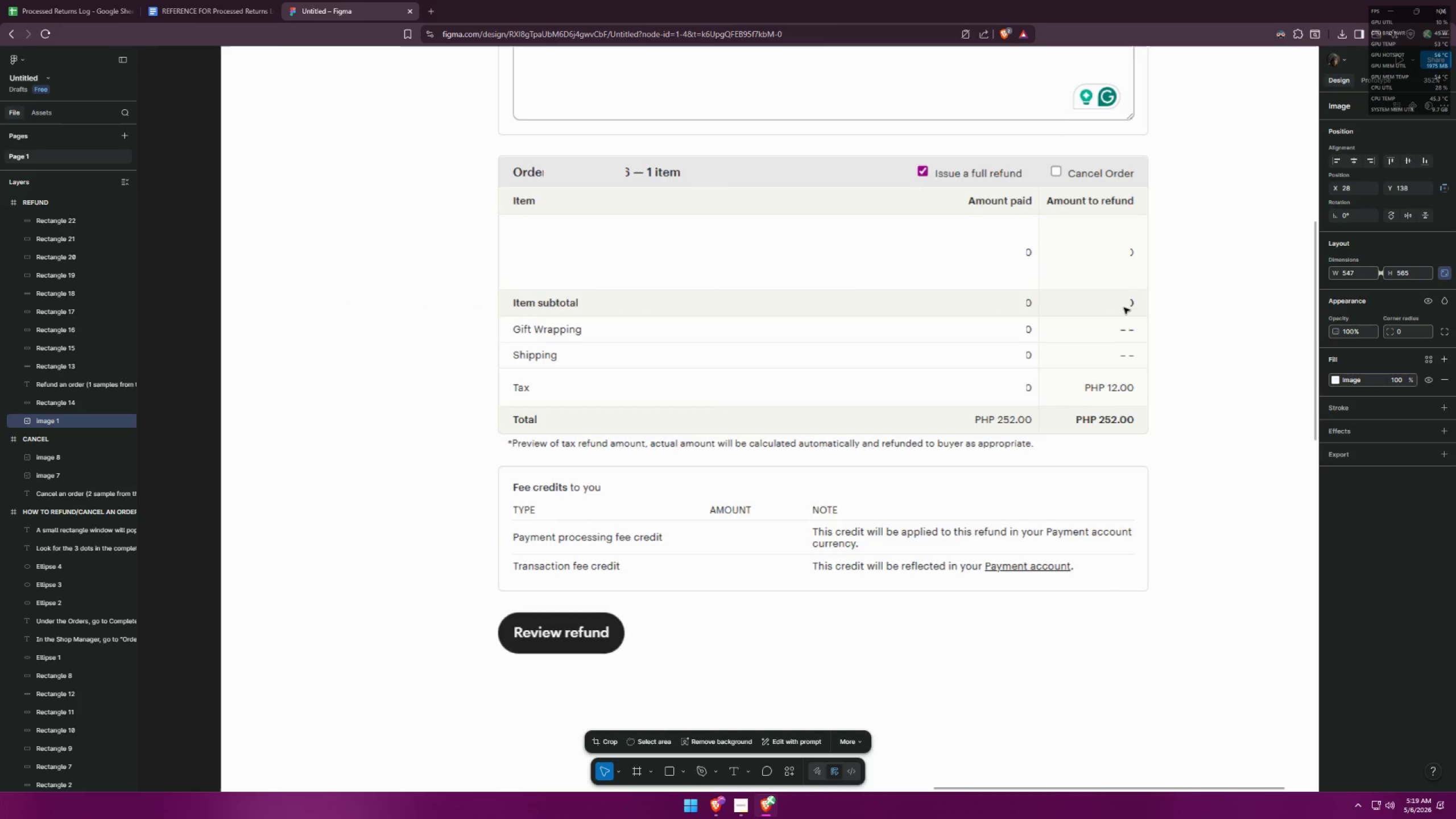 
hold_key(key=ShiftLeft, duration=10.12)
 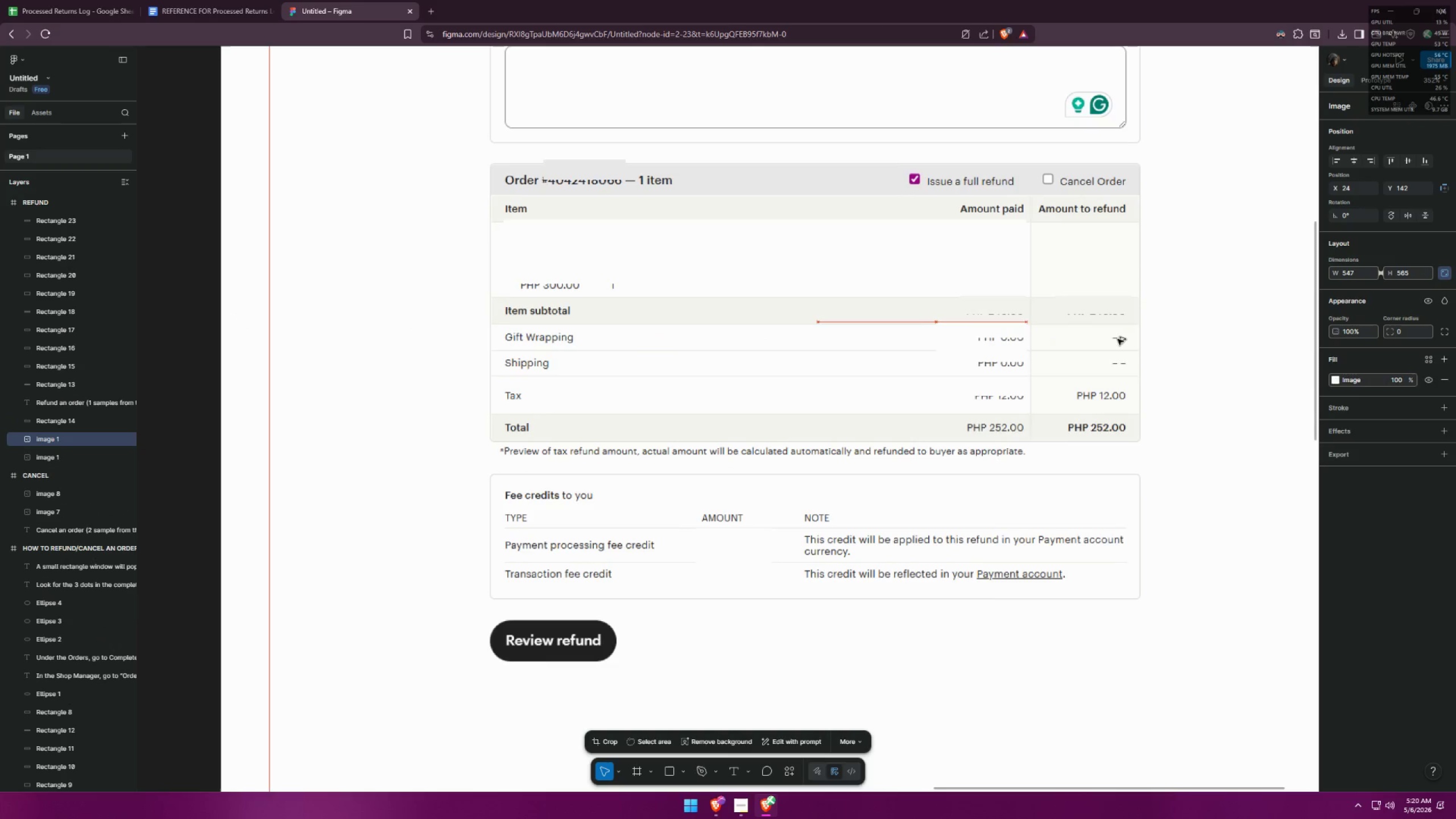 
key(Control+ControlLeft)
 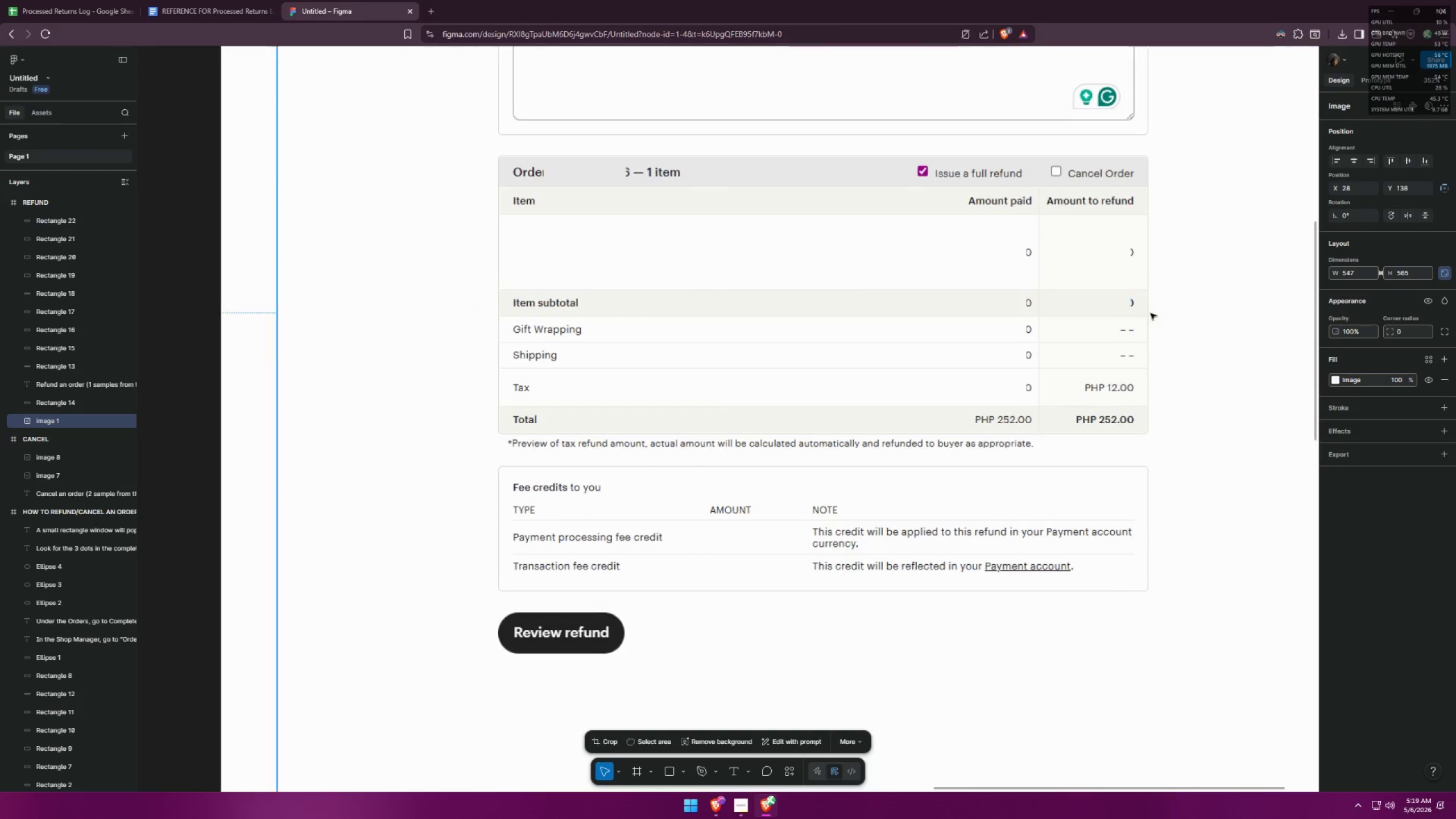 
key(Control+Z)
 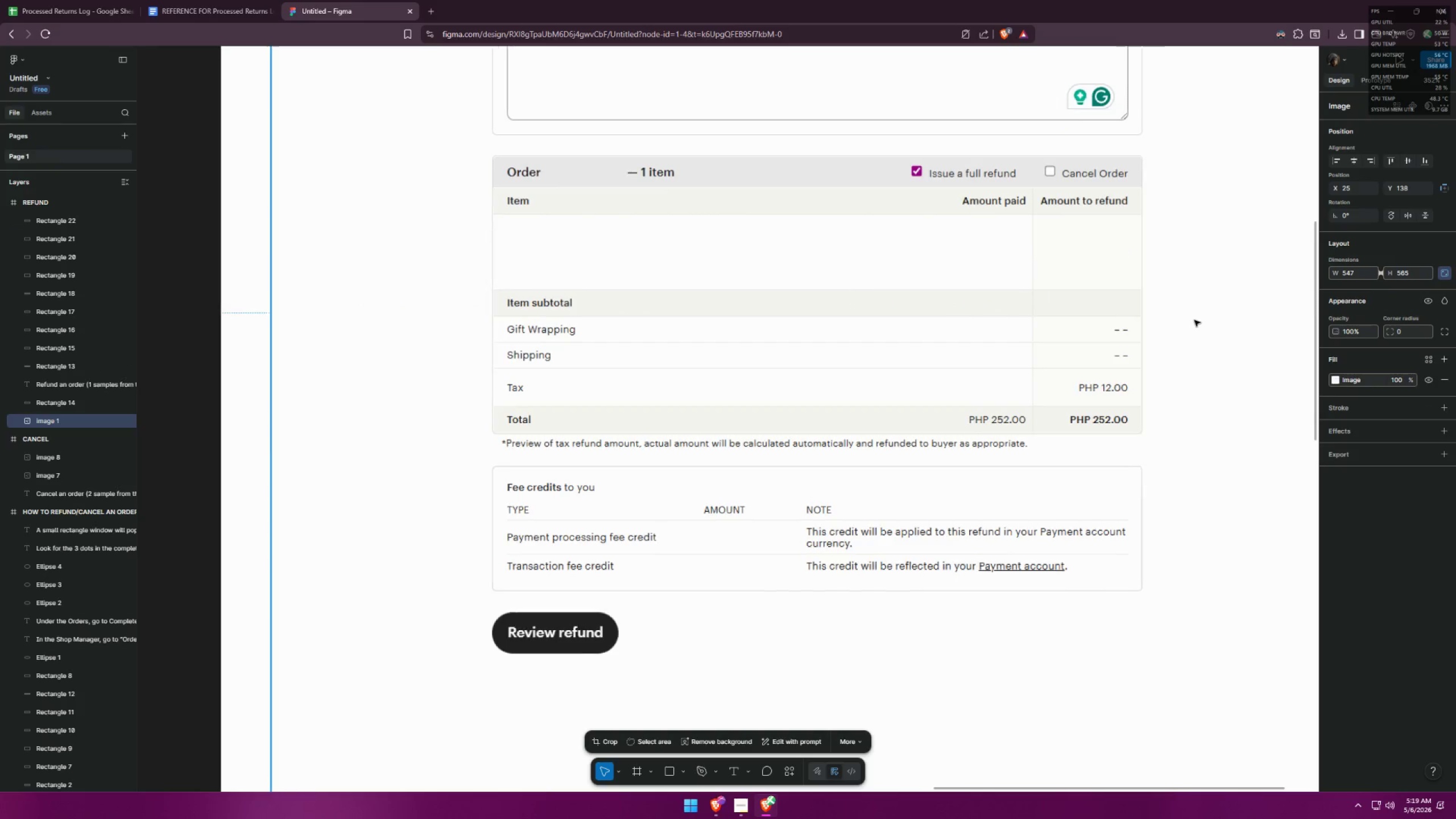 
left_click([1194, 320])
 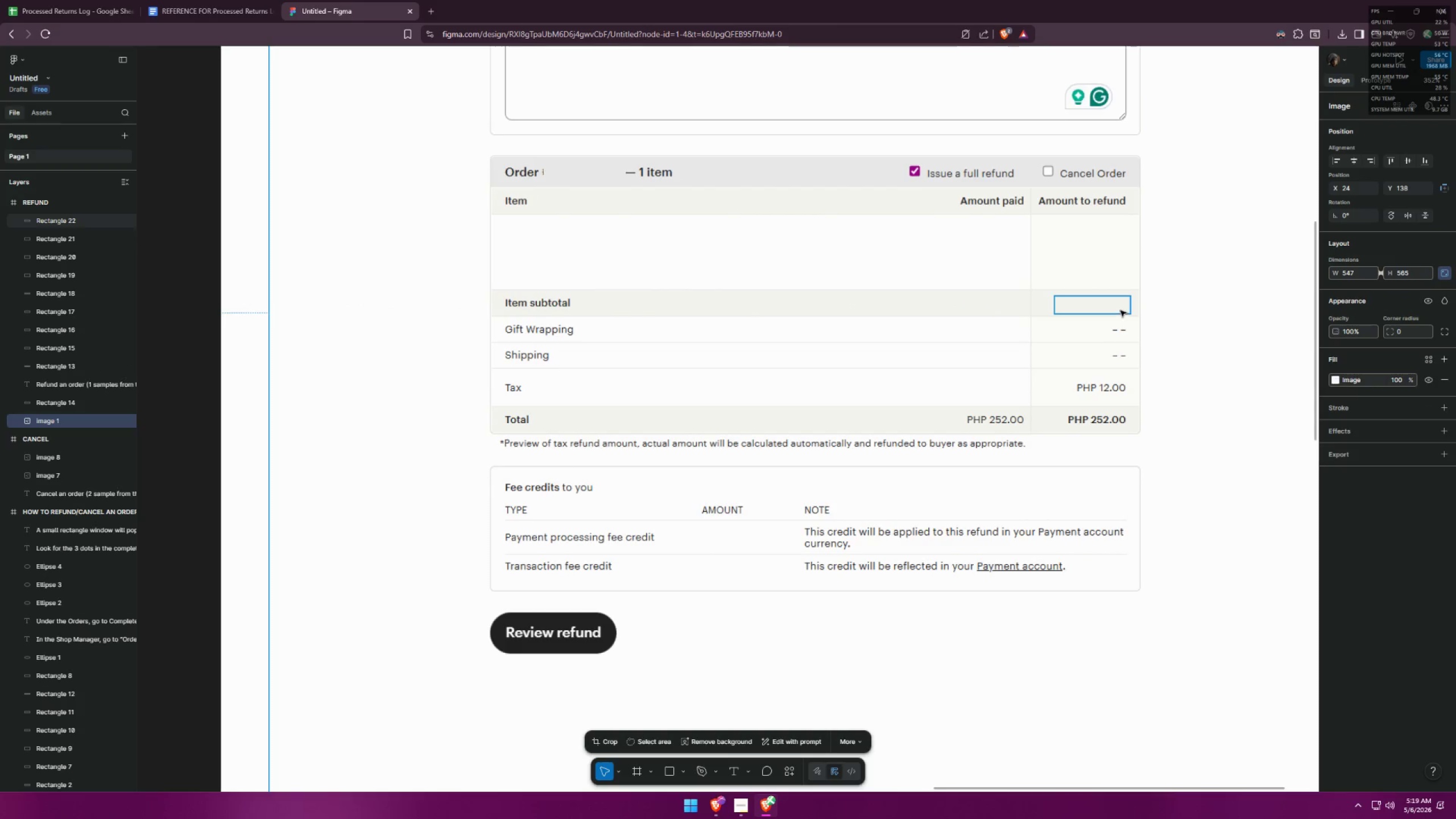 
left_click([1194, 334])
 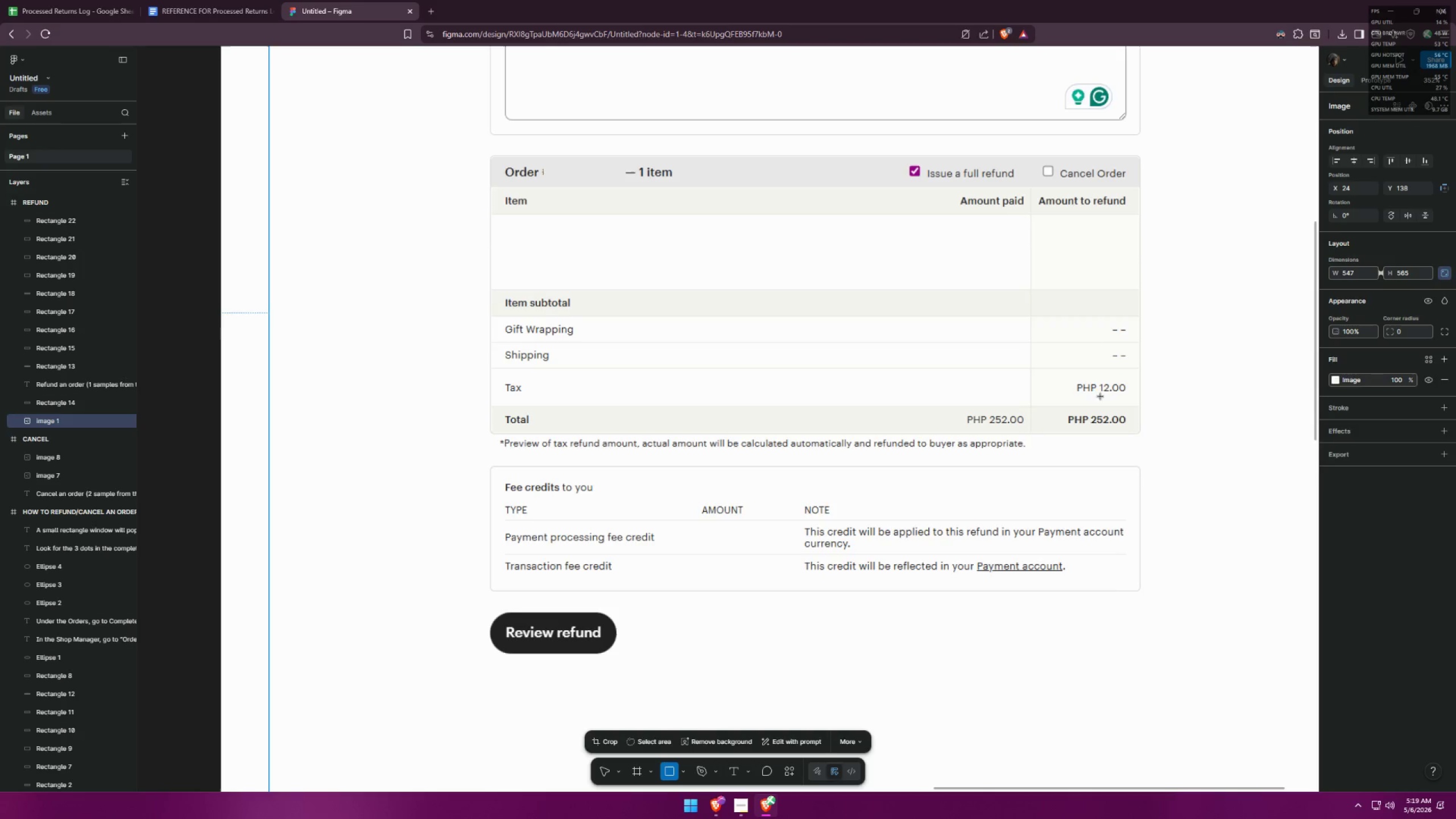 
left_click_drag(start_coordinate=[1071, 326], to_coordinate=[1131, 337])
 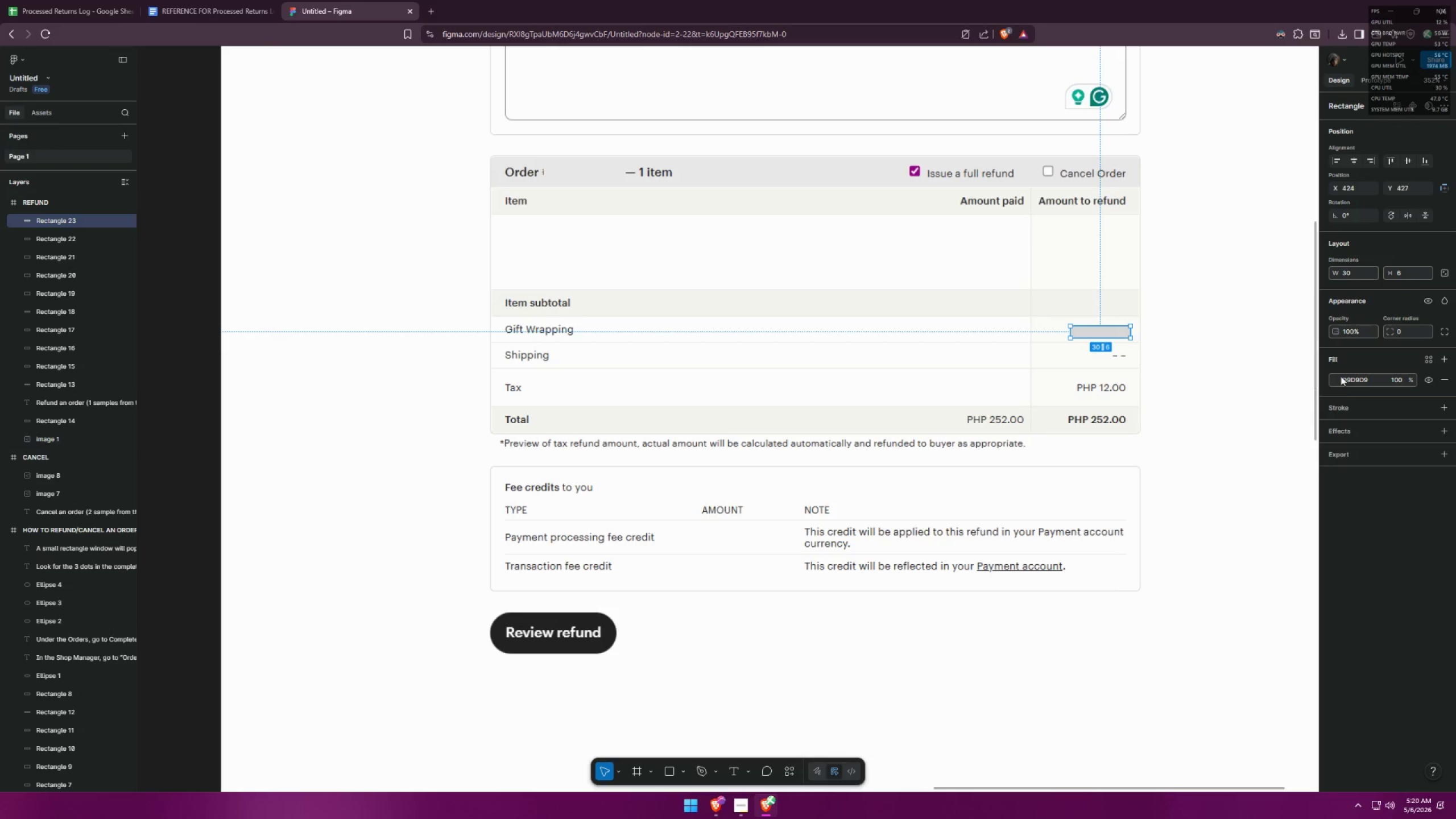 
left_click([1341, 381])
 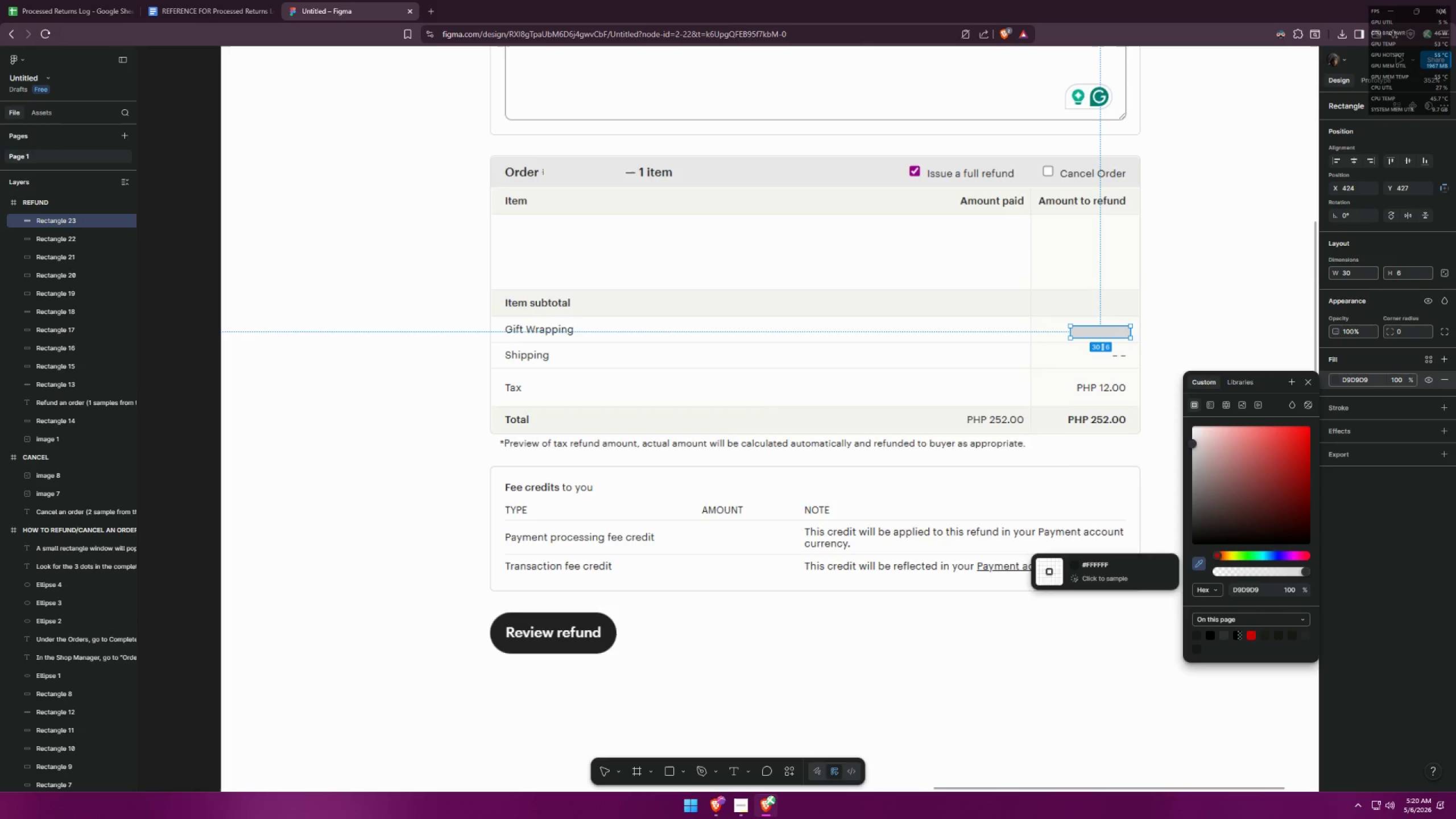 
left_click([1054, 328])
 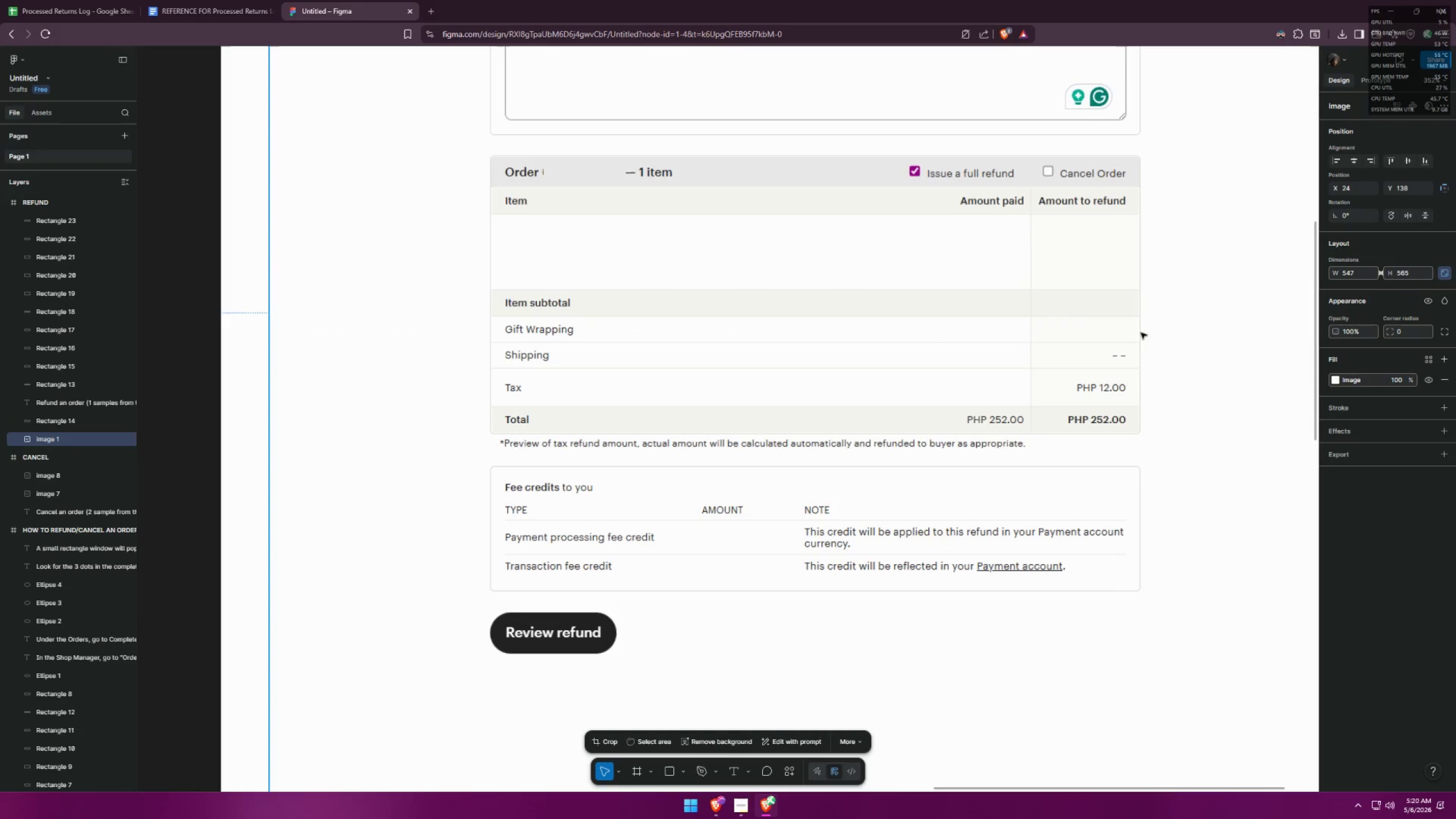 
hold_key(key=AltLeft, duration=0.77)
hold_key(key=ShiftLeft, duration=0.75)
left_click_drag(start_coordinate=[1118, 333], to_coordinate=[1118, 346])
 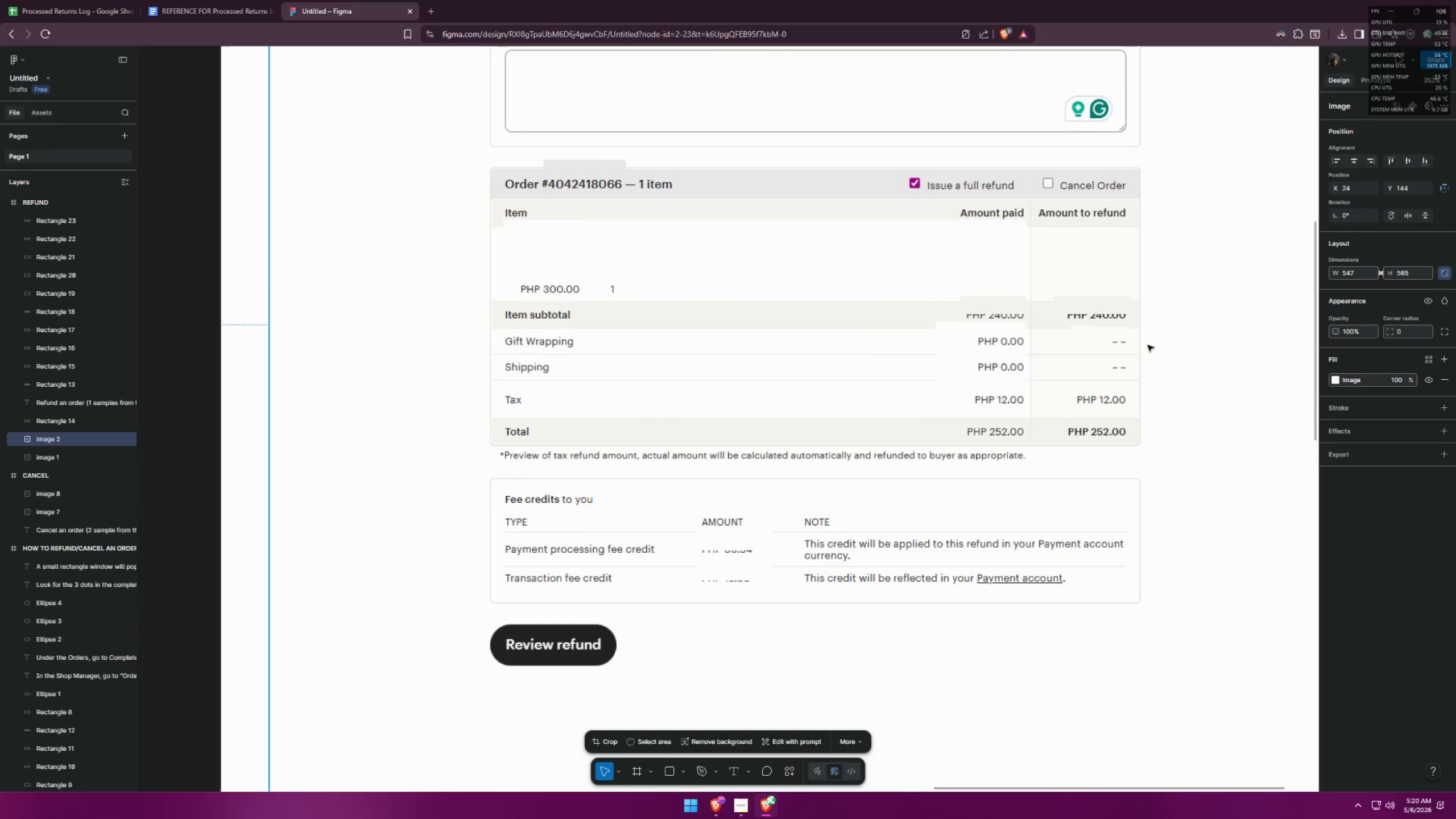 
key(Control+ControlLeft)
 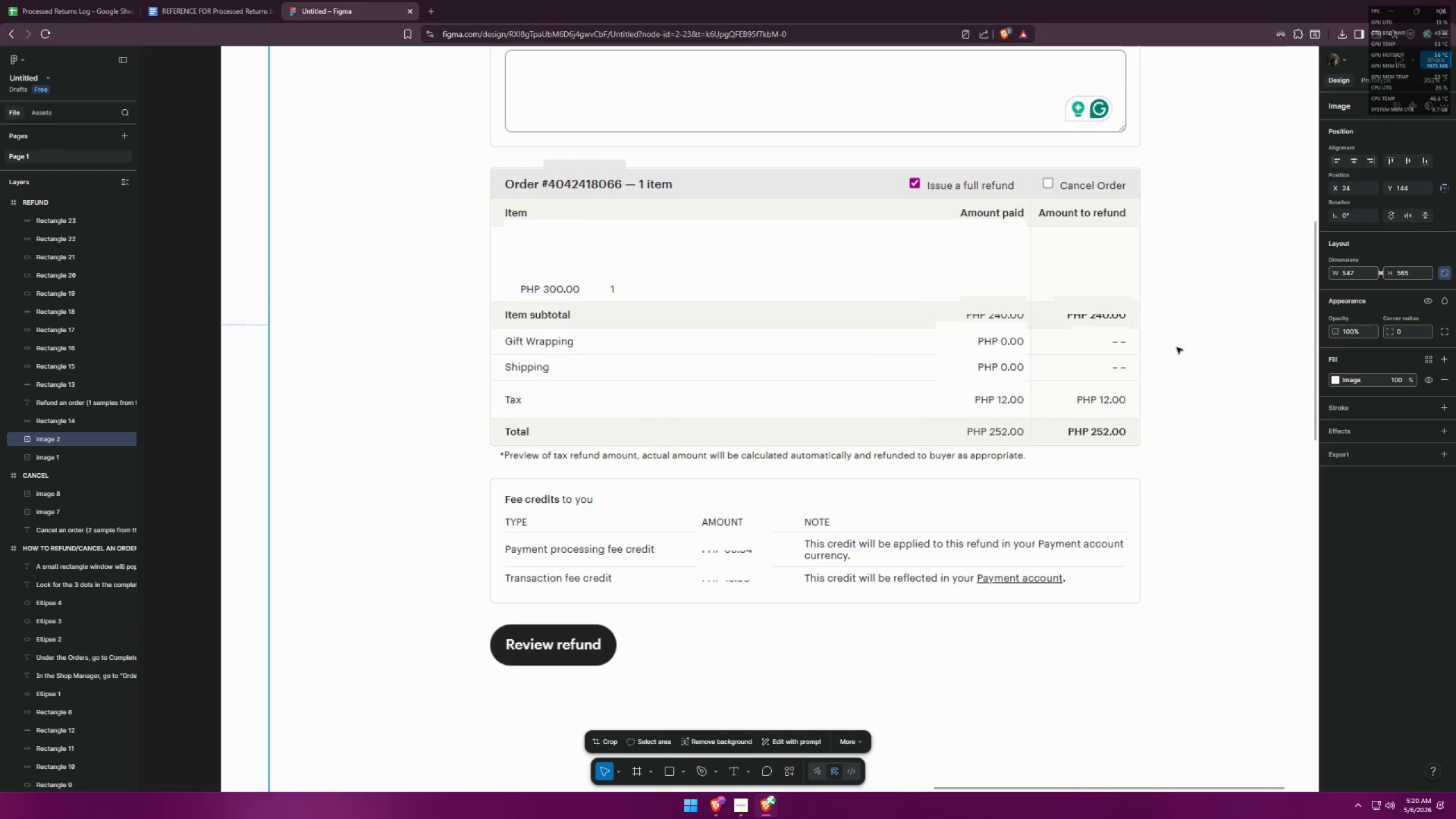 
key(Control+Z)
 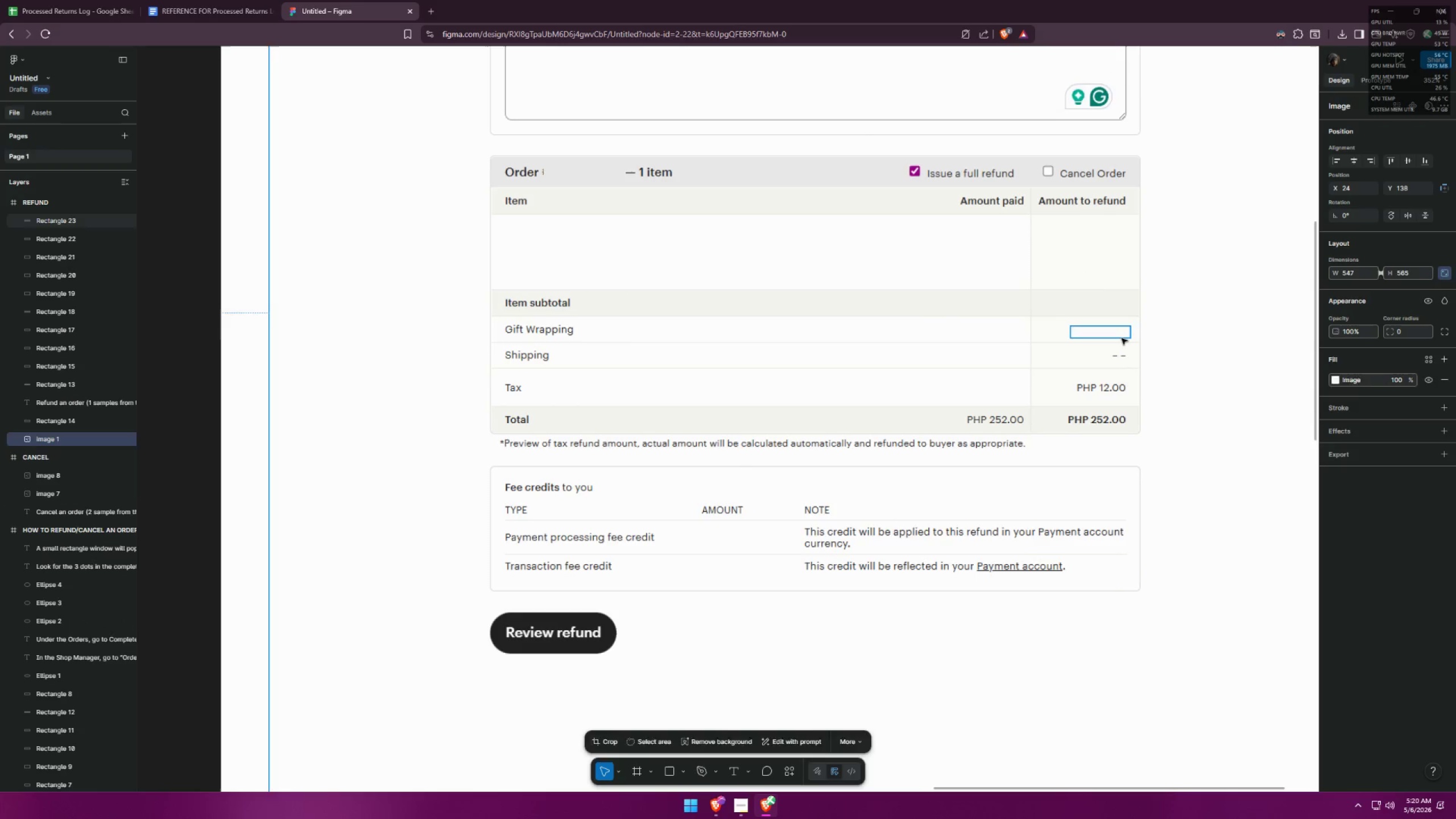 
hold_key(key=AltLeft, duration=1.06)
hold_key(key=ShiftLeft, duration=1.08)
left_click_drag(start_coordinate=[1119, 334], to_coordinate=[1122, 357])
 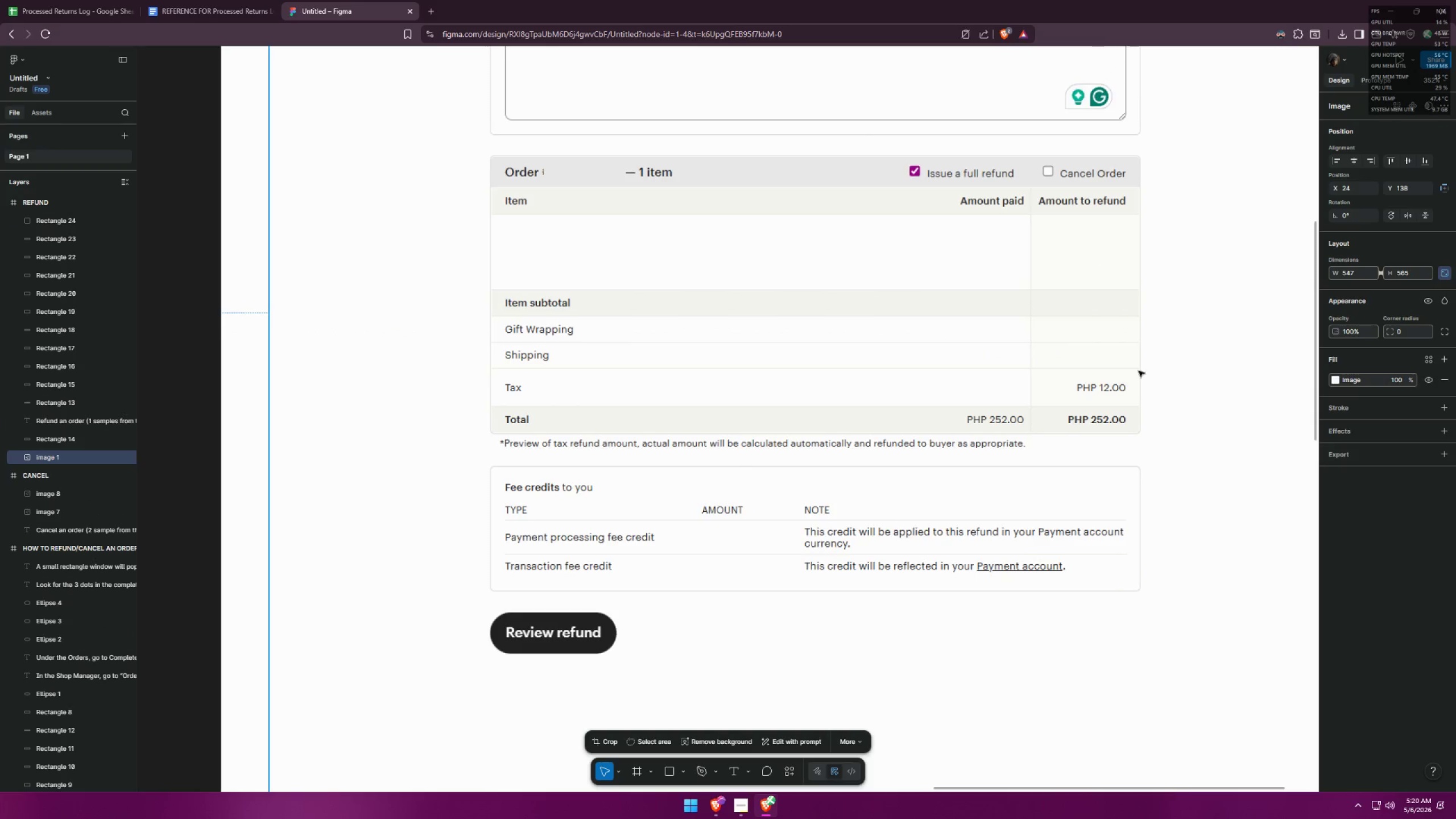 
left_click([1118, 357])
 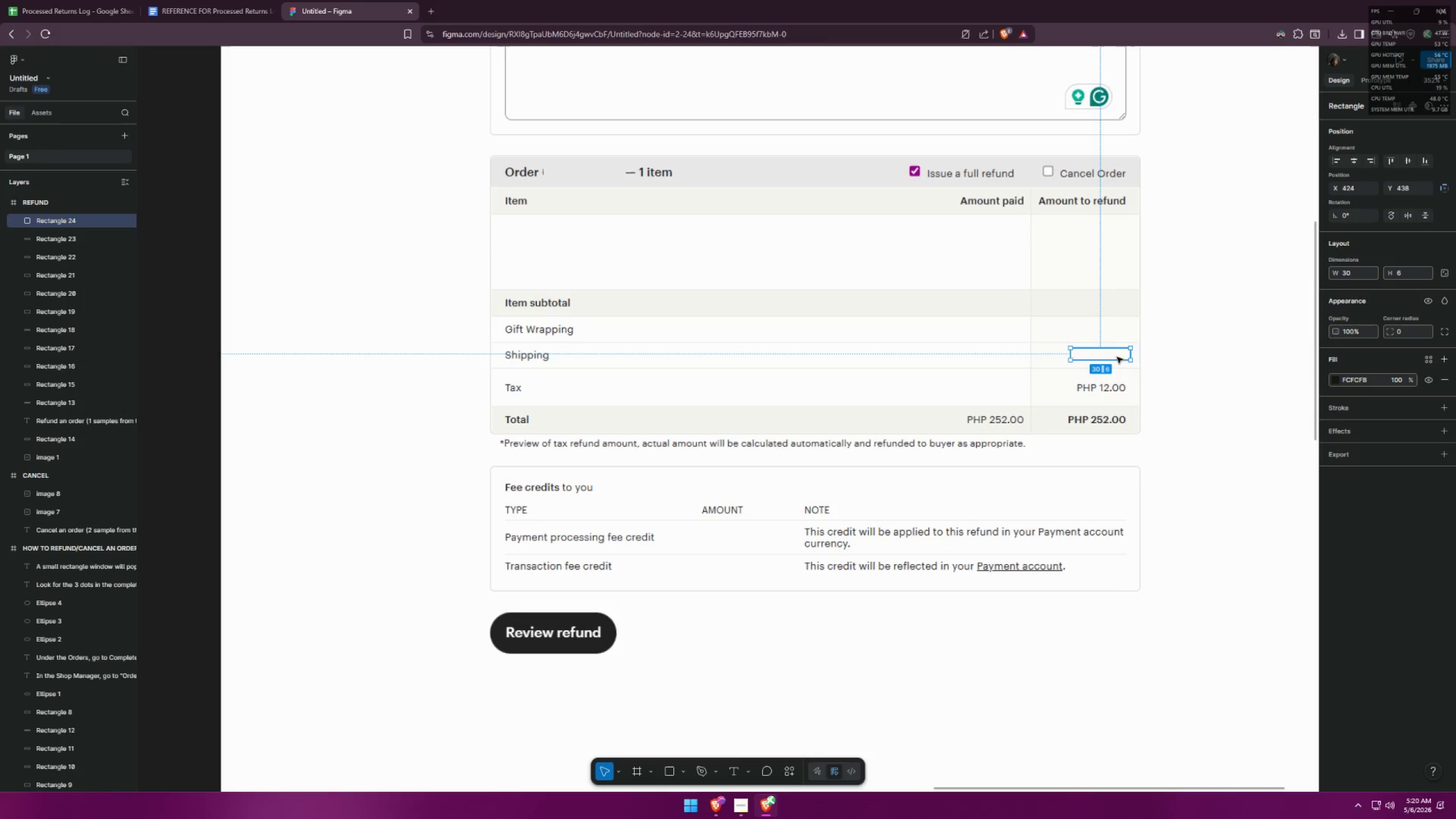 
hold_key(key=AltLeft, duration=1.14)
hold_key(key=ShiftLeft, duration=1.12)
left_click_drag(start_coordinate=[1116, 357], to_coordinate=[1117, 386])
 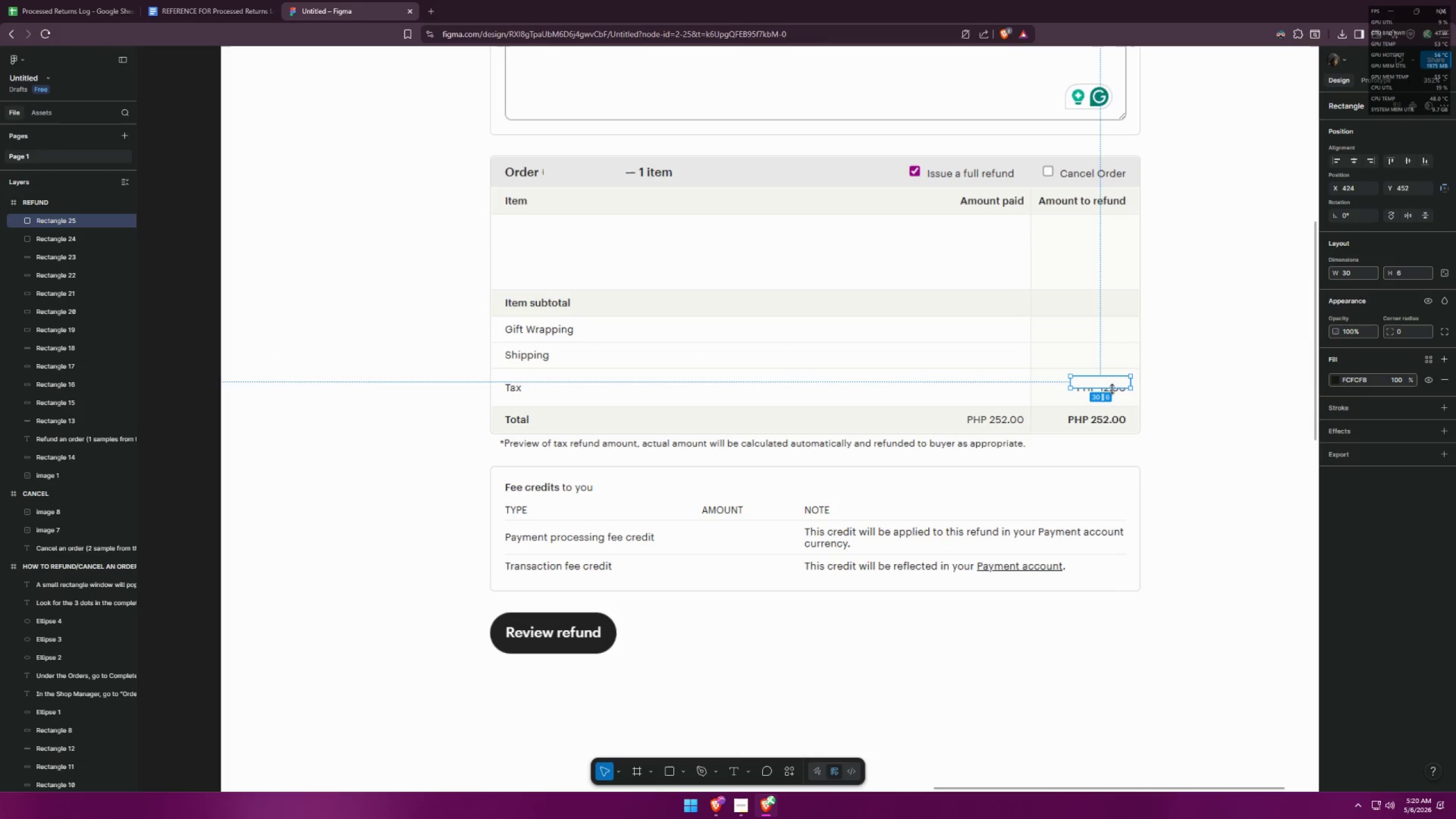 
left_click_drag(start_coordinate=[1112, 389], to_coordinate=[1112, 394])
 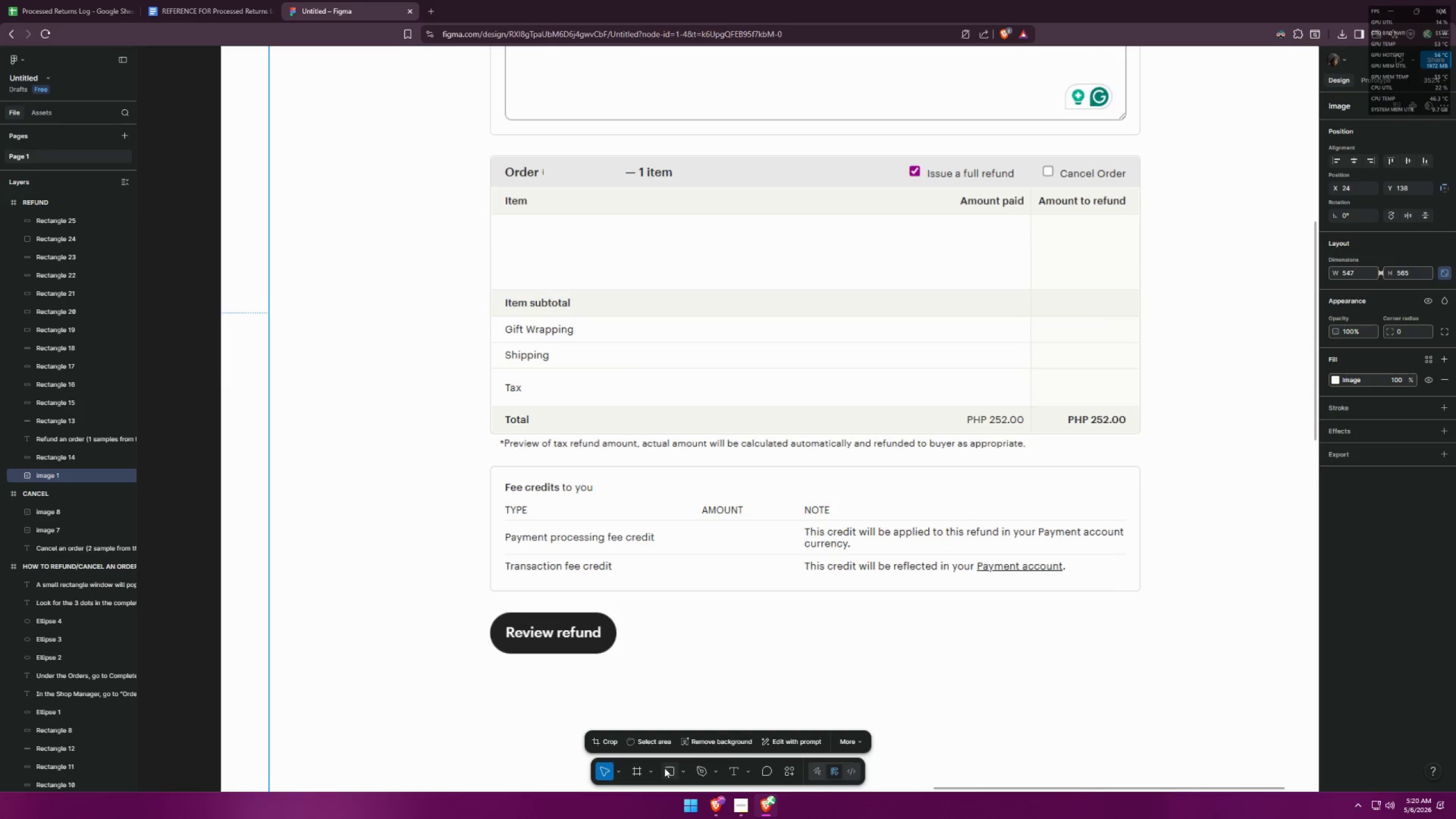 
left_click([671, 774])
 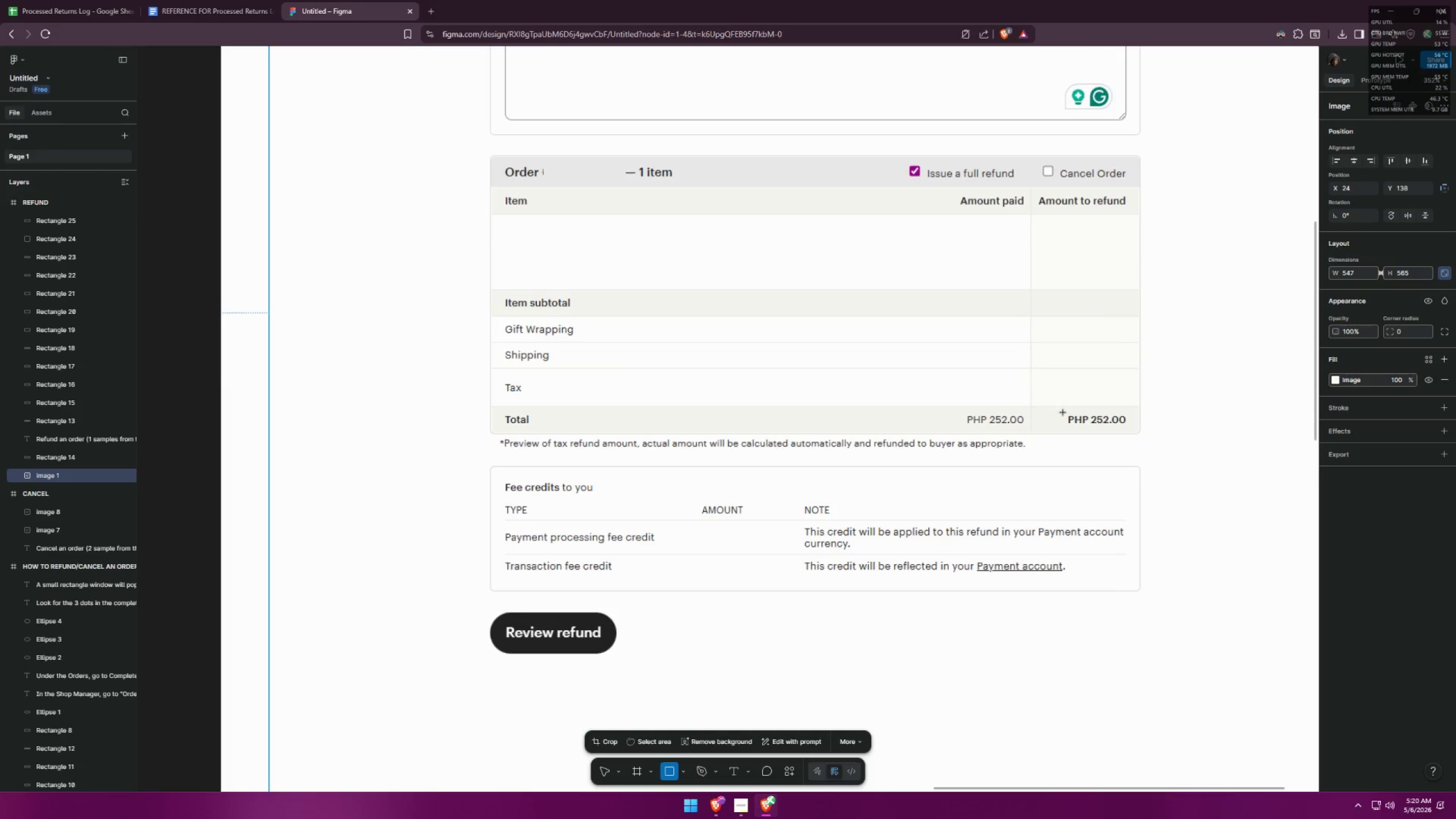 
left_click_drag(start_coordinate=[1060, 410], to_coordinate=[1134, 428])
 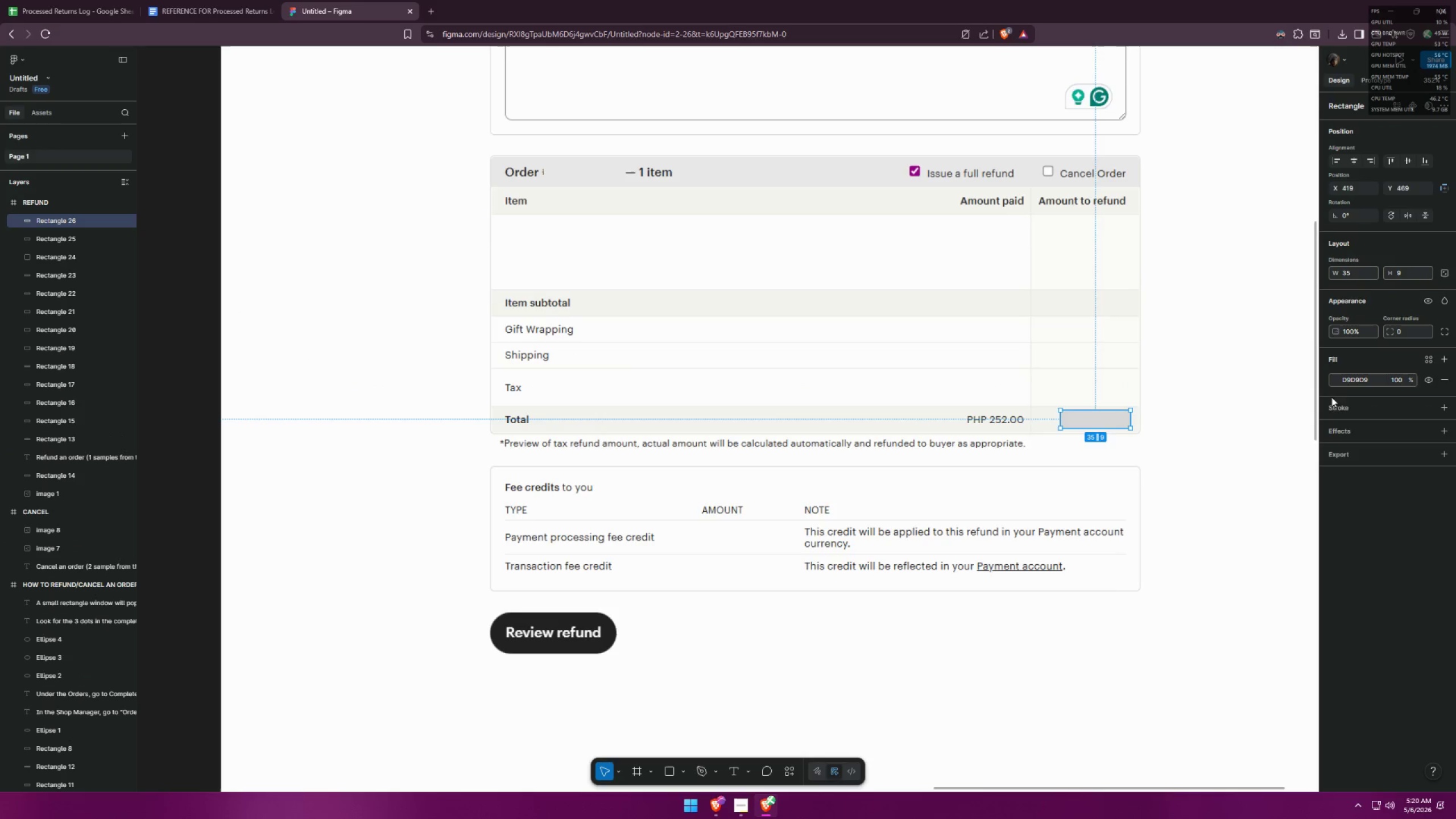 
left_click([1337, 382])
 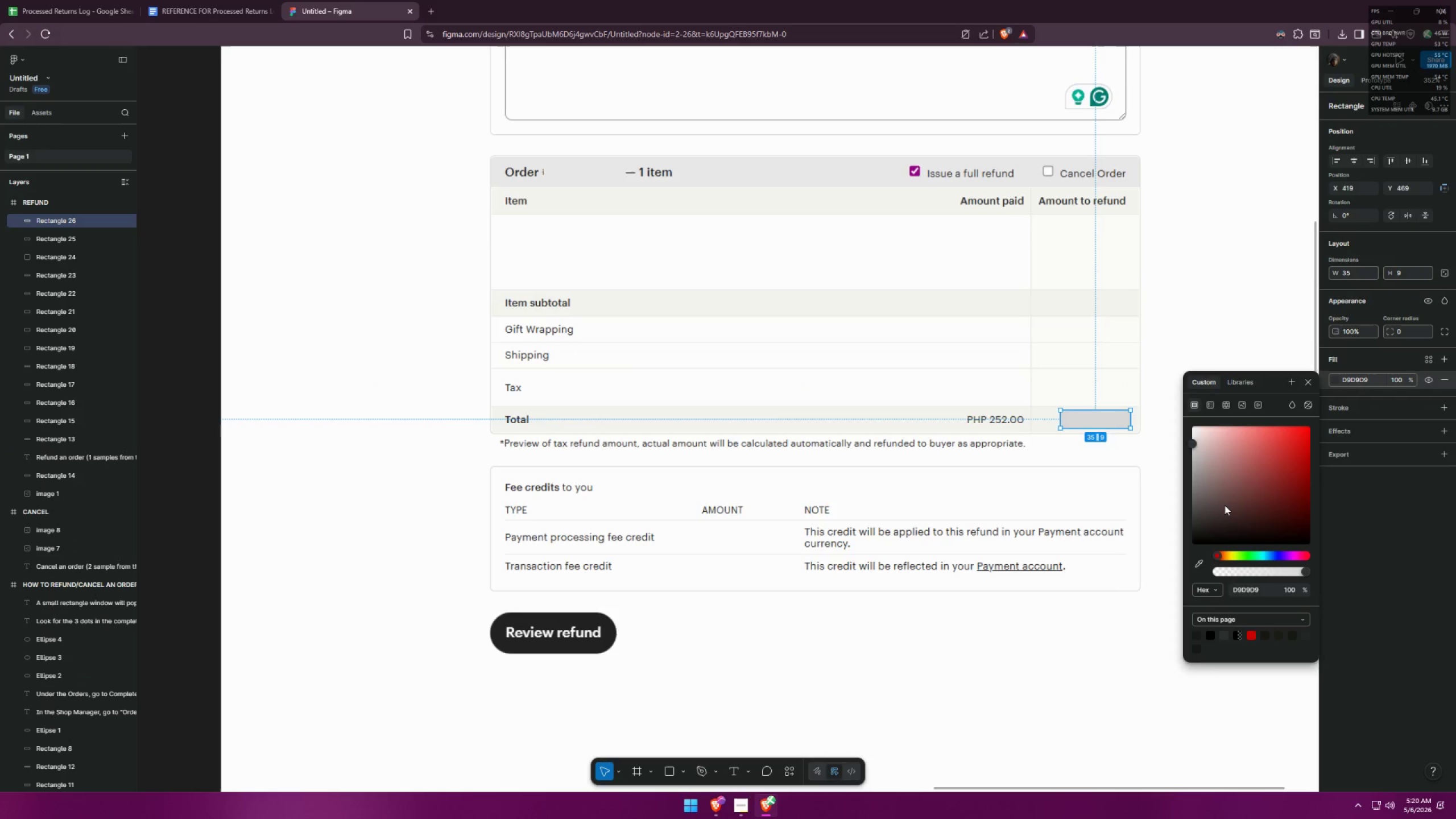 
left_click_drag(start_coordinate=[1225, 505], to_coordinate=[1169, 407])
 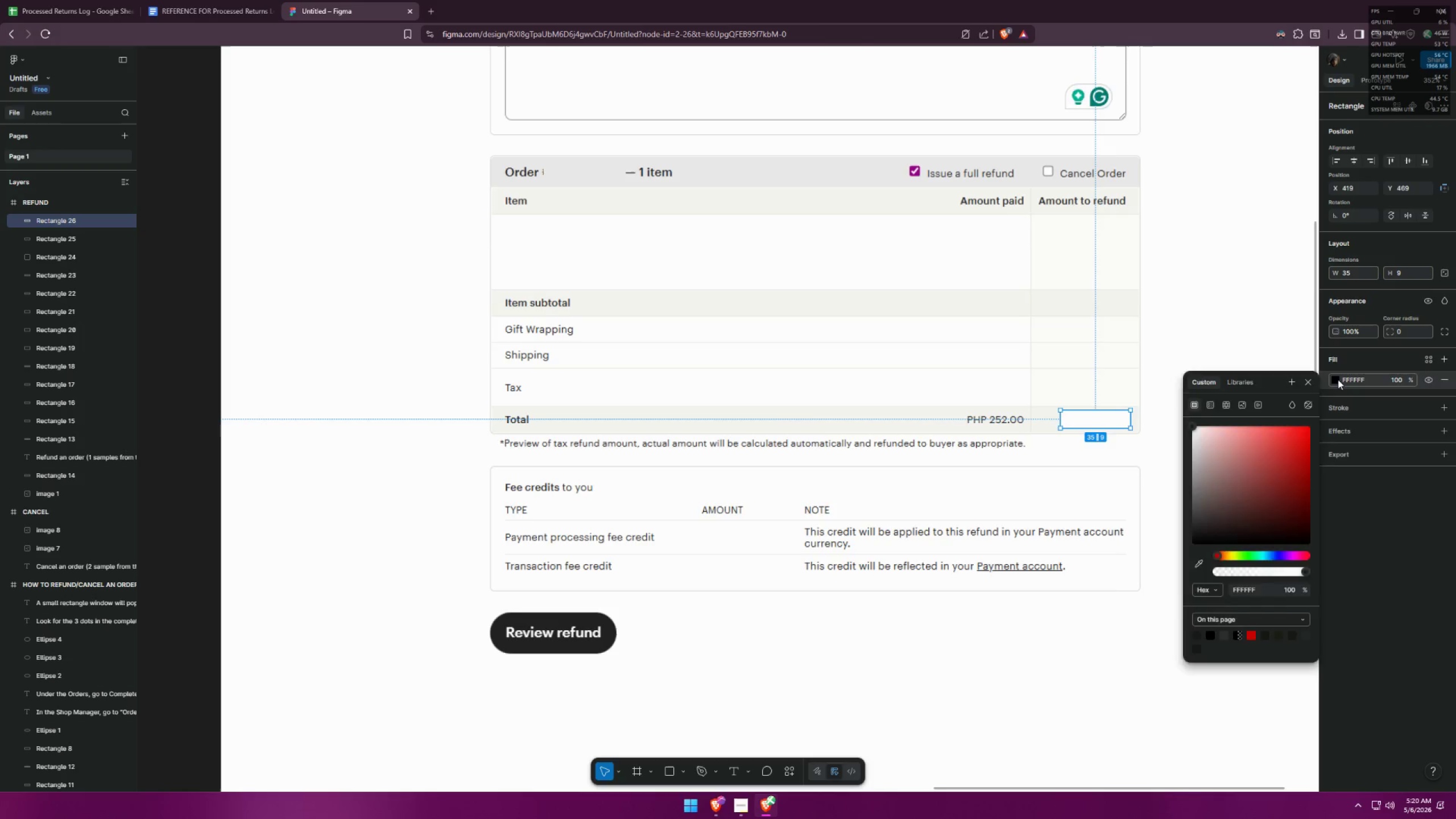 
left_click([1329, 381])
 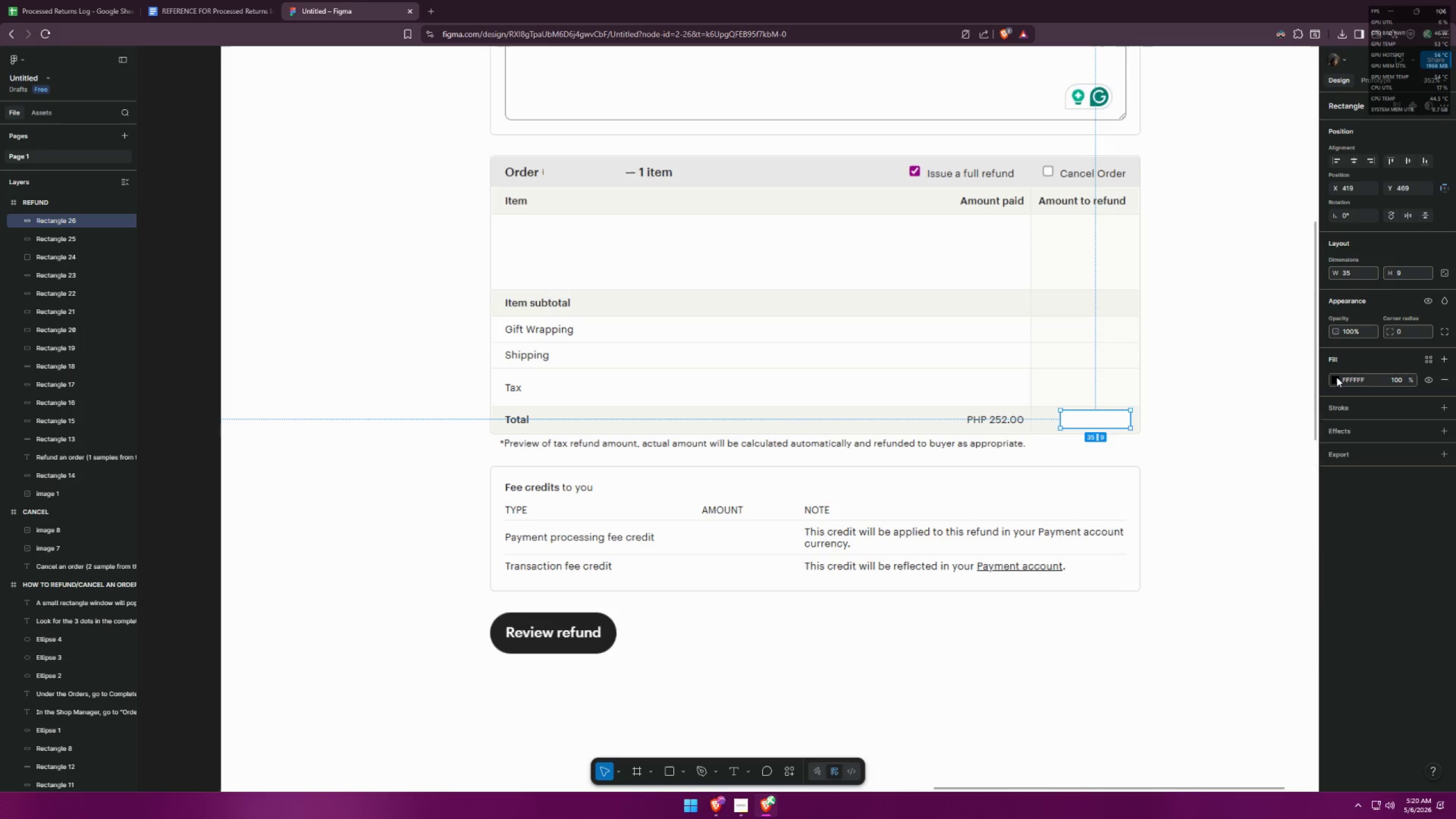 
double_click([1337, 377])
 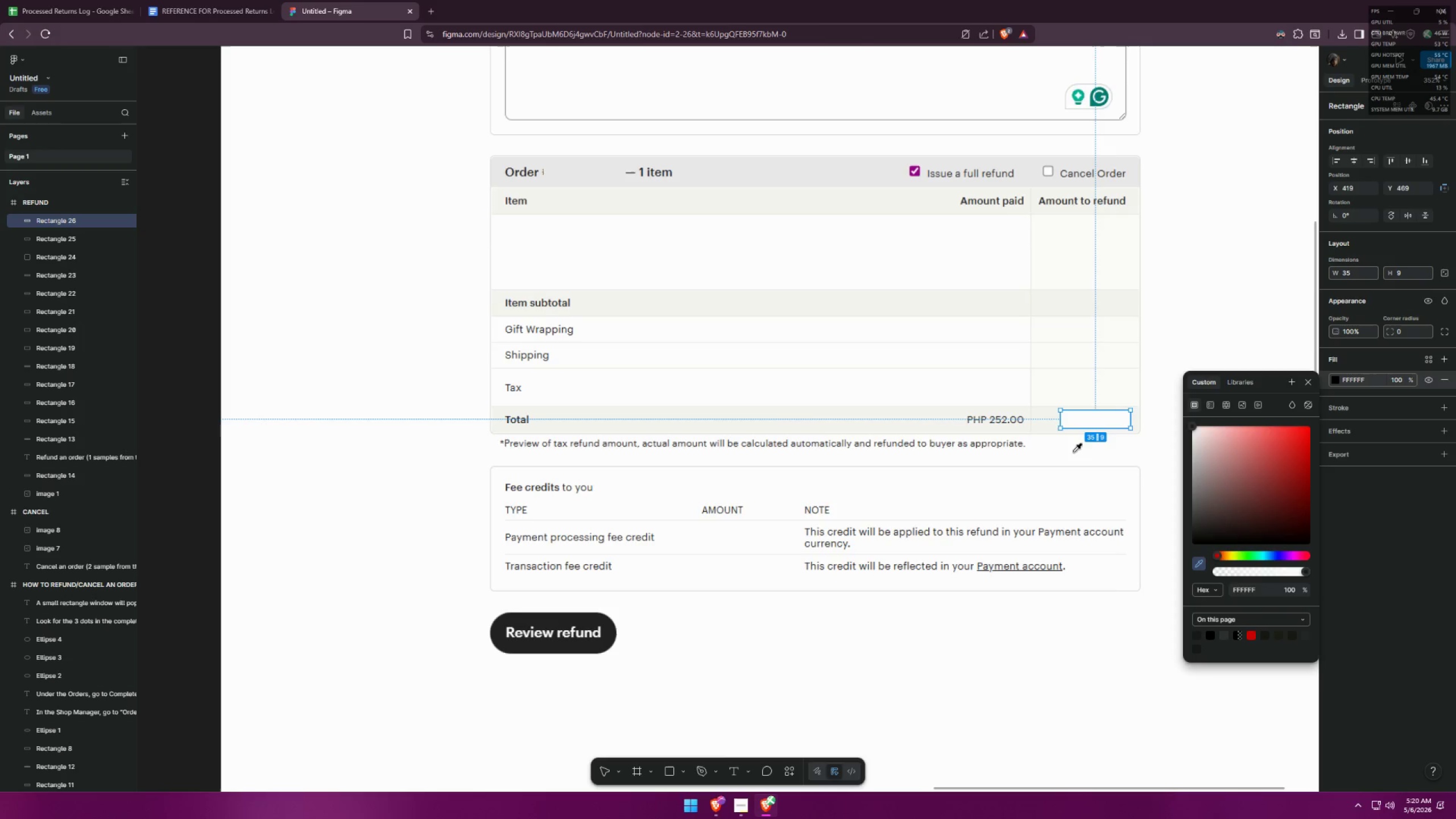 
left_click([1046, 421])
 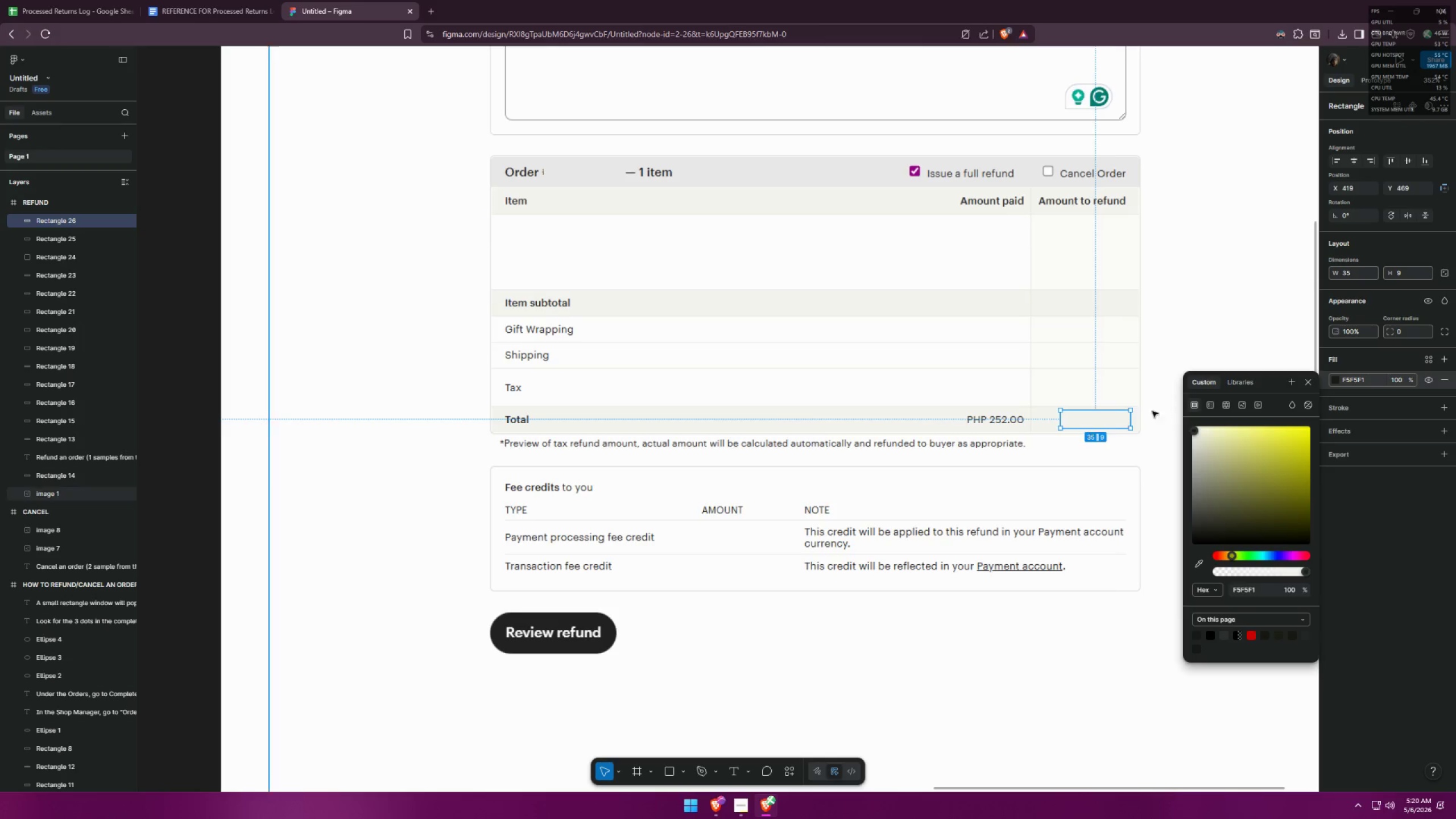 
left_click([1189, 370])
 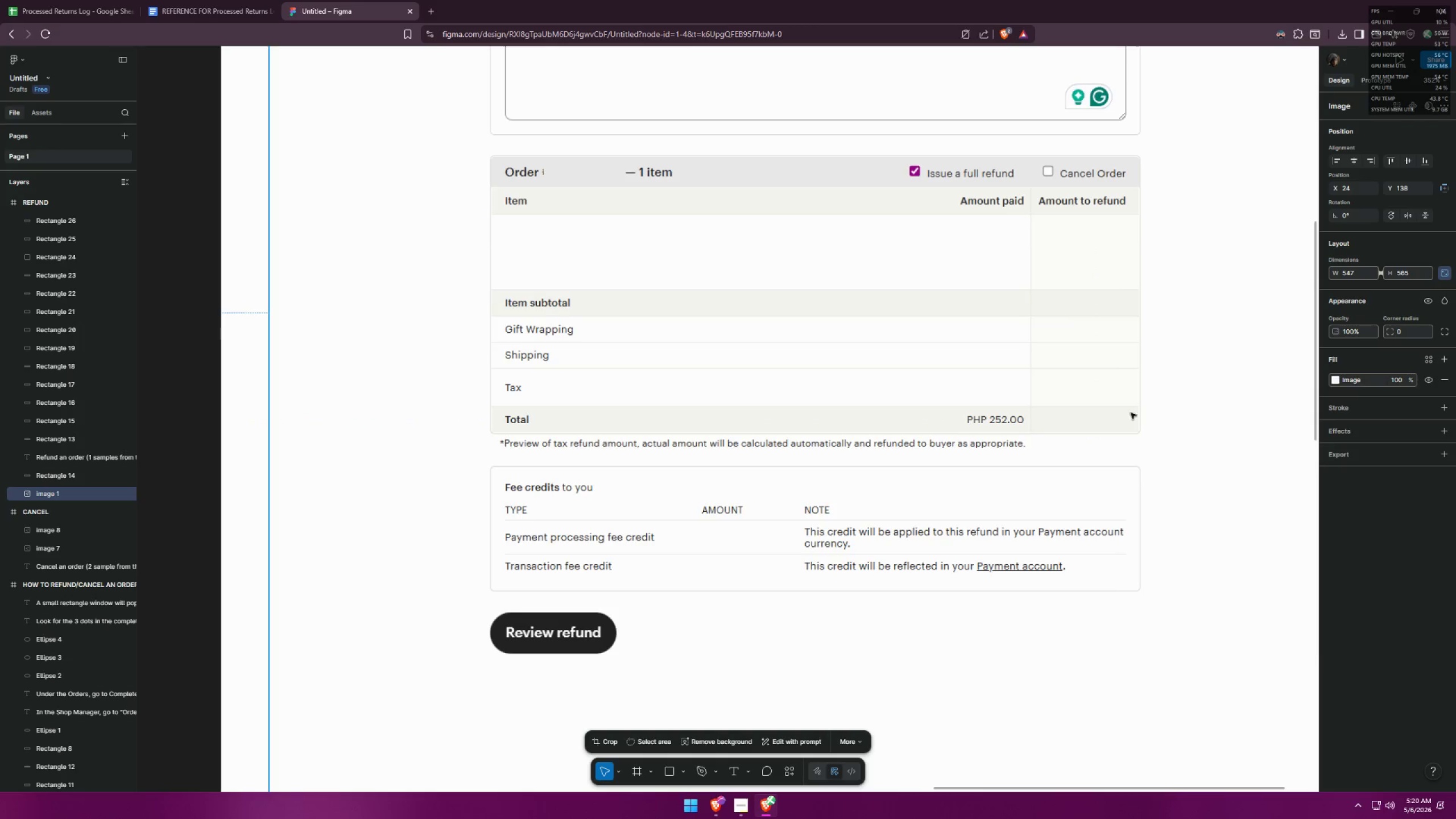 
hold_key(key=AltLeft, duration=0.69)
hold_key(key=ShiftLeft, duration=0.64)
left_click_drag(start_coordinate=[1091, 421], to_coordinate=[1052, 419])
 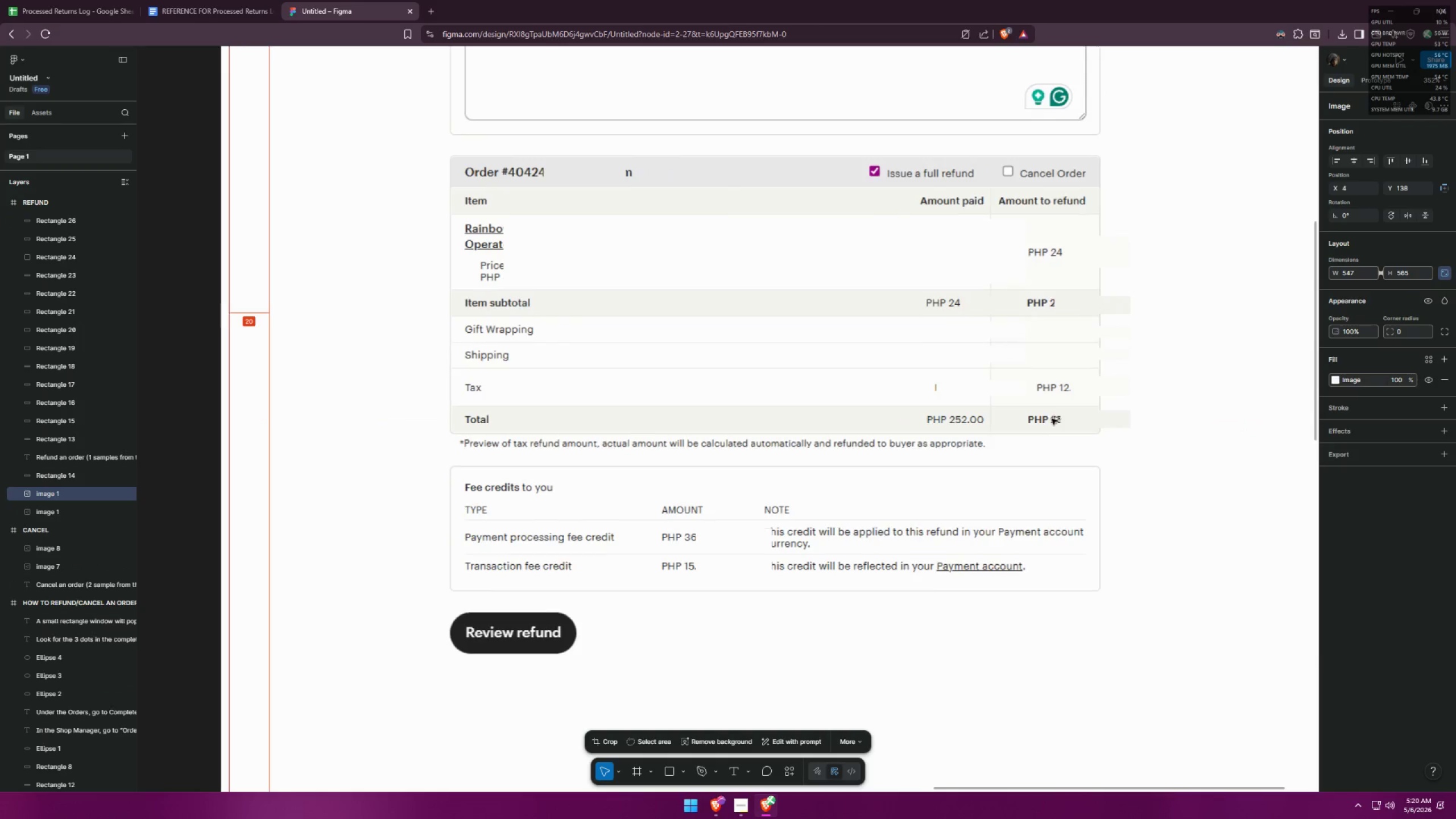 
hold_key(key=ShiftLeft, duration=1.38)
 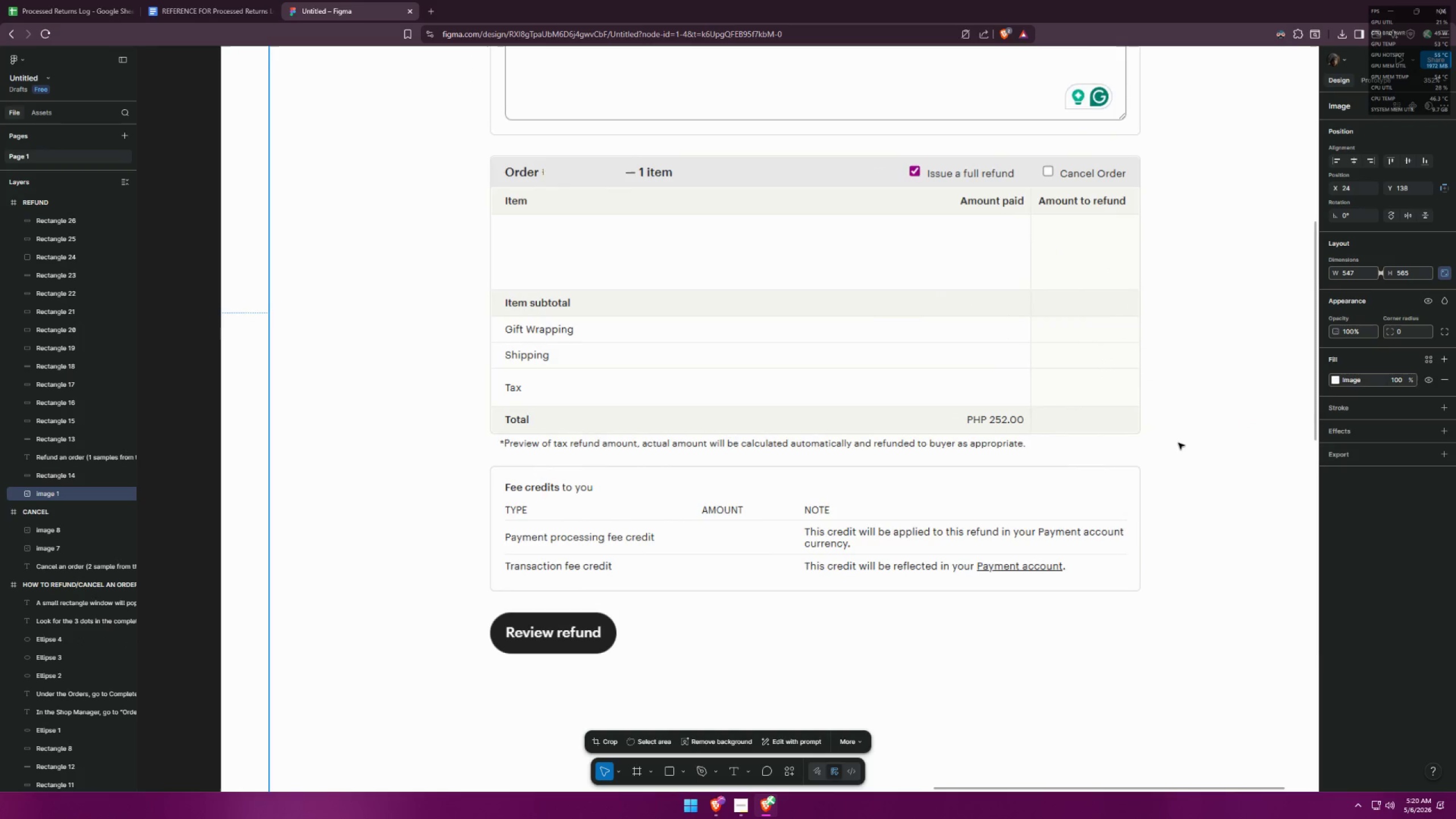 
key(Control+ControlLeft)
 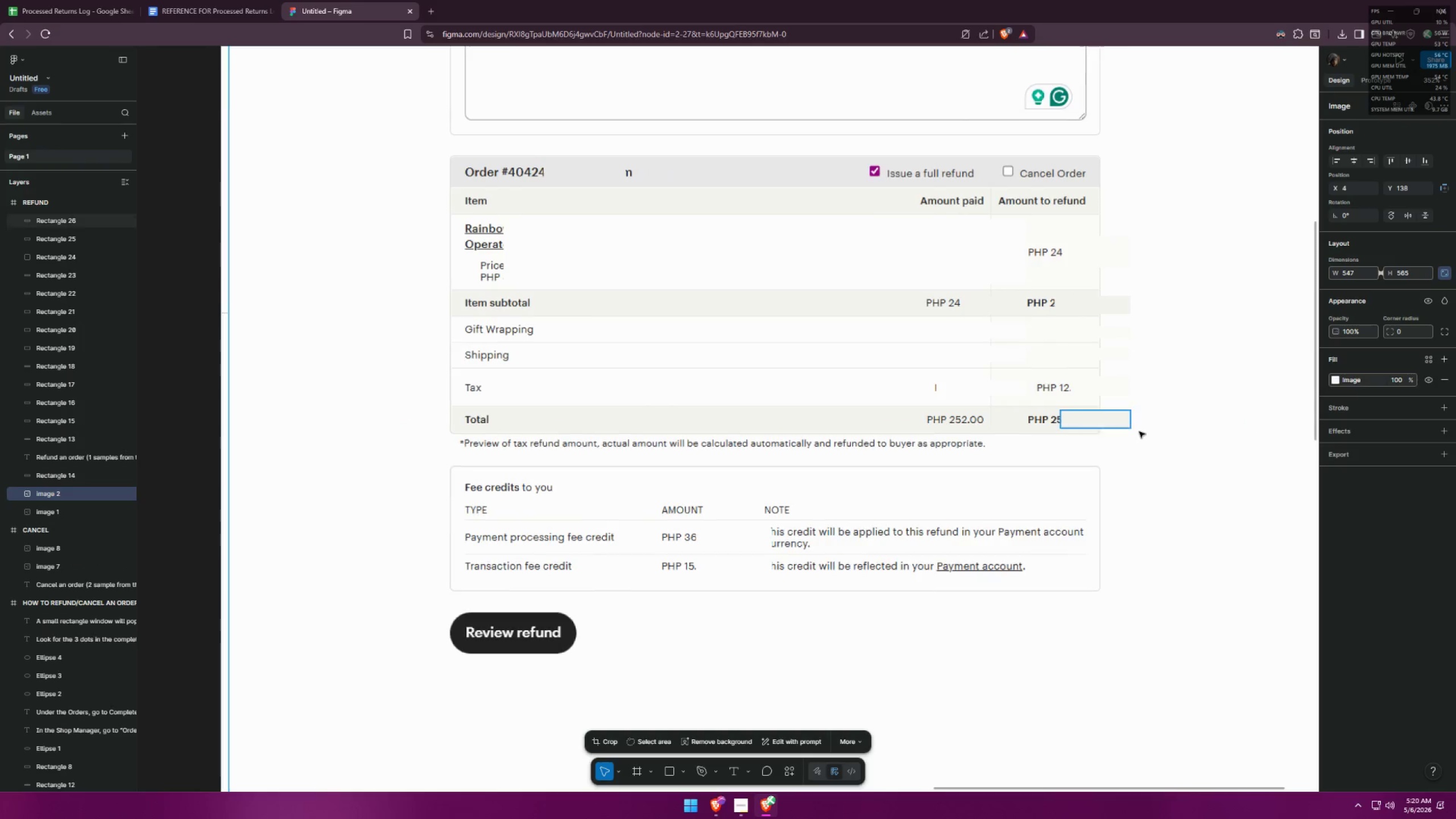 
key(Control+Z)
 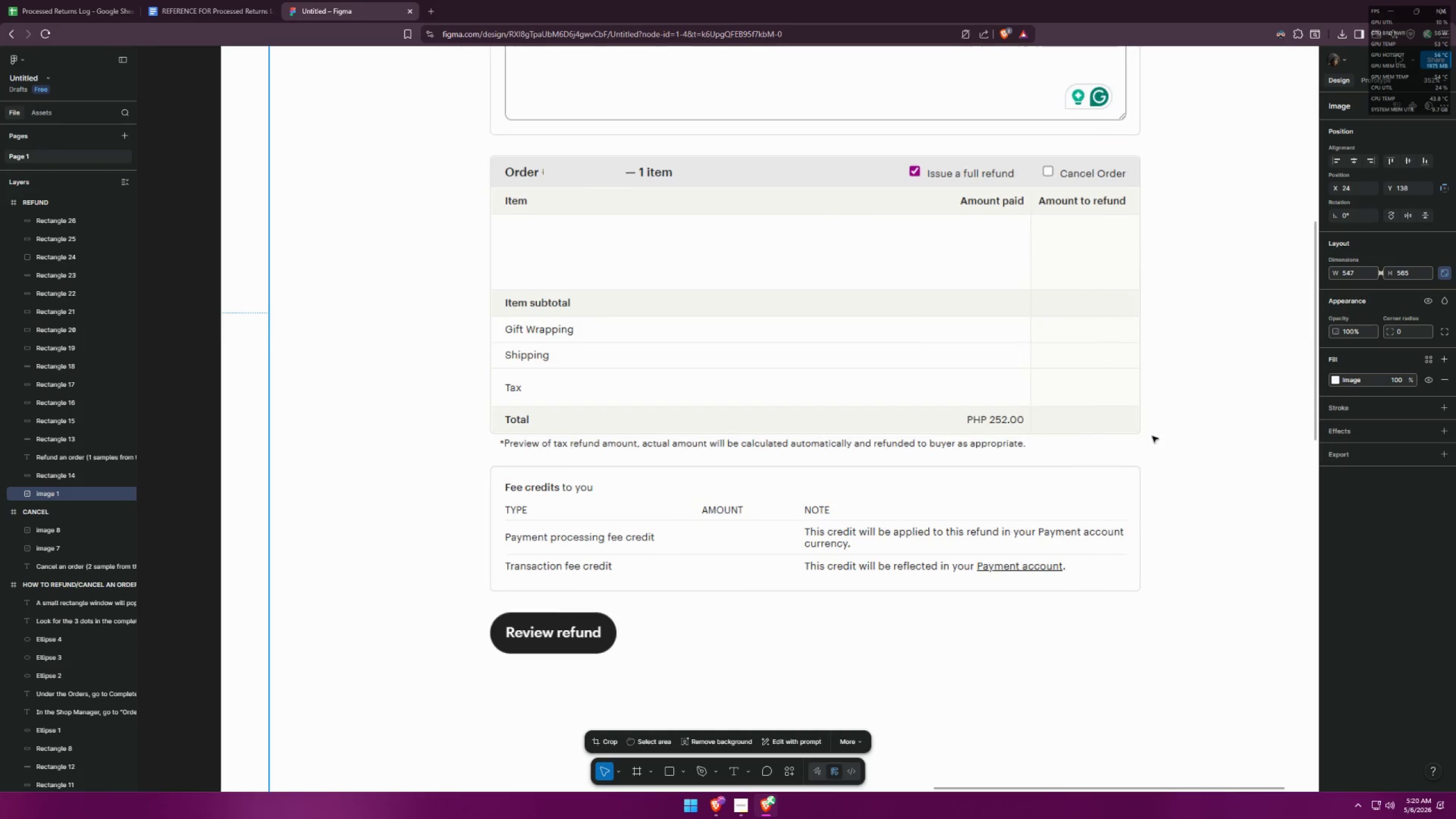 
hold_key(key=AltLeft, duration=0.62)
left_click_drag(start_coordinate=[1071, 424], to_coordinate=[1039, 424])
 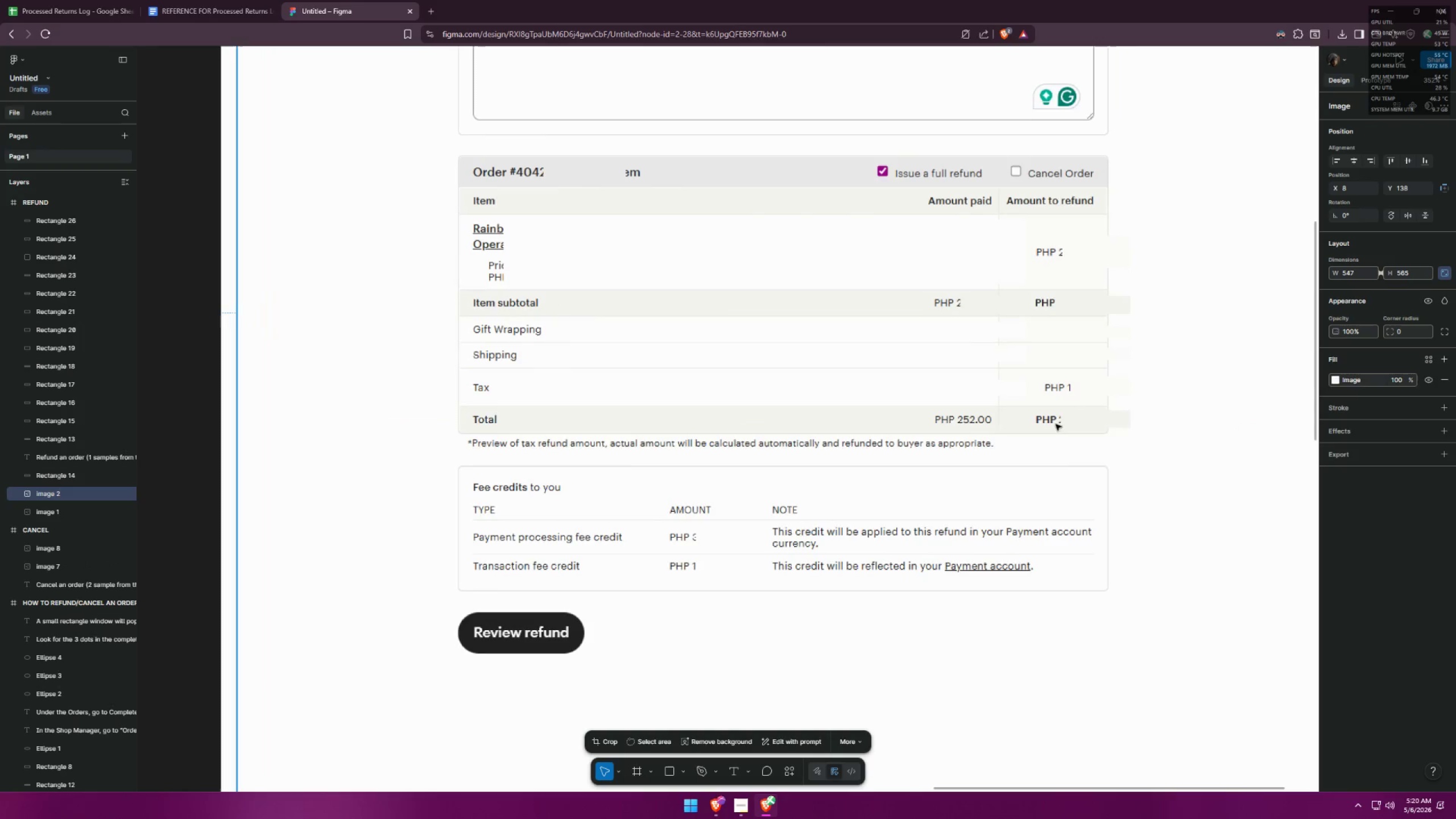 
key(Control+ControlLeft)
 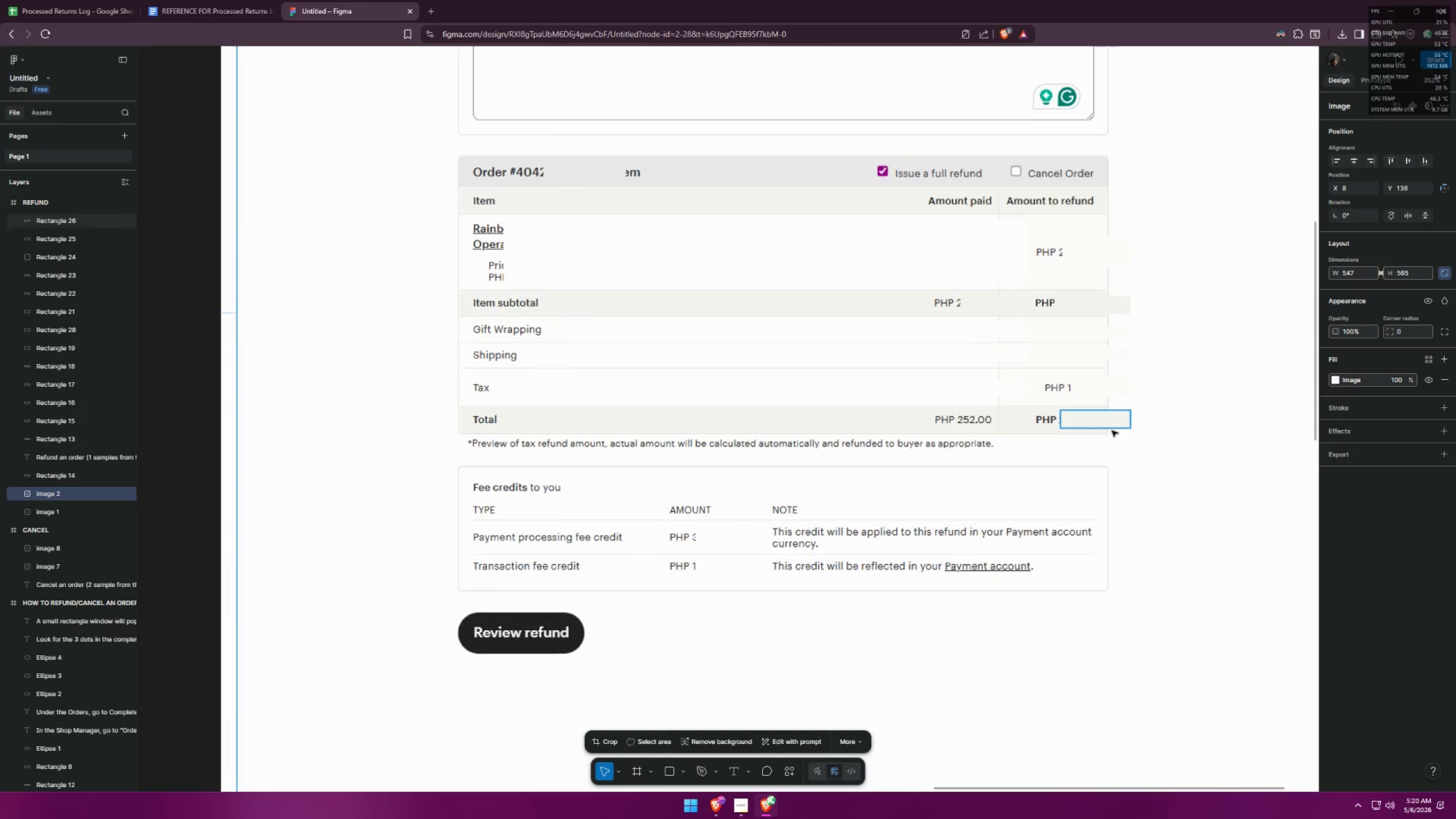 
key(Control+Z)
 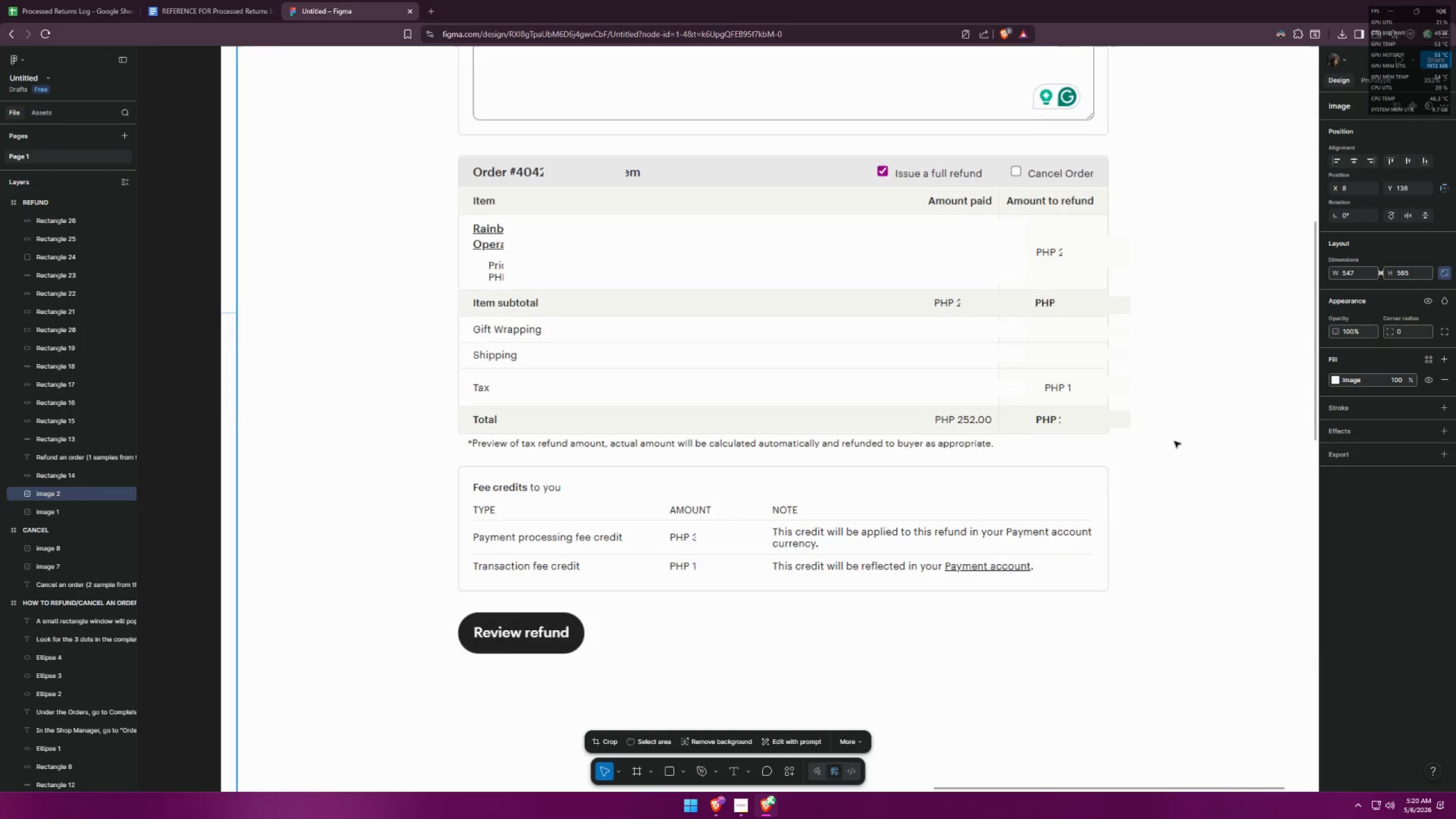 
left_click([1178, 442])
 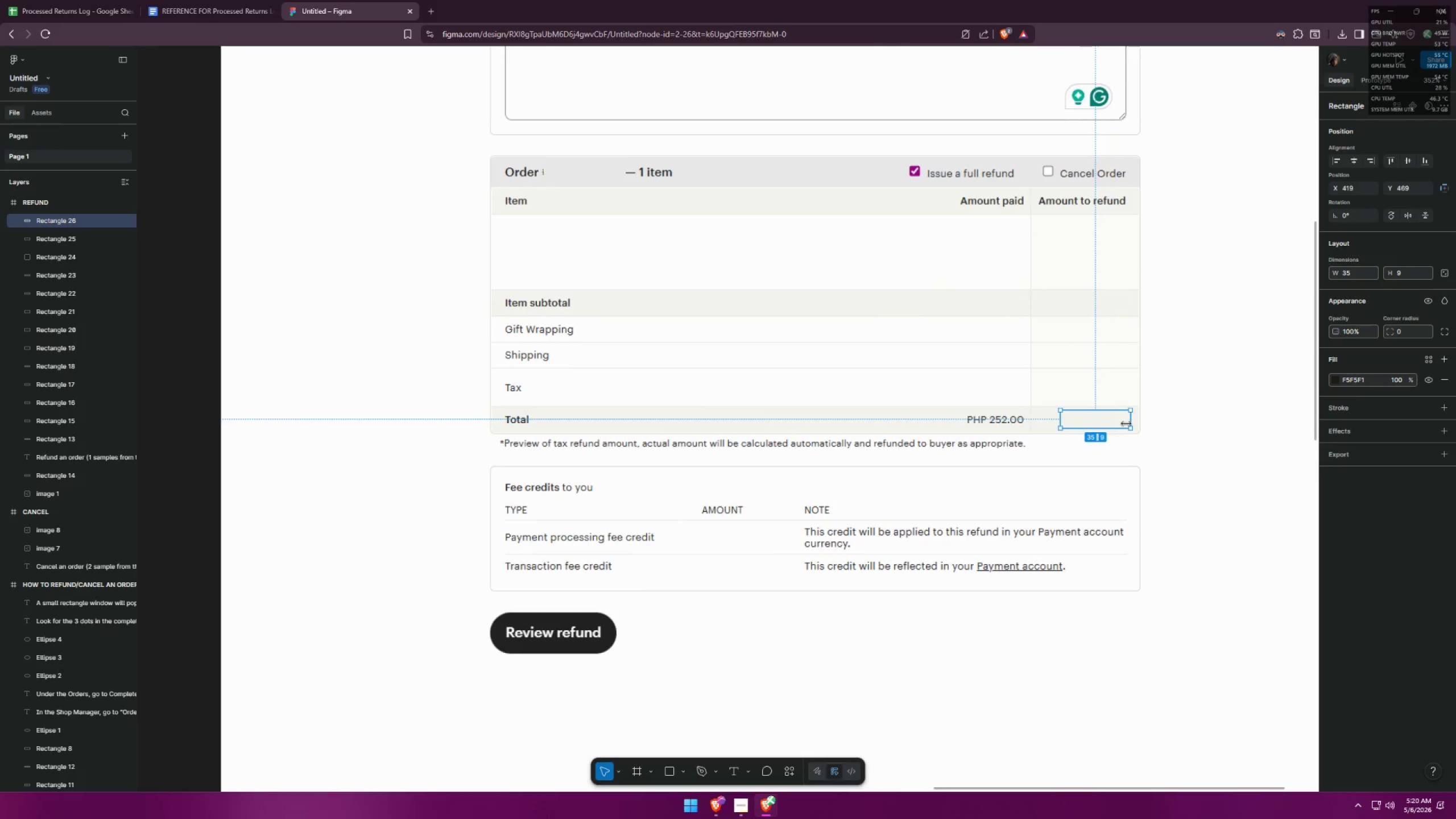 
hold_key(key=AltLeft, duration=1.97)
hold_key(key=ShiftLeft, duration=1.5)
left_click_drag(start_coordinate=[1090, 419], to_coordinate=[984, 416])
 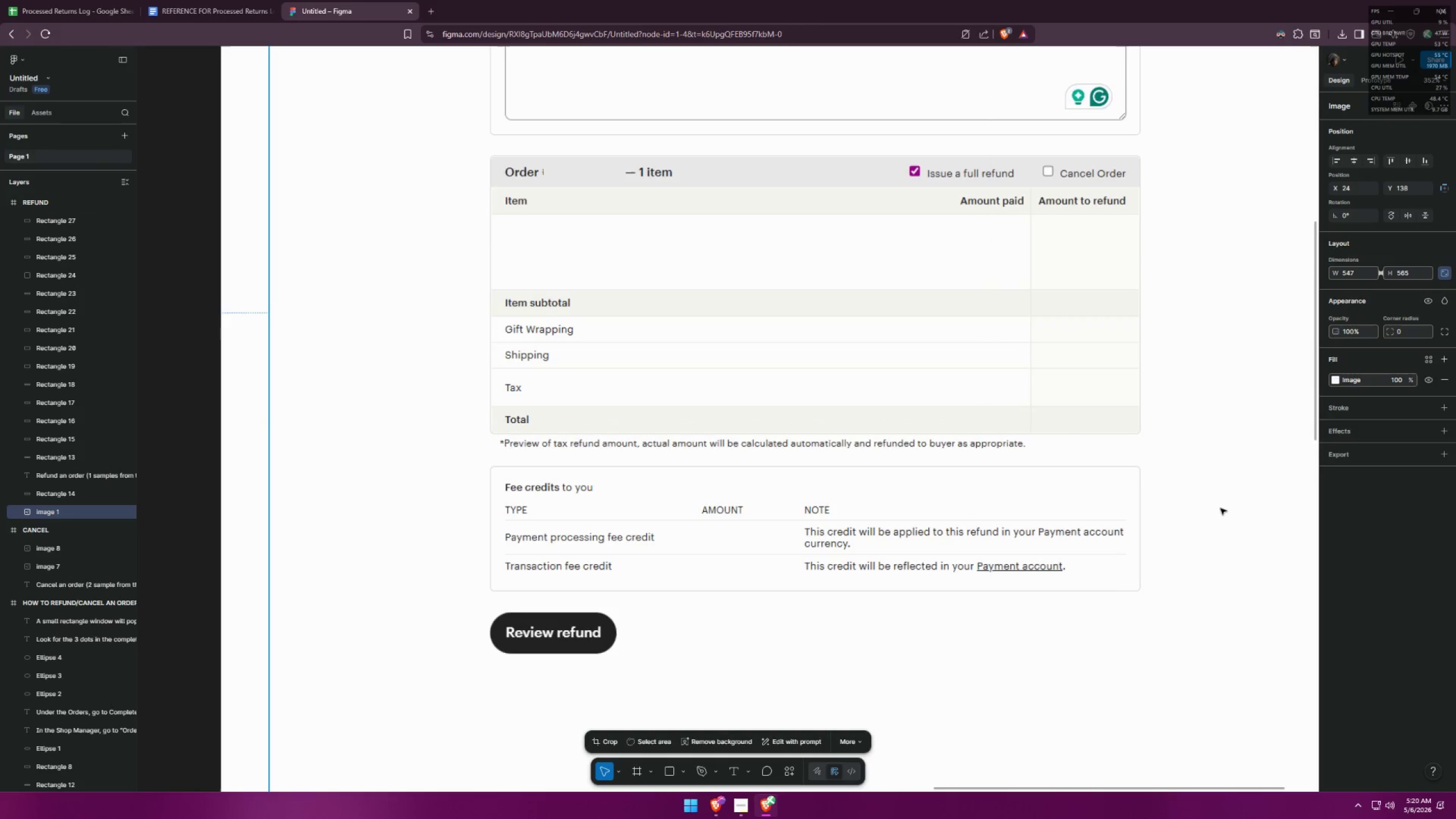 
hold_key(key=ShiftLeft, duration=0.44)
 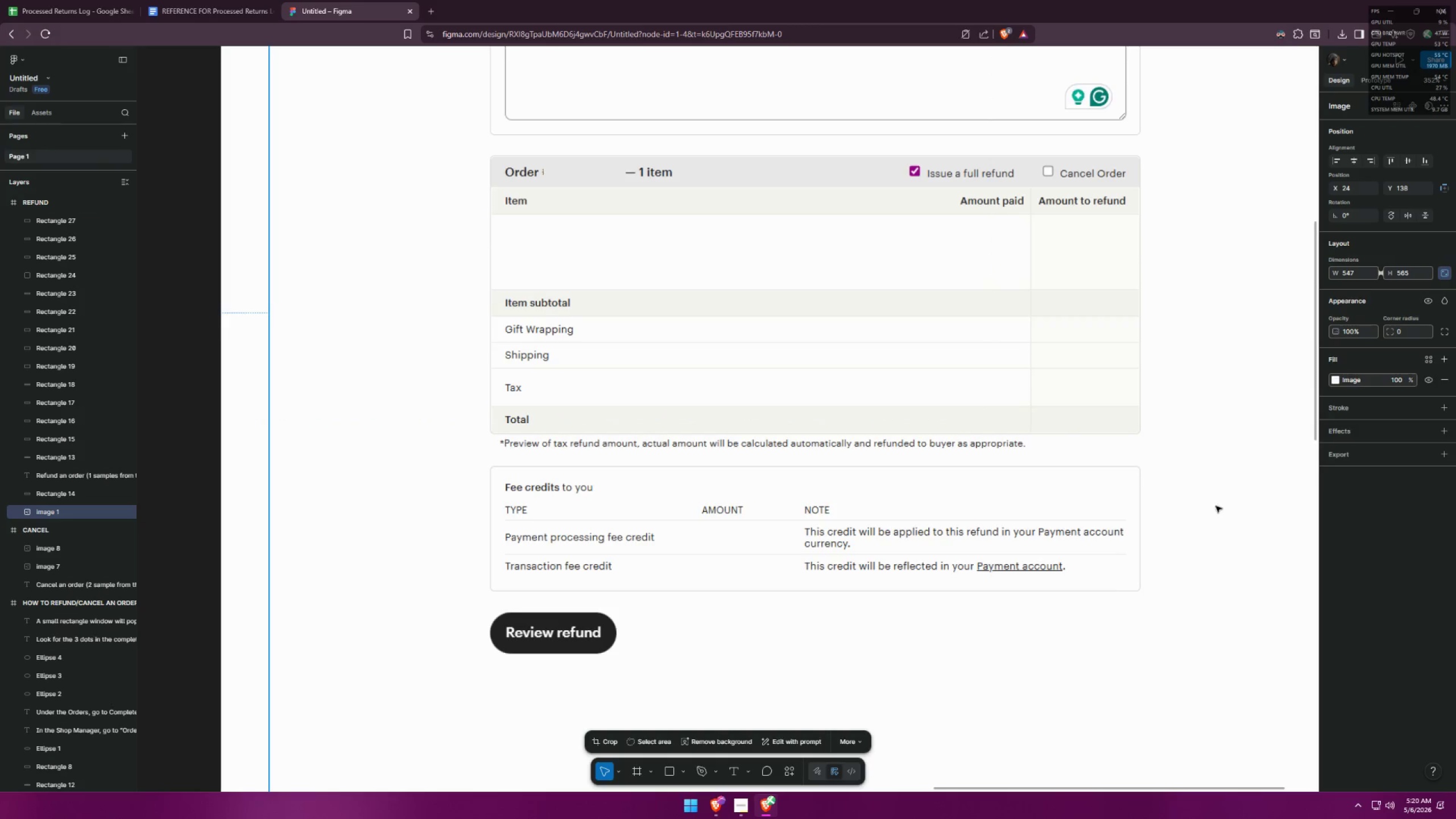 
hold_key(key=ControlLeft, duration=1.51)
 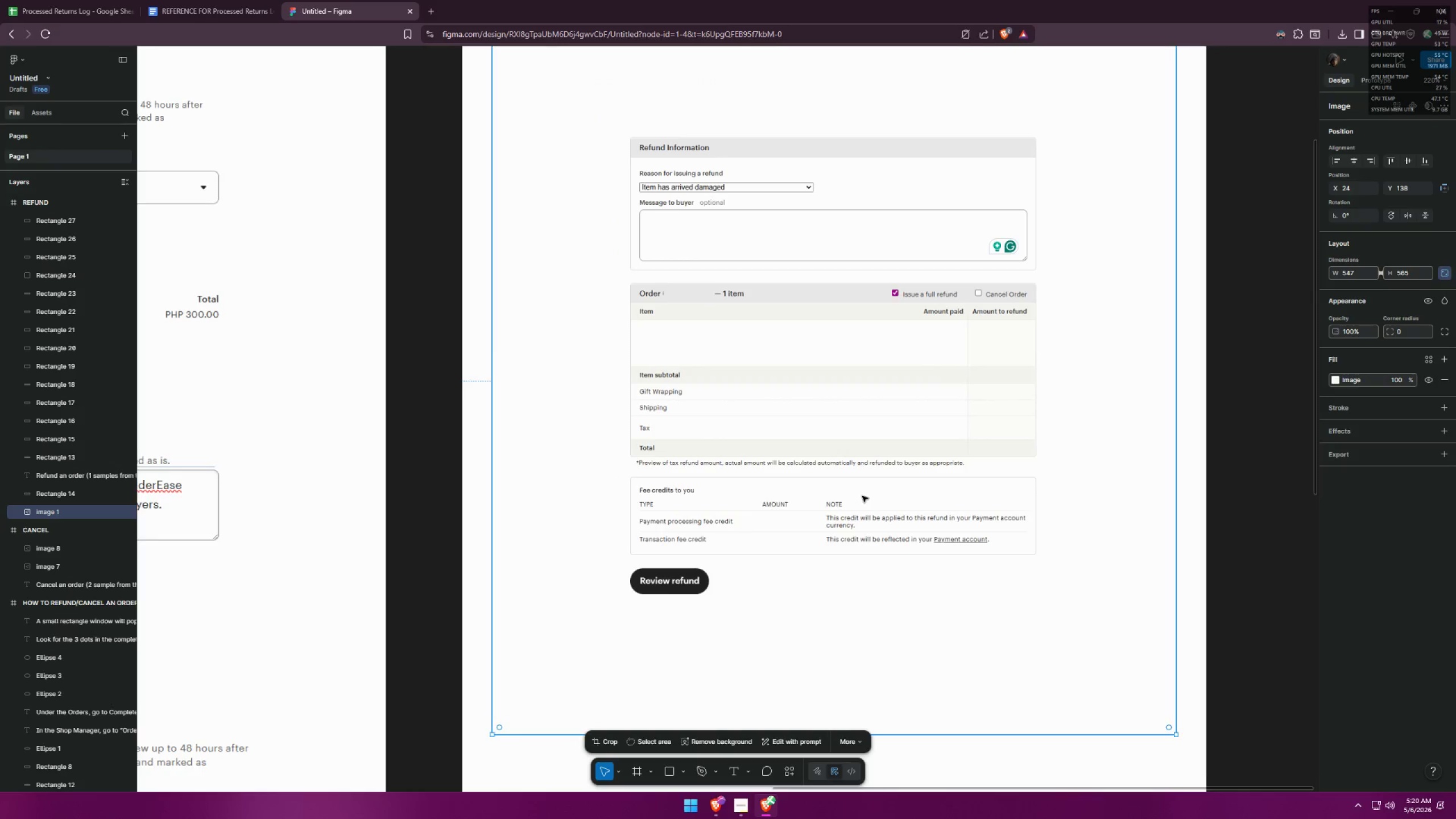 
hold_key(key=ControlLeft, duration=1.52)
 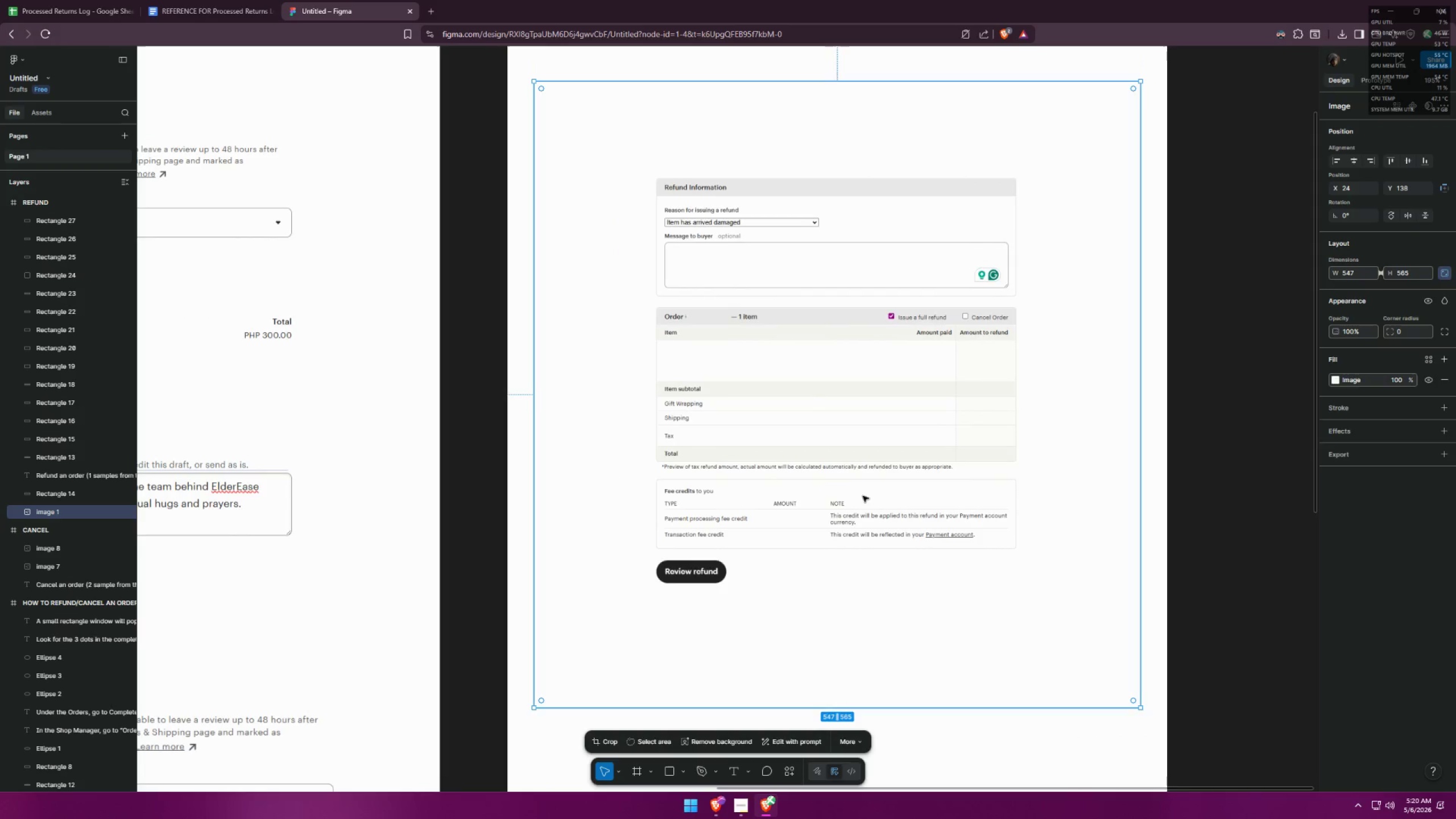 
scroll: coordinate [862, 496], scroll_direction: down, amount: 4.0
 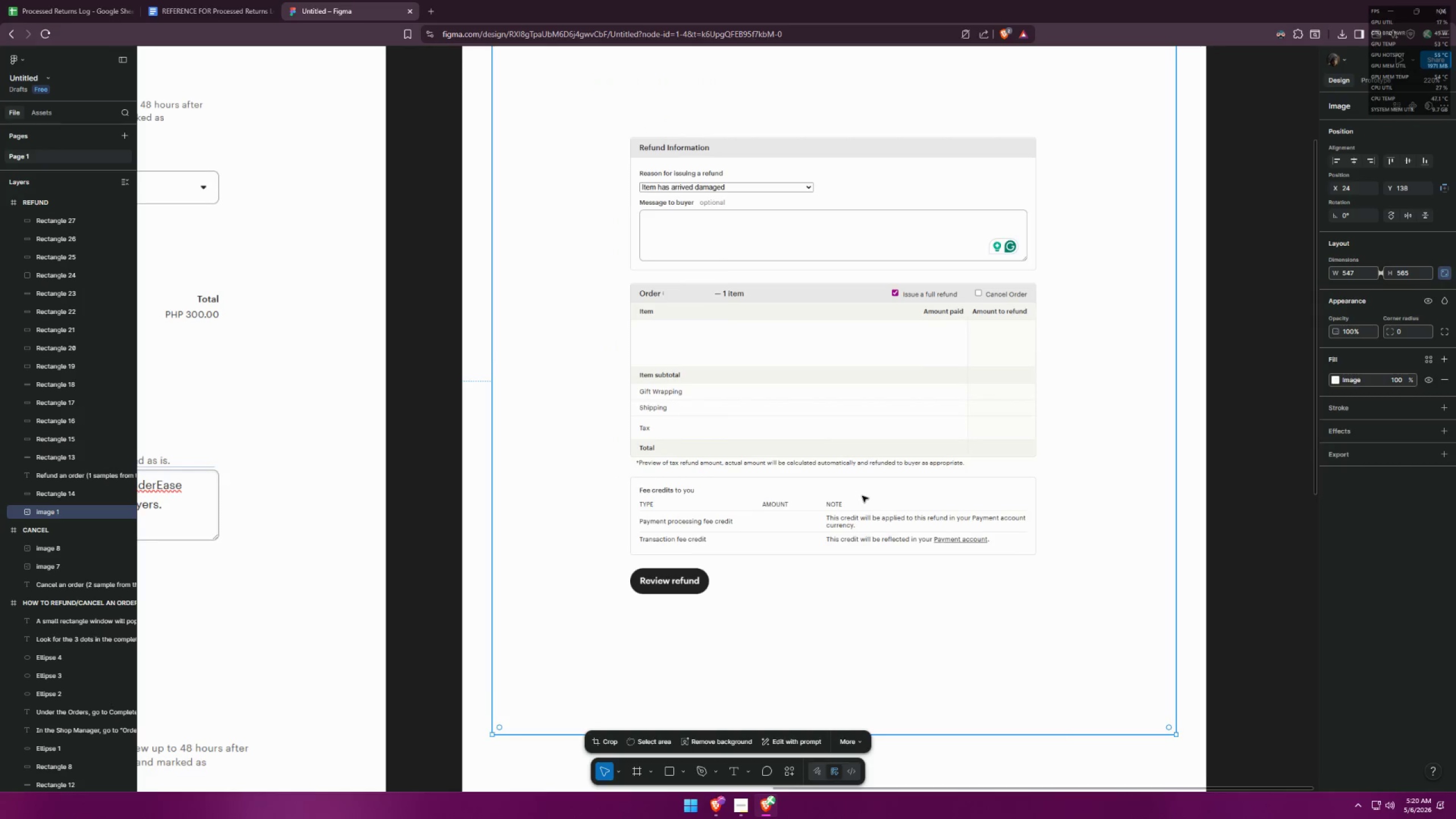 
hold_key(key=ControlLeft, duration=1.5)
scroll: coordinate [862, 496], scroll_direction: down, amount: 3.0
 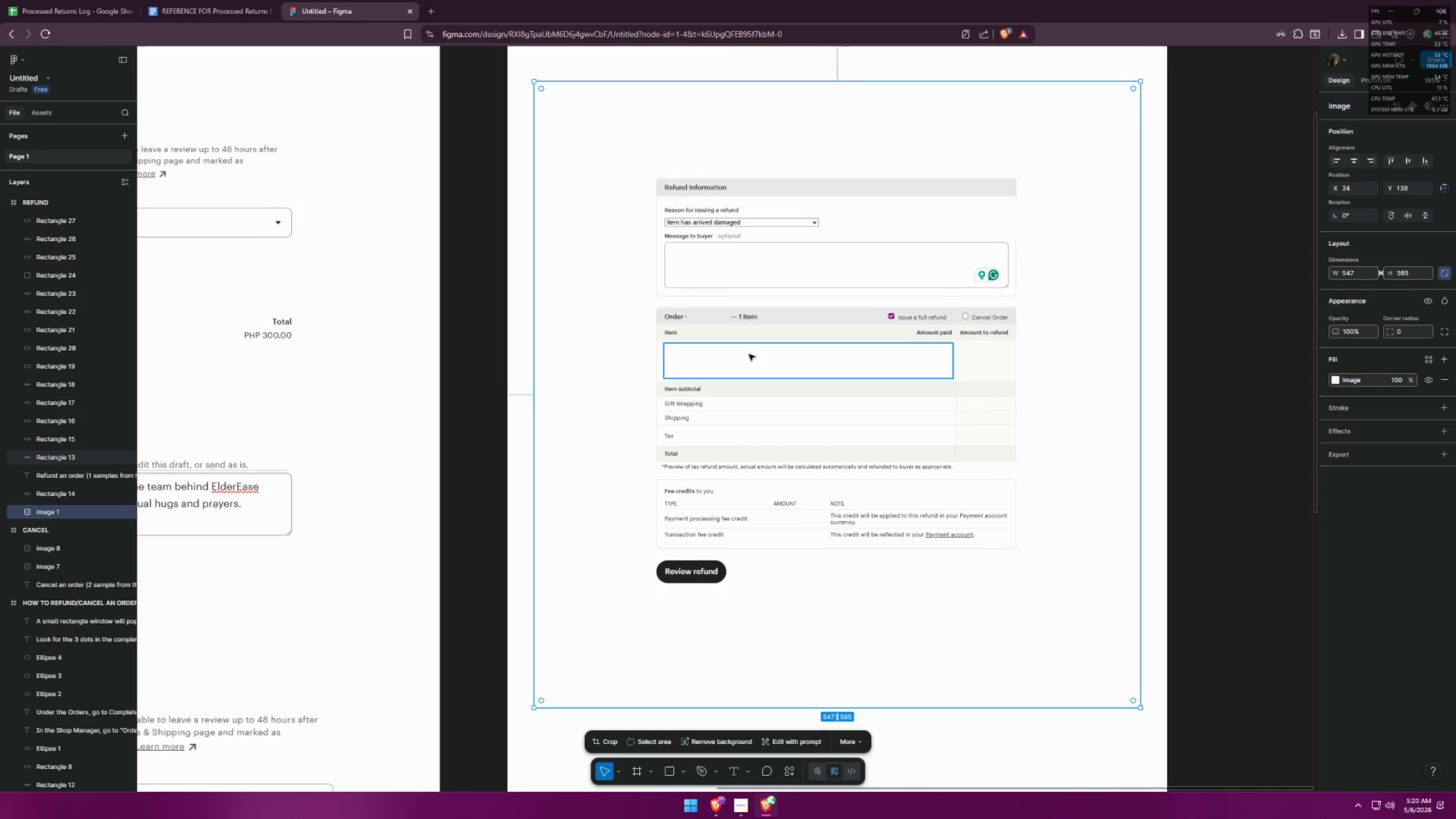 
scroll: coordinate [724, 314], scroll_direction: up, amount: 6.0
 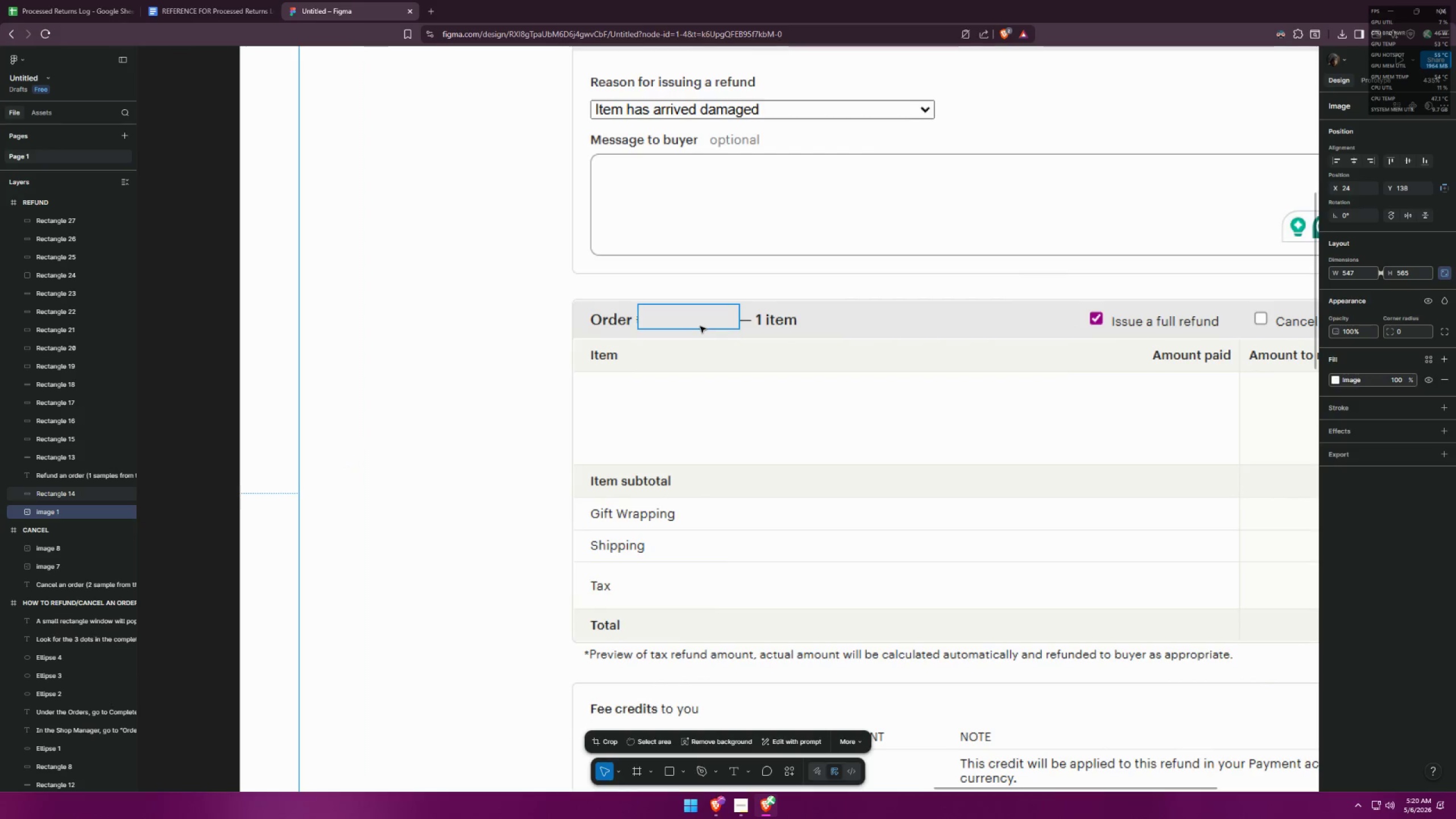 
hold_key(key=ControlLeft, duration=0.98)
scroll: coordinate [704, 325], scroll_direction: up, amount: 2.0
 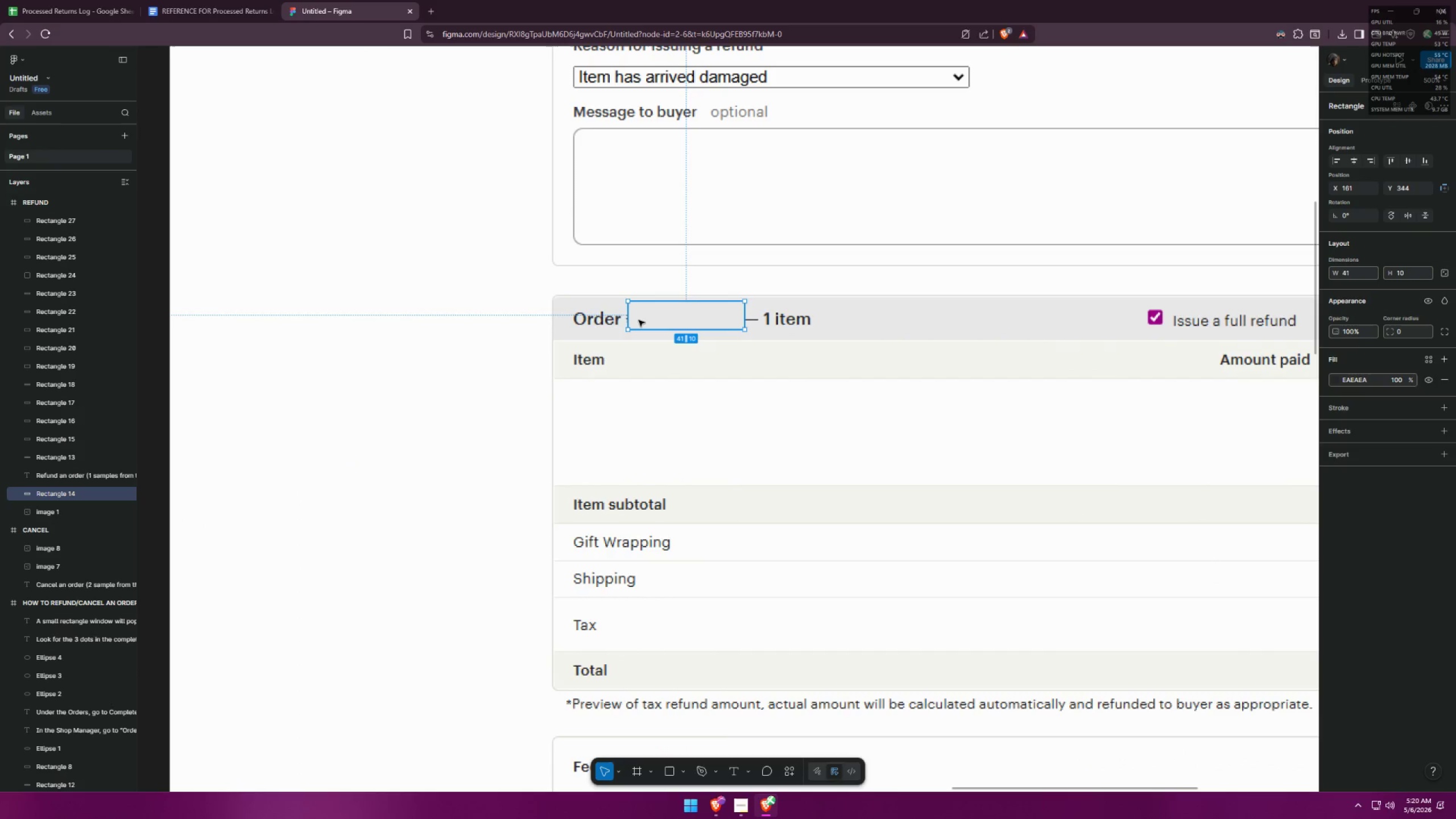 
left_click_drag(start_coordinate=[630, 318], to_coordinate=[626, 318])
 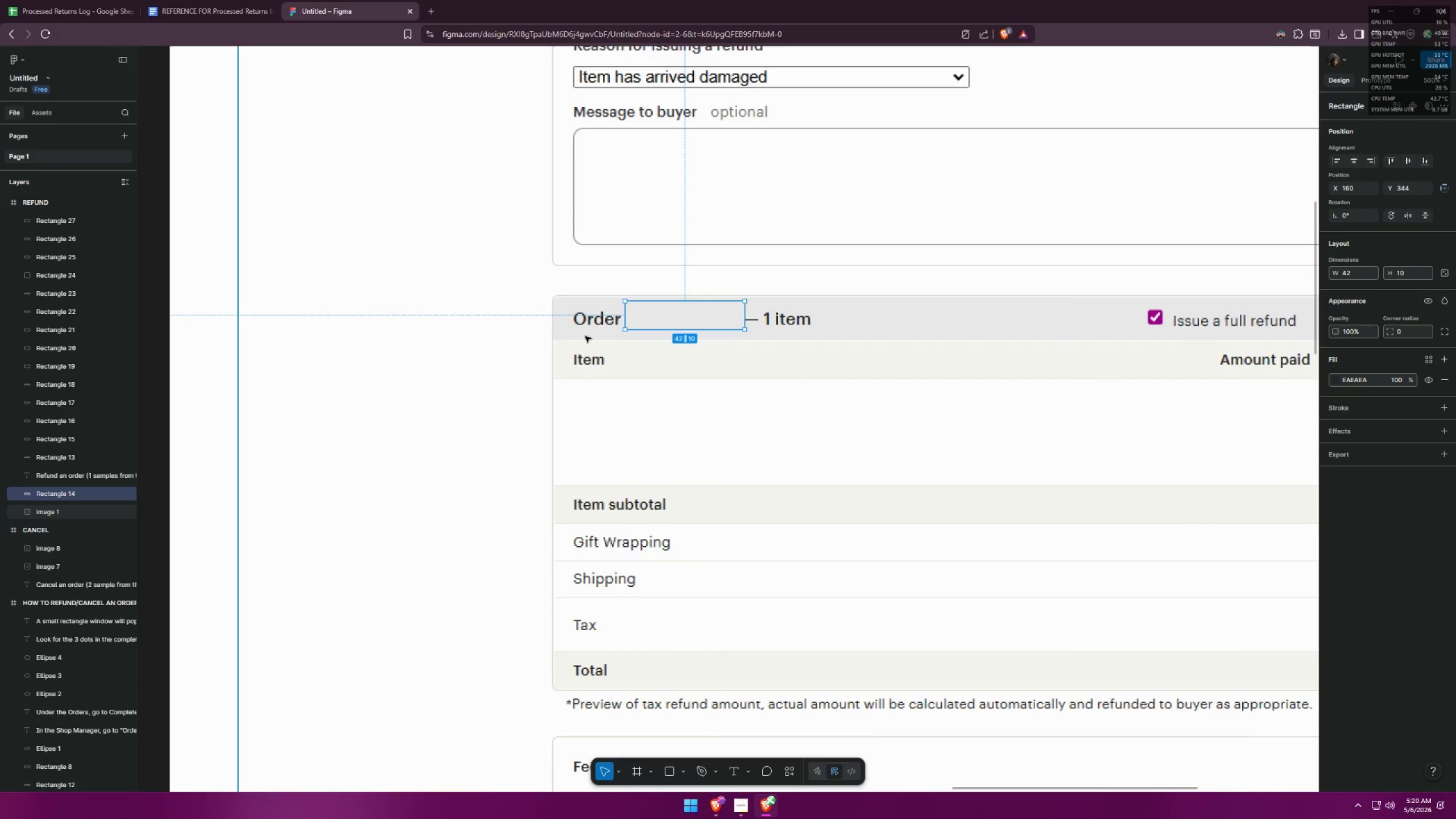 
left_click([457, 366])
 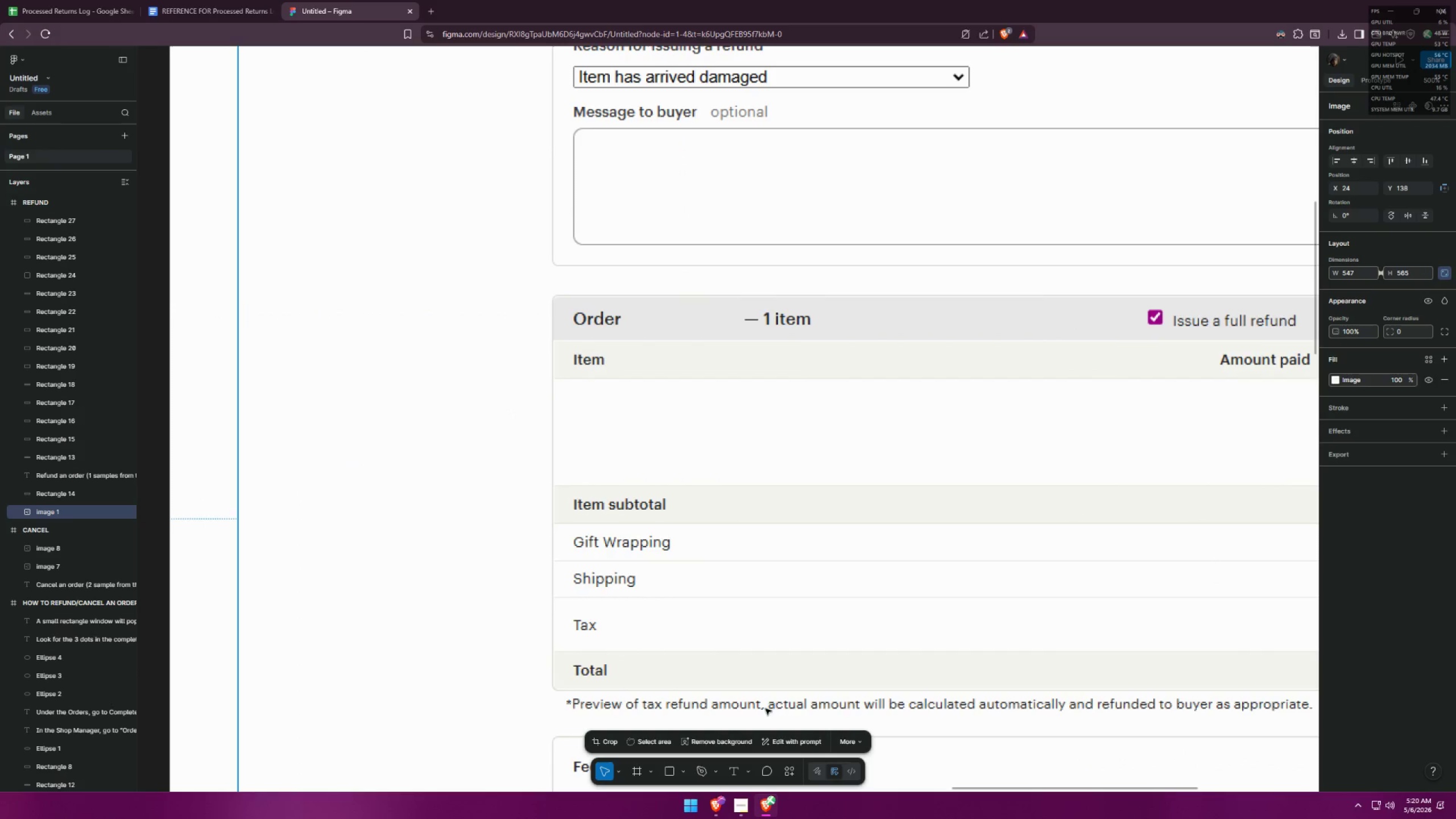 
hold_key(key=ControlLeft, duration=0.42)
scroll: coordinate [548, 597], scroll_direction: down, amount: 4.0
 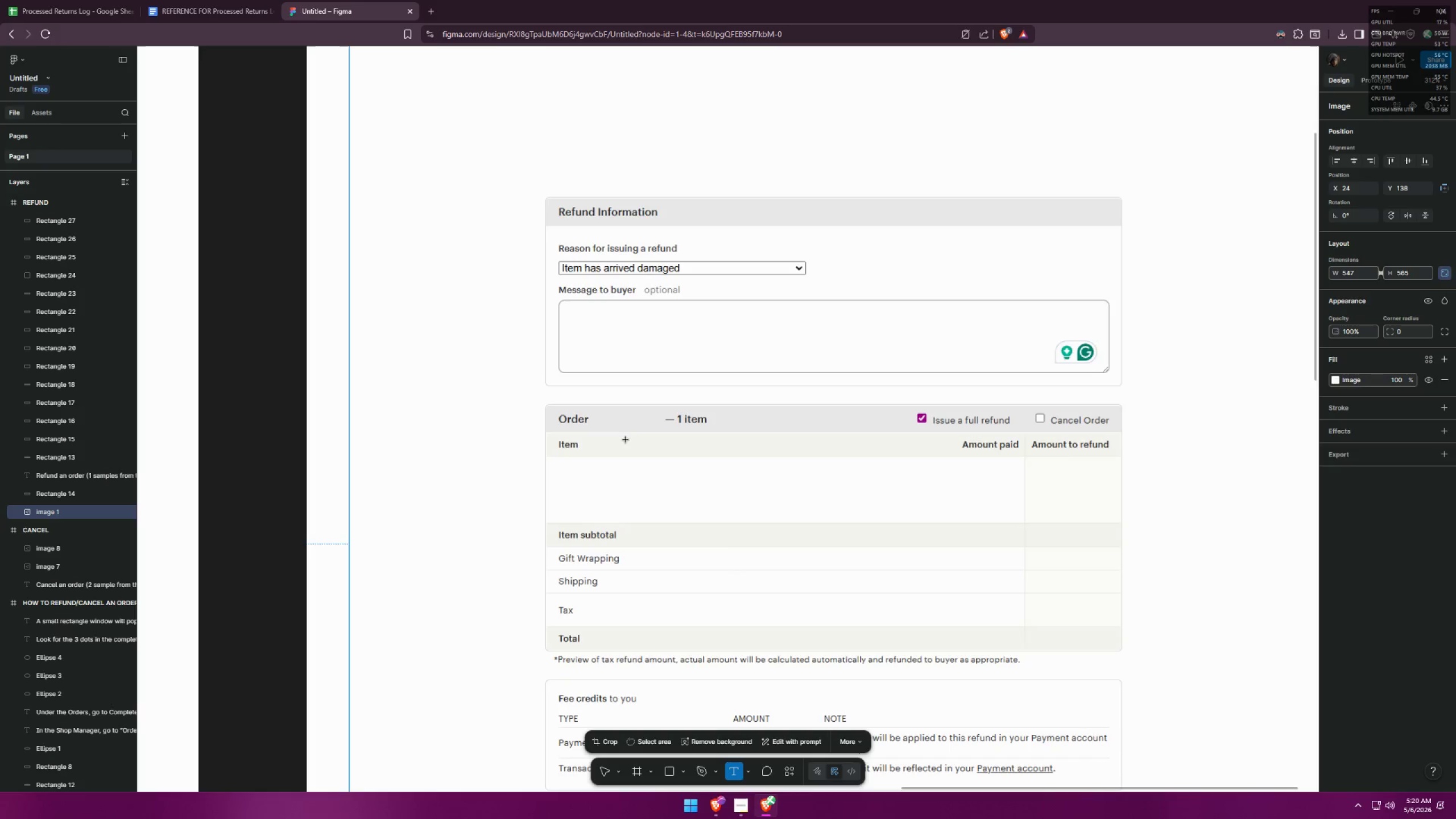 
hold_key(key=ControlLeft, duration=0.88)
 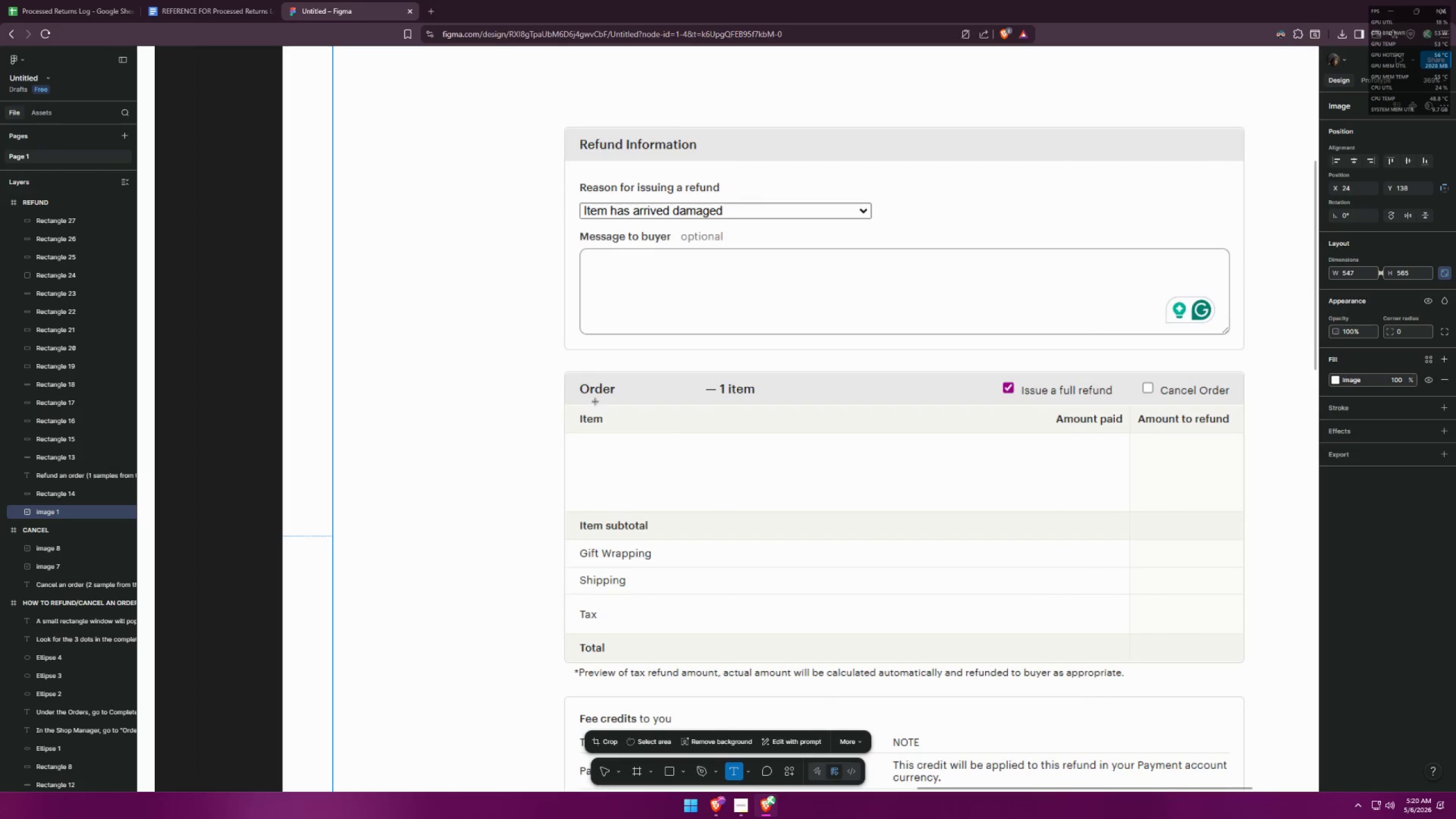 
hold_key(key=ControlLeft, duration=13.7)
 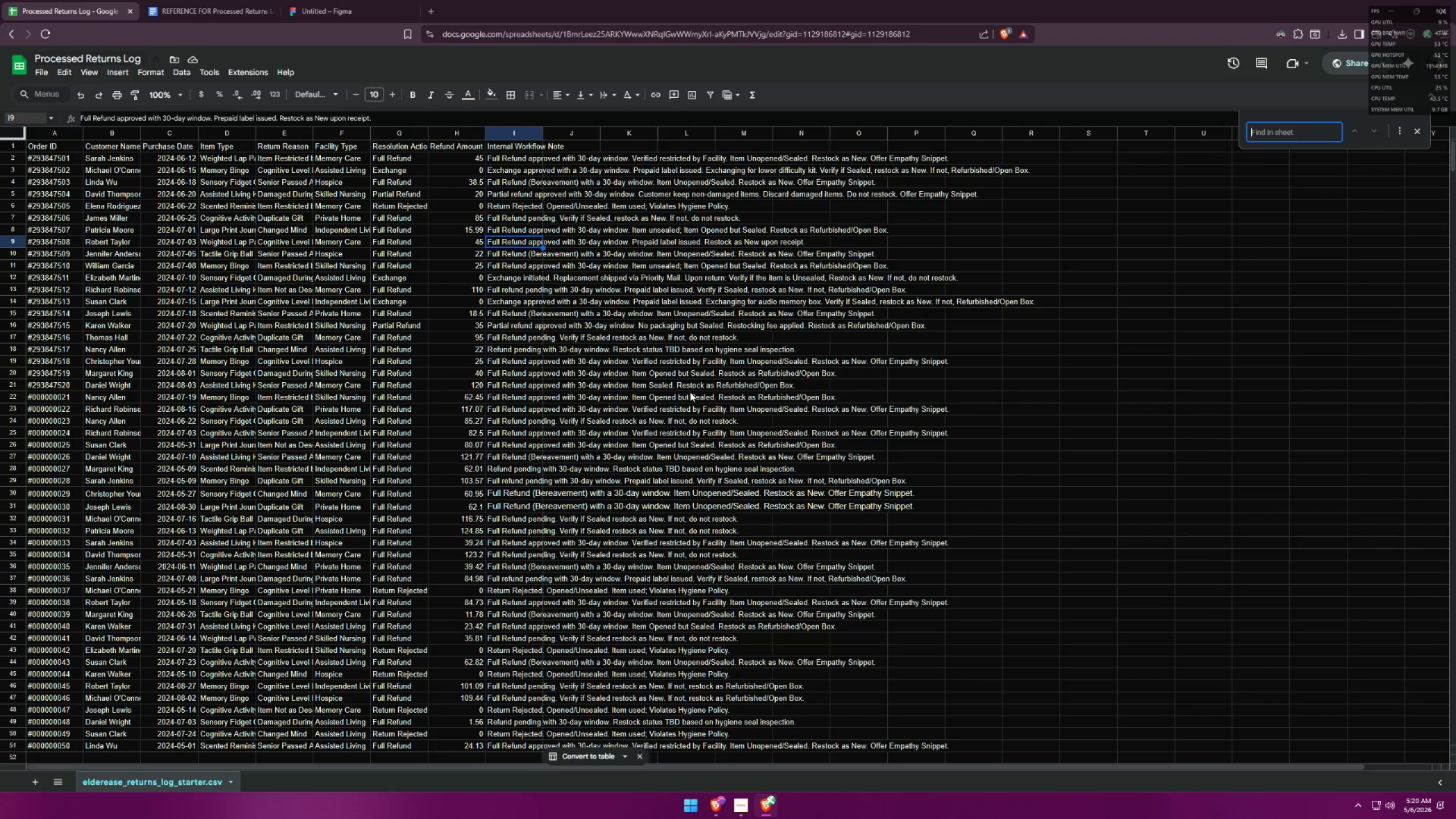 
scroll: coordinate [564, 428], scroll_direction: up, amount: 1.0
 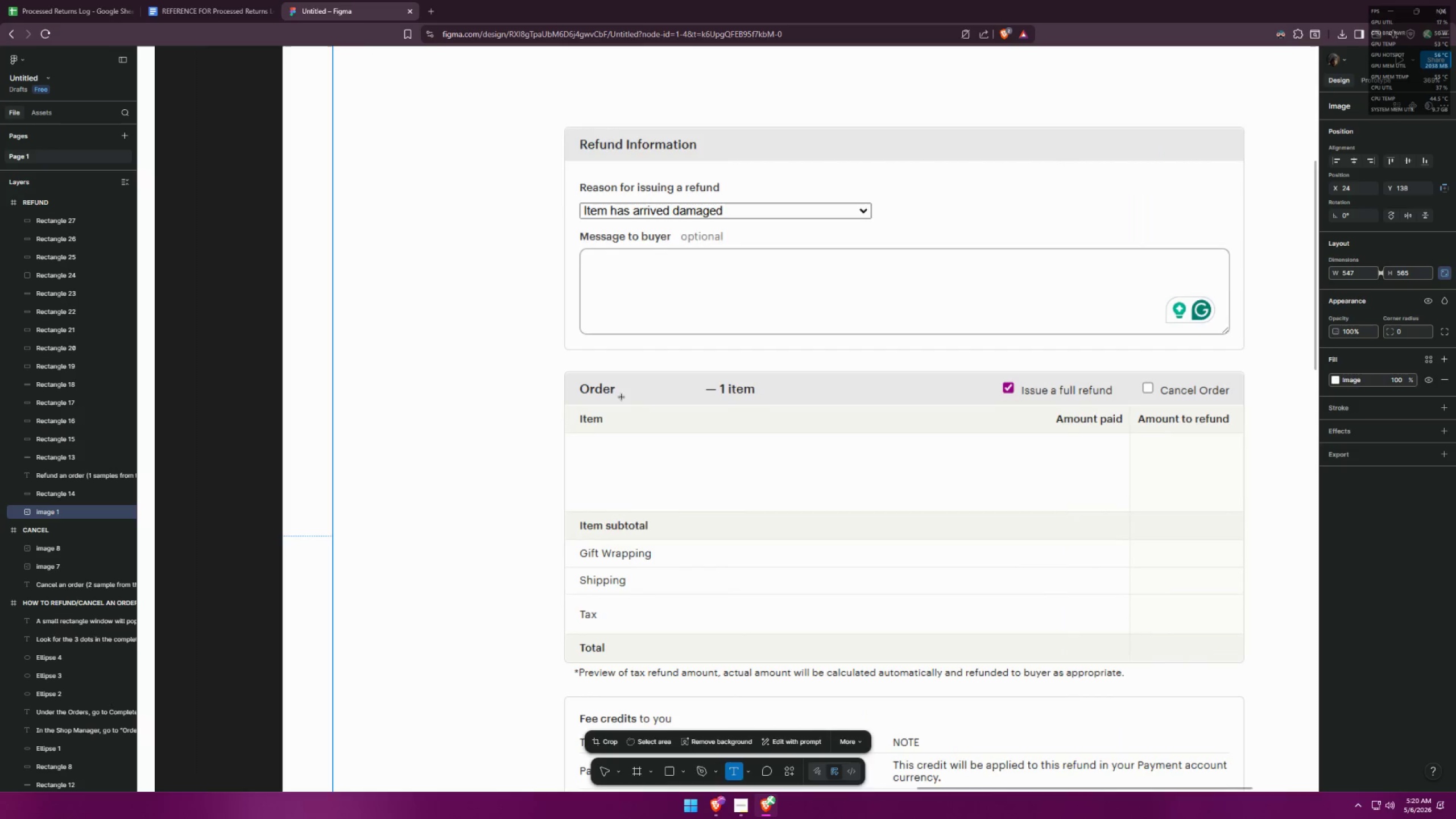 
left_click([489, 409])
 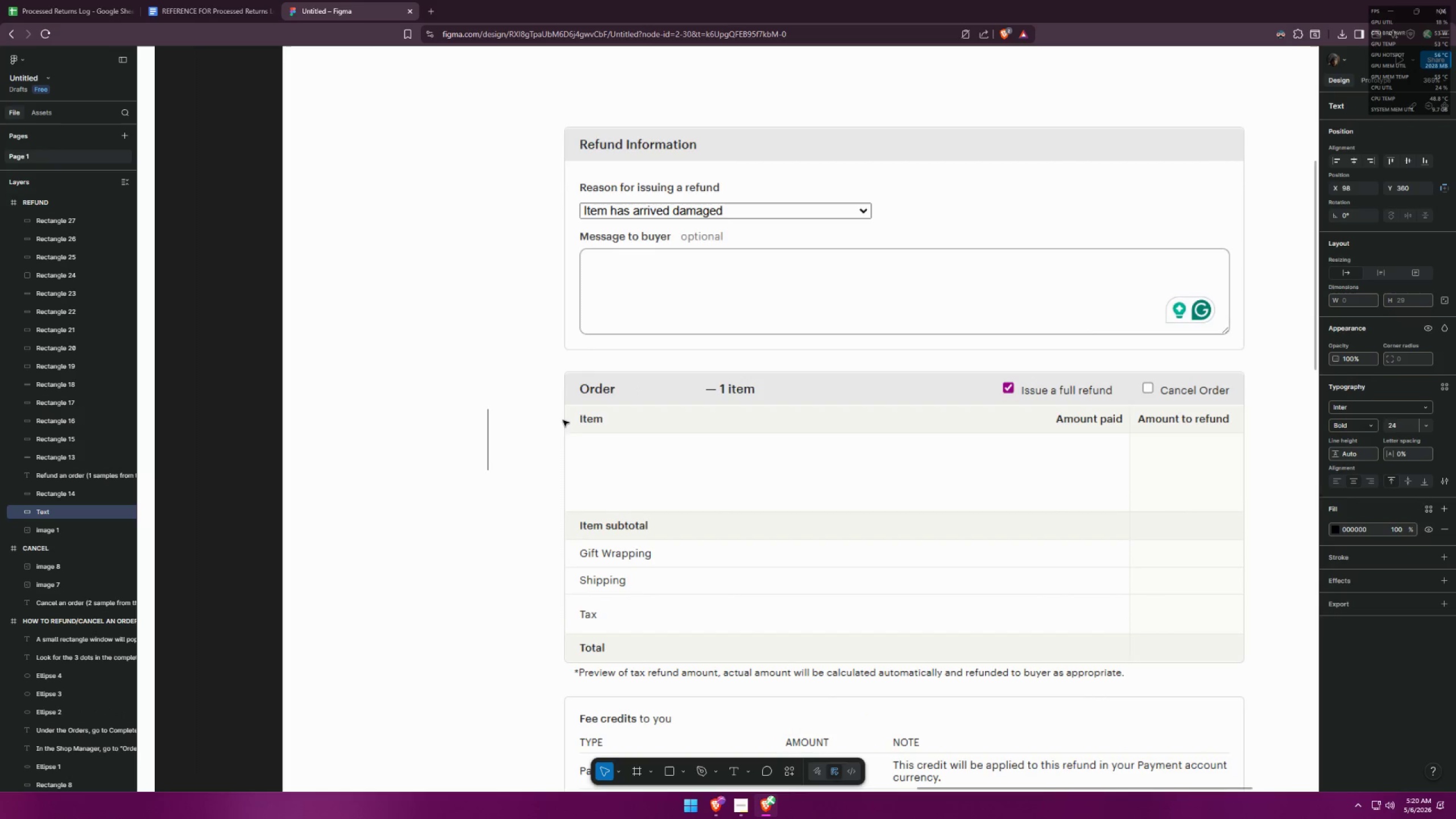 
key(1)
 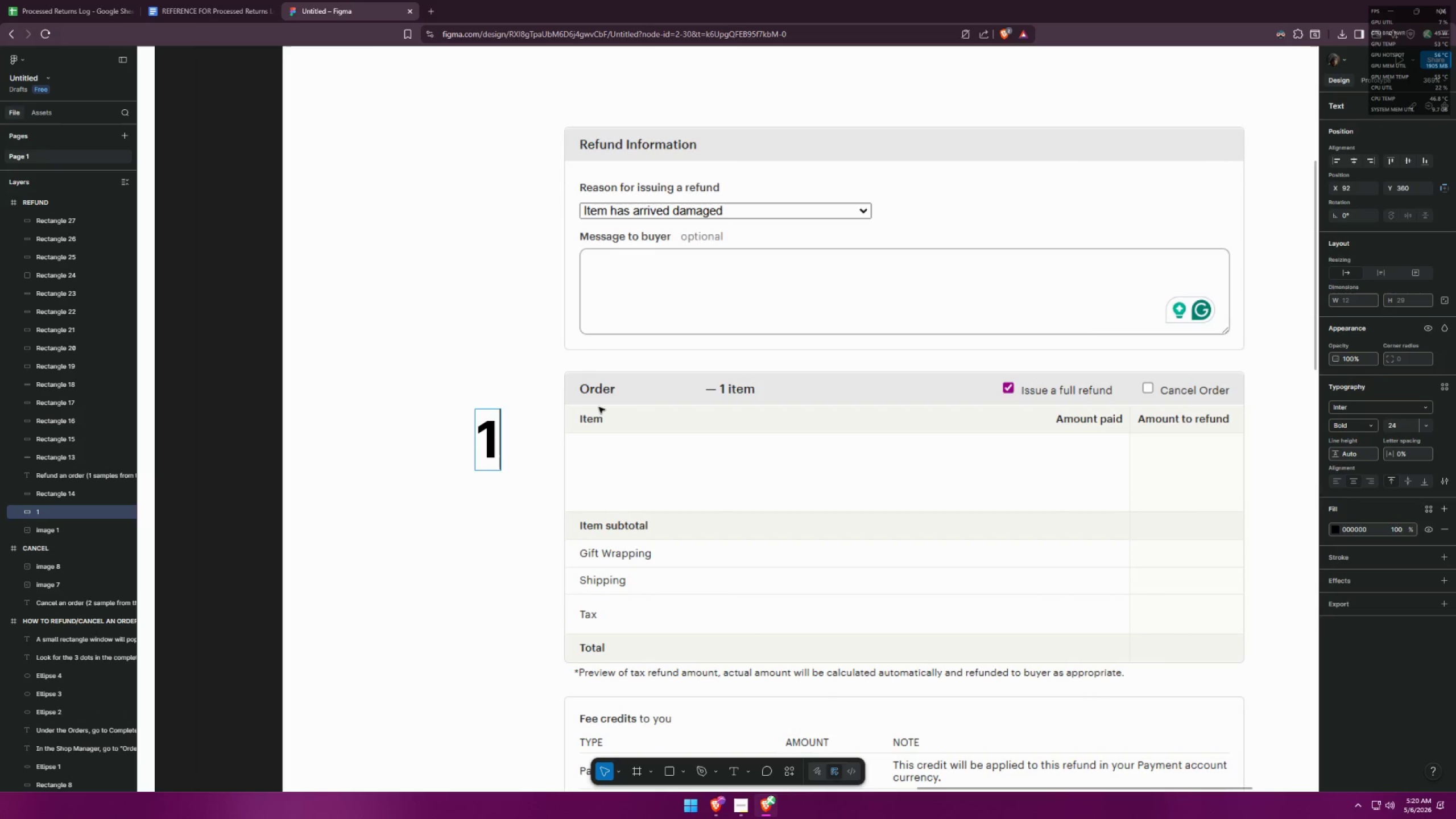 
type(23456)
 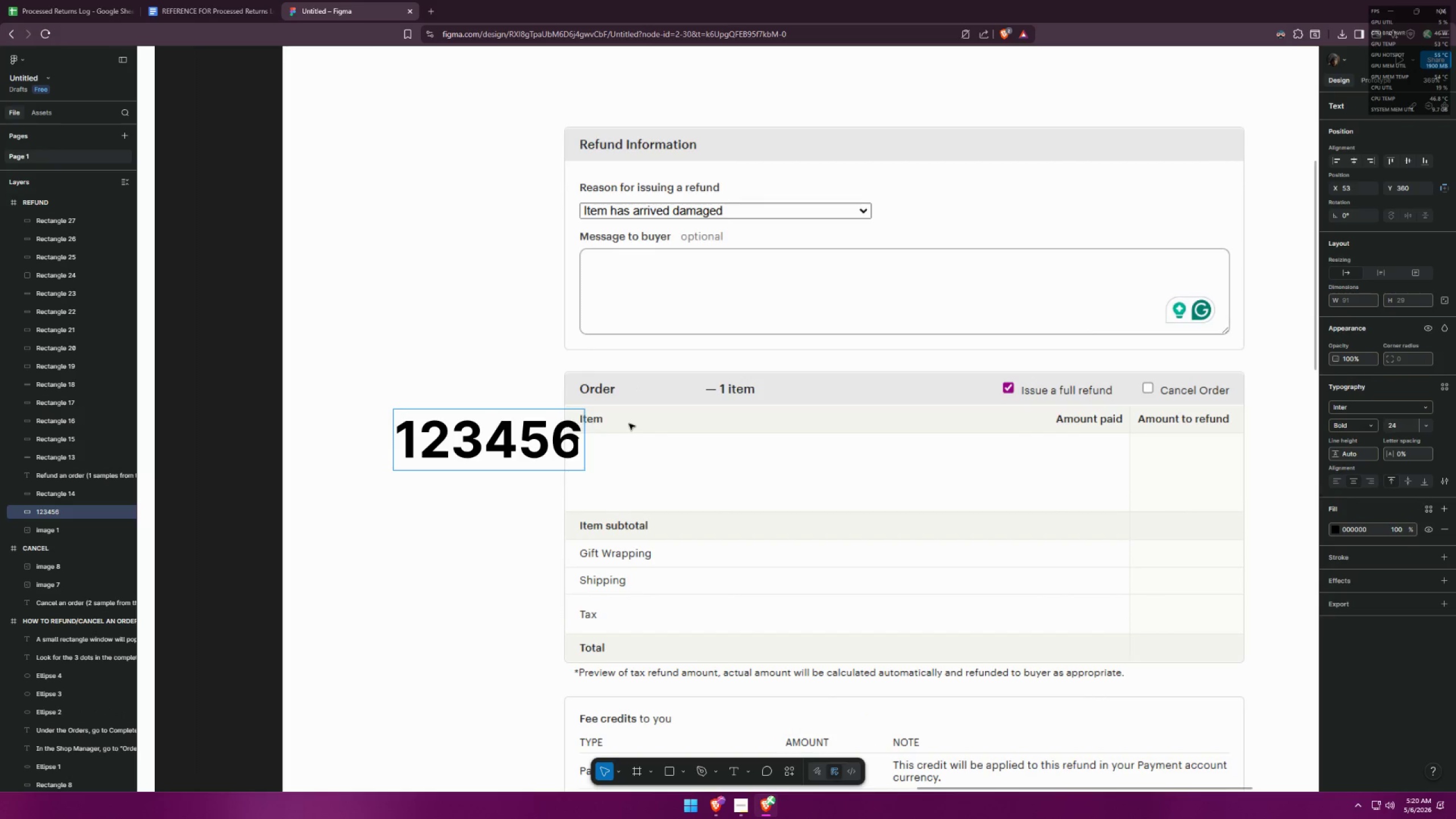 
key(Backspace)
key(Backspace)
key(Backspace)
key(Backspace)
key(Backspace)
type(534)
key(Backspace)
key(Backspace)
key(Backspace)
key(Backspace)
 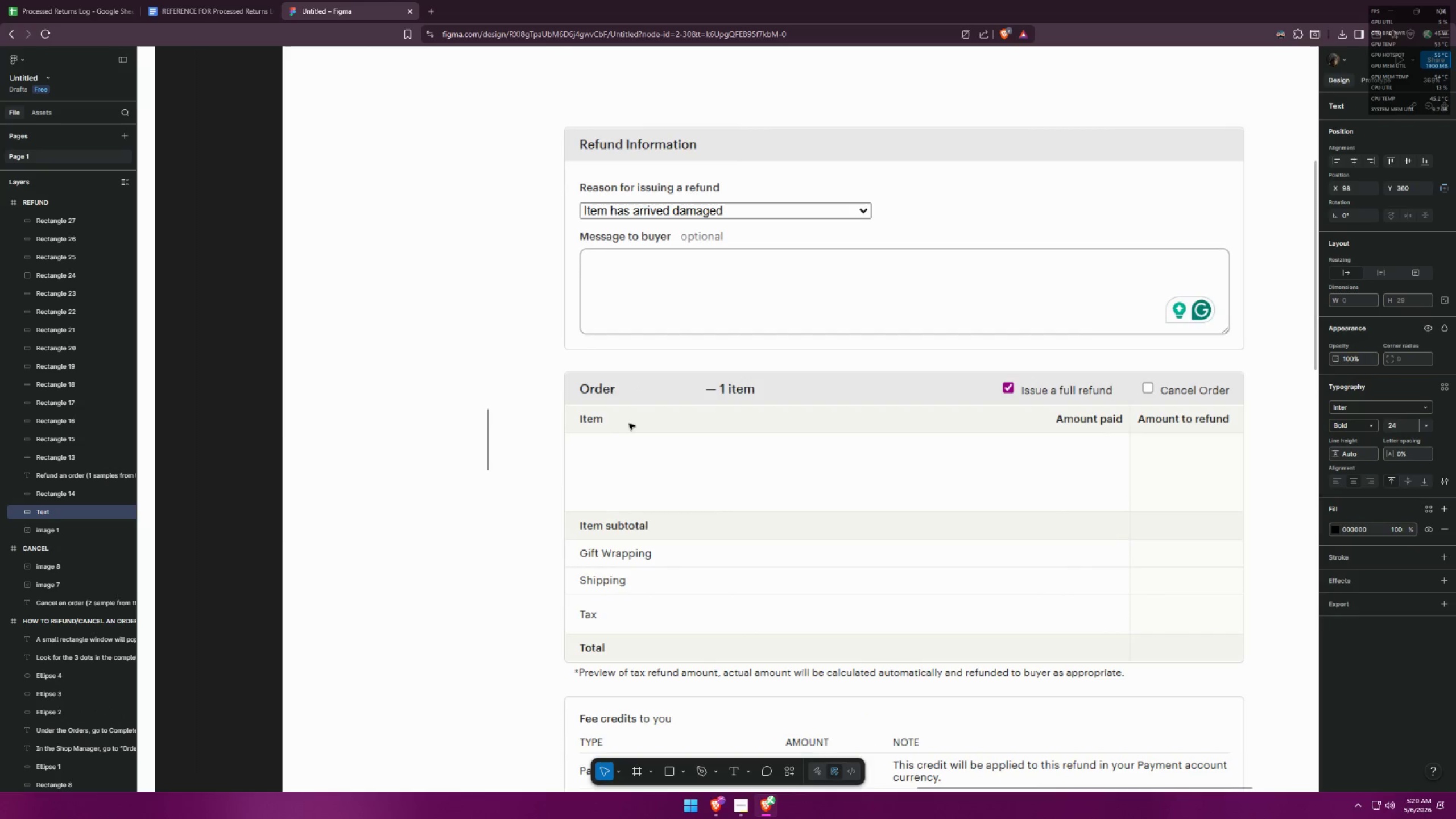 
key(Alt+AltLeft)
 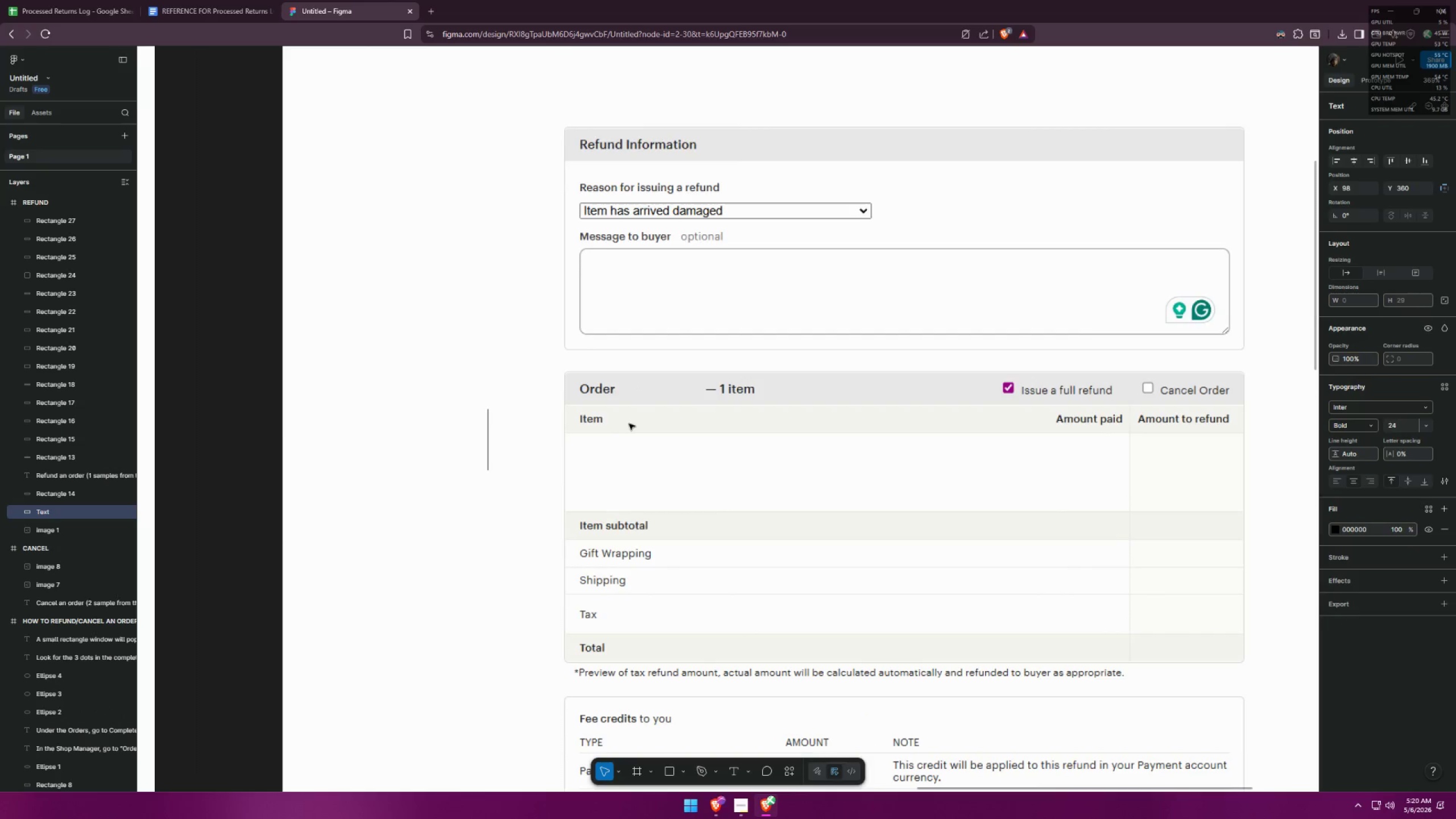 
key(Alt+Tab)
 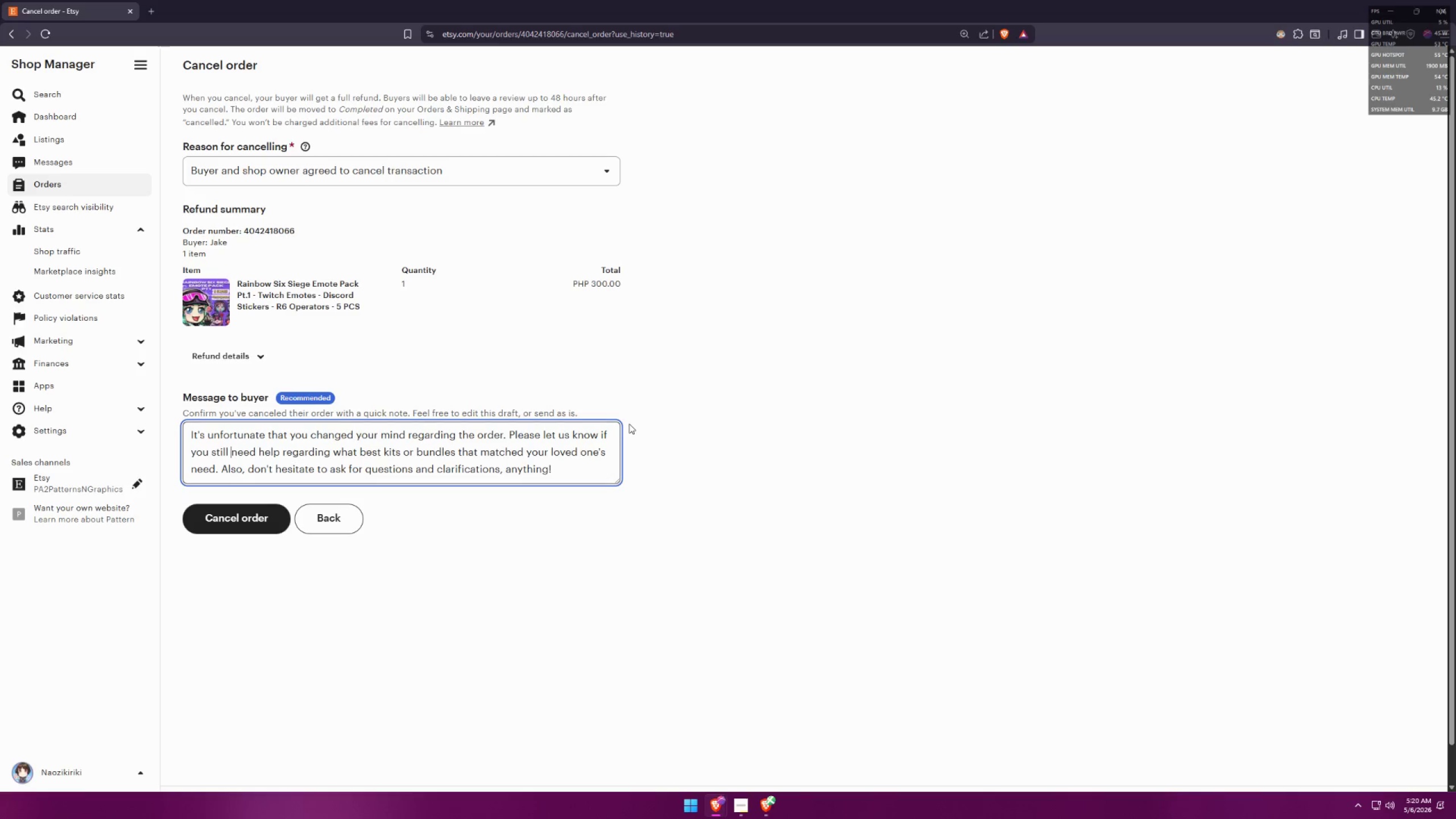 
key(Alt+AltLeft)
 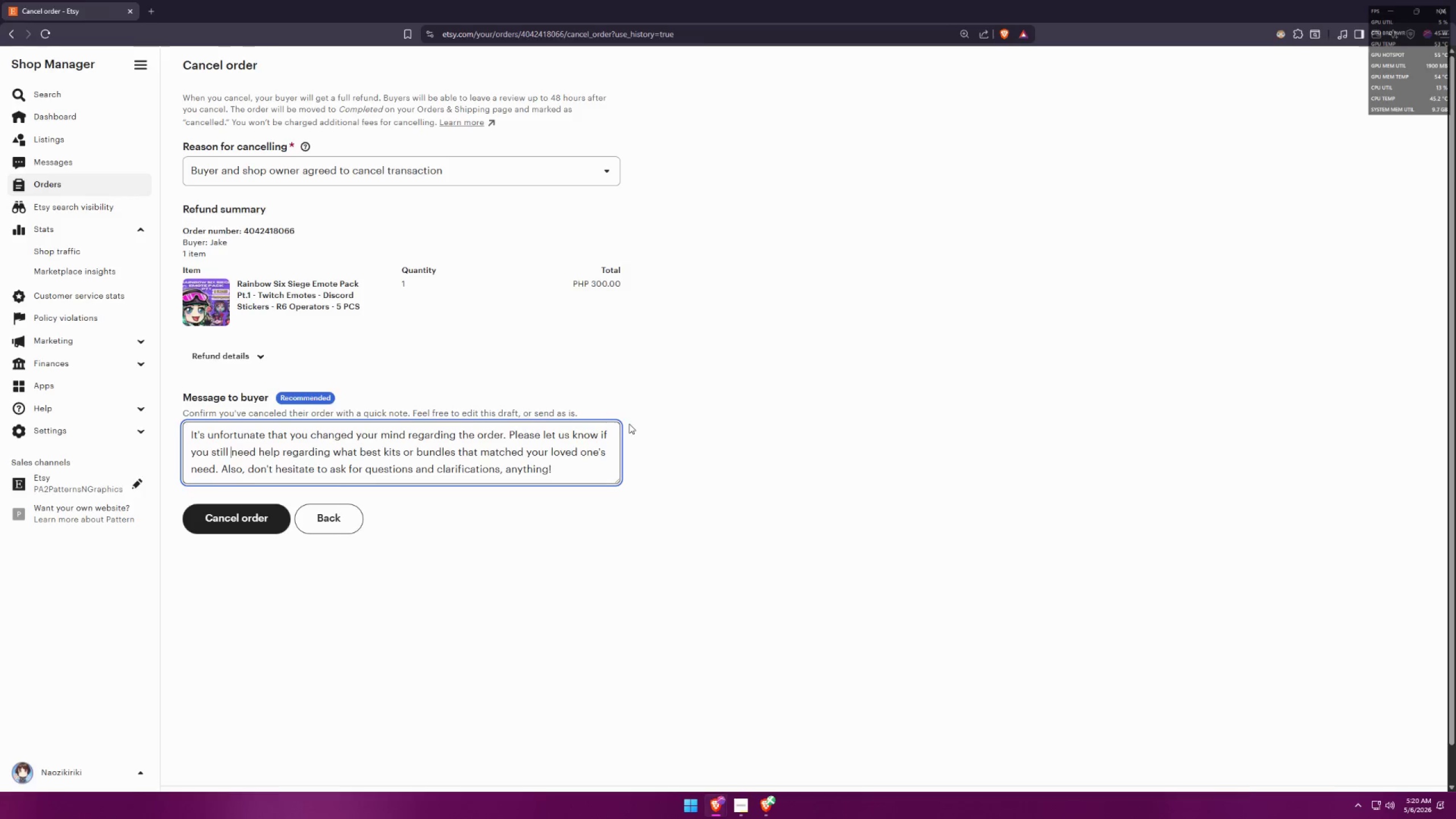 
key(Alt+Tab)
 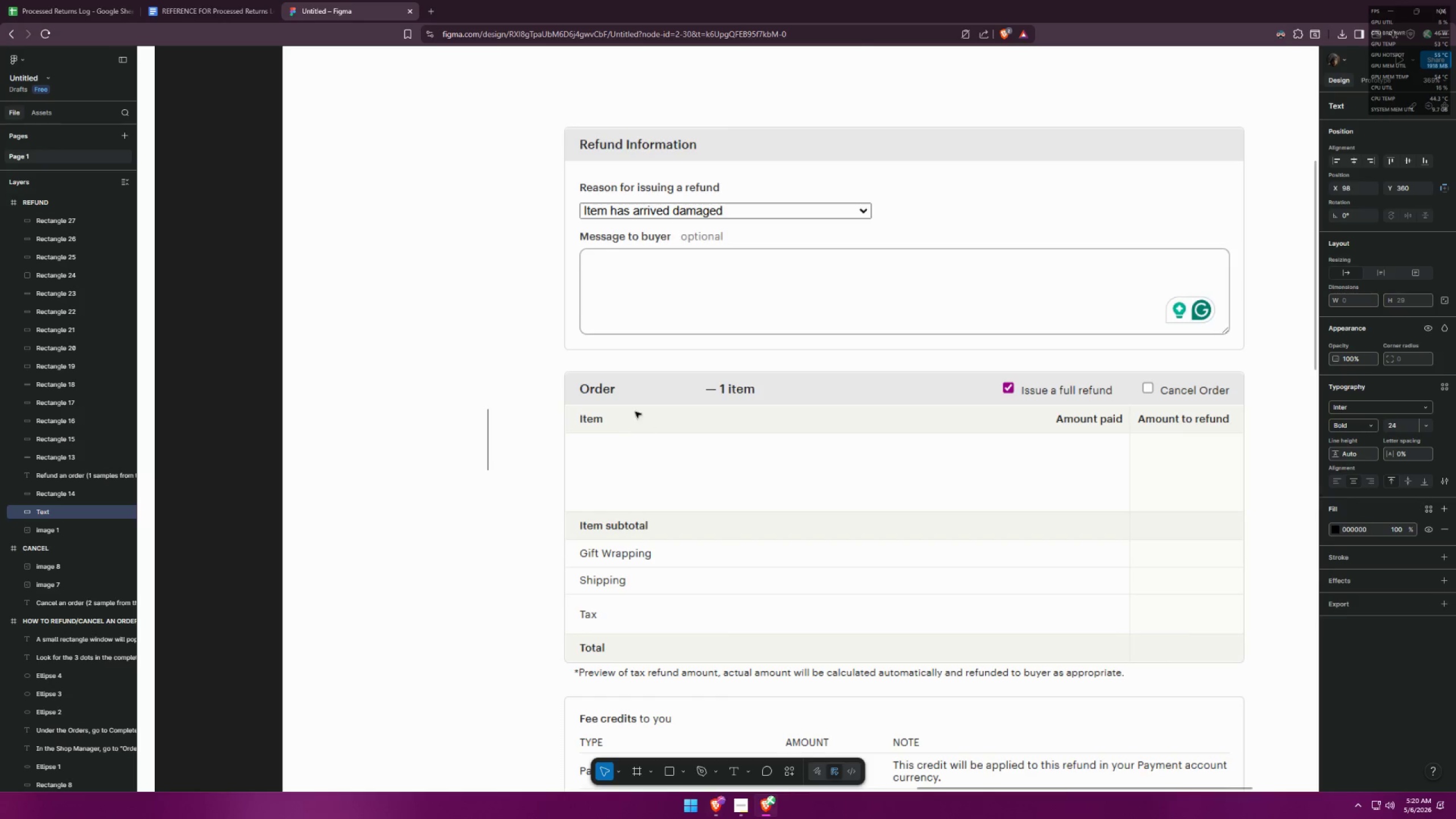 
key(Alt+AltLeft)
 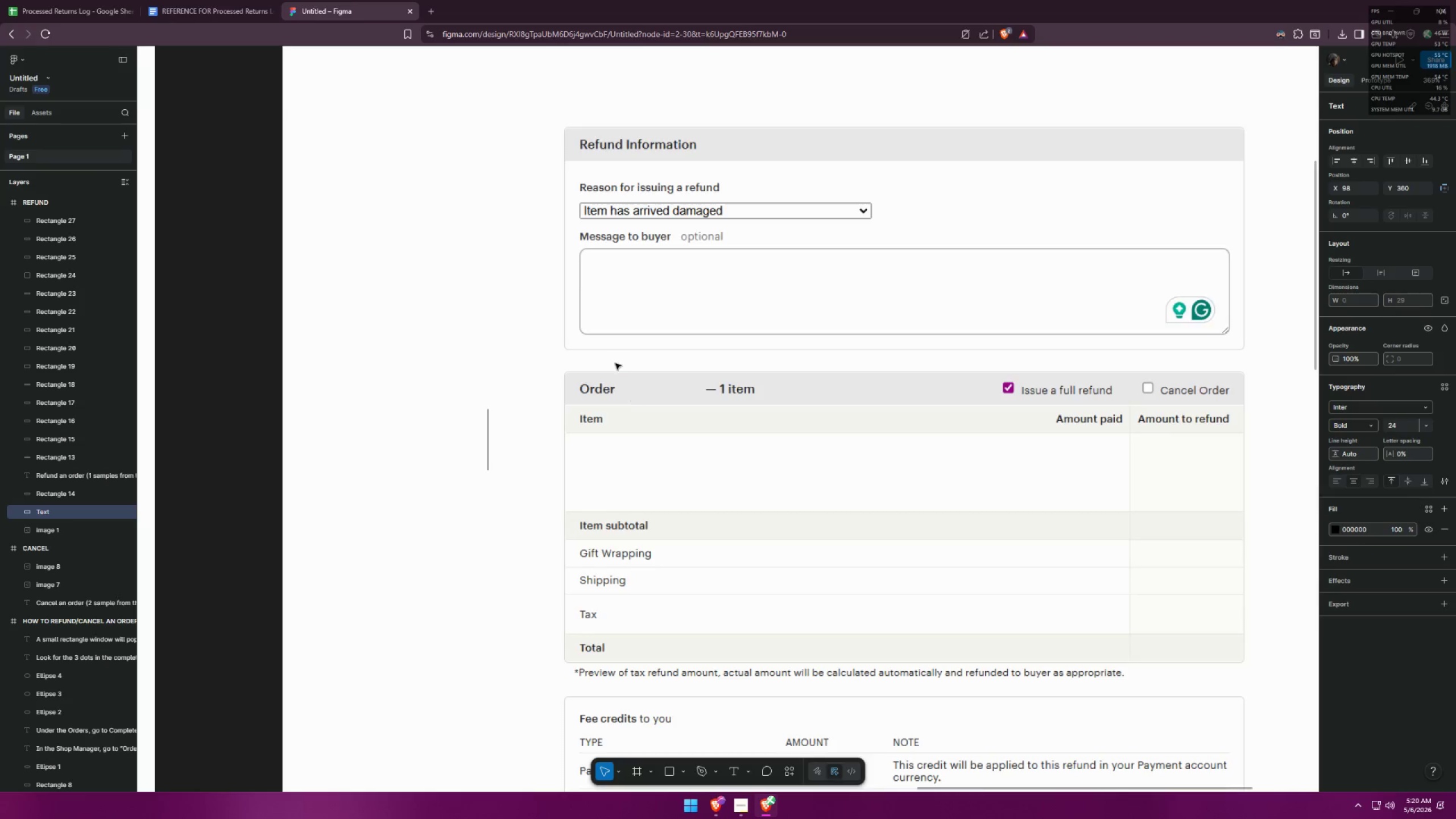 
key(Alt+Tab)
 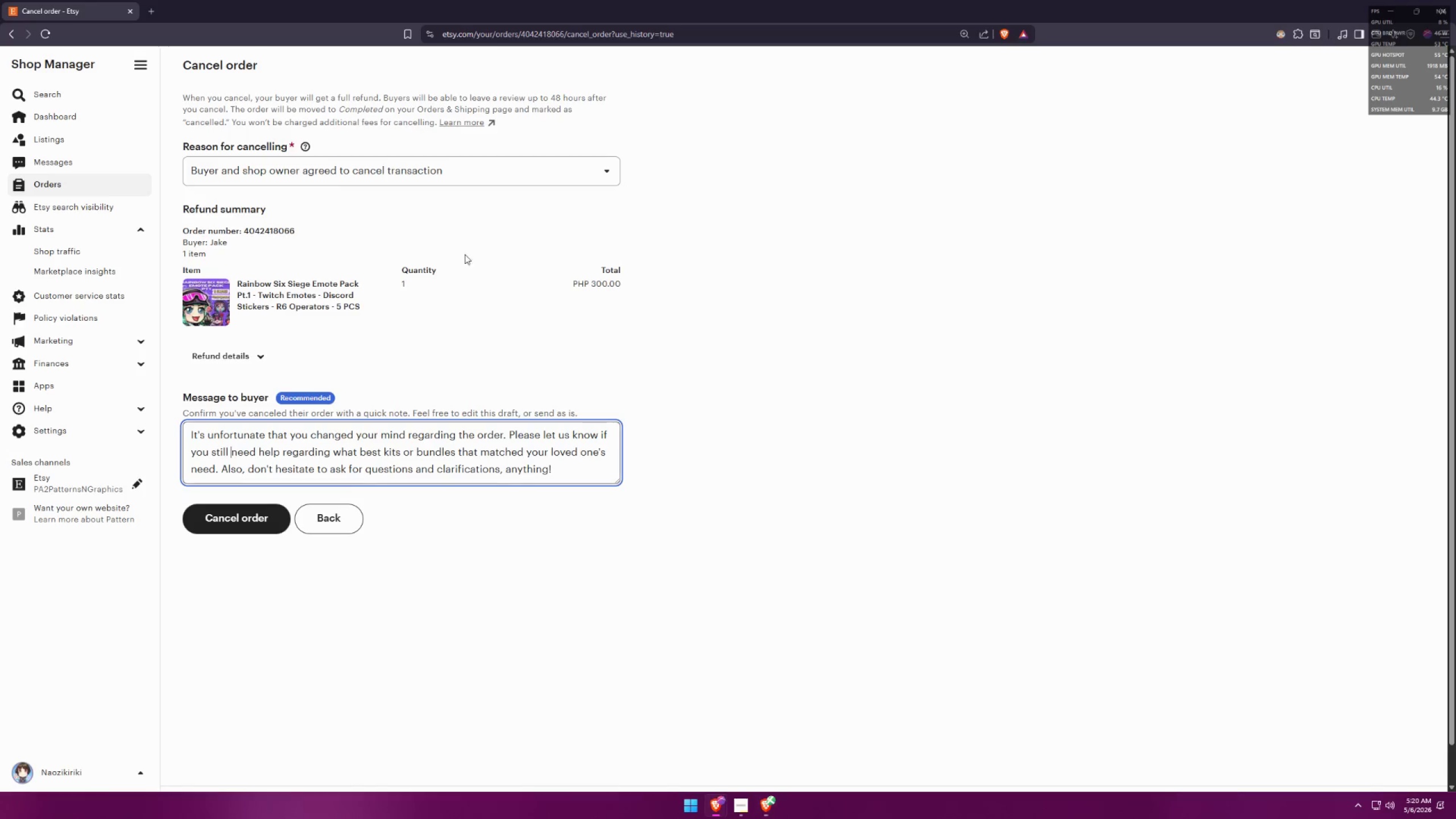 
key(Alt+AltLeft)
 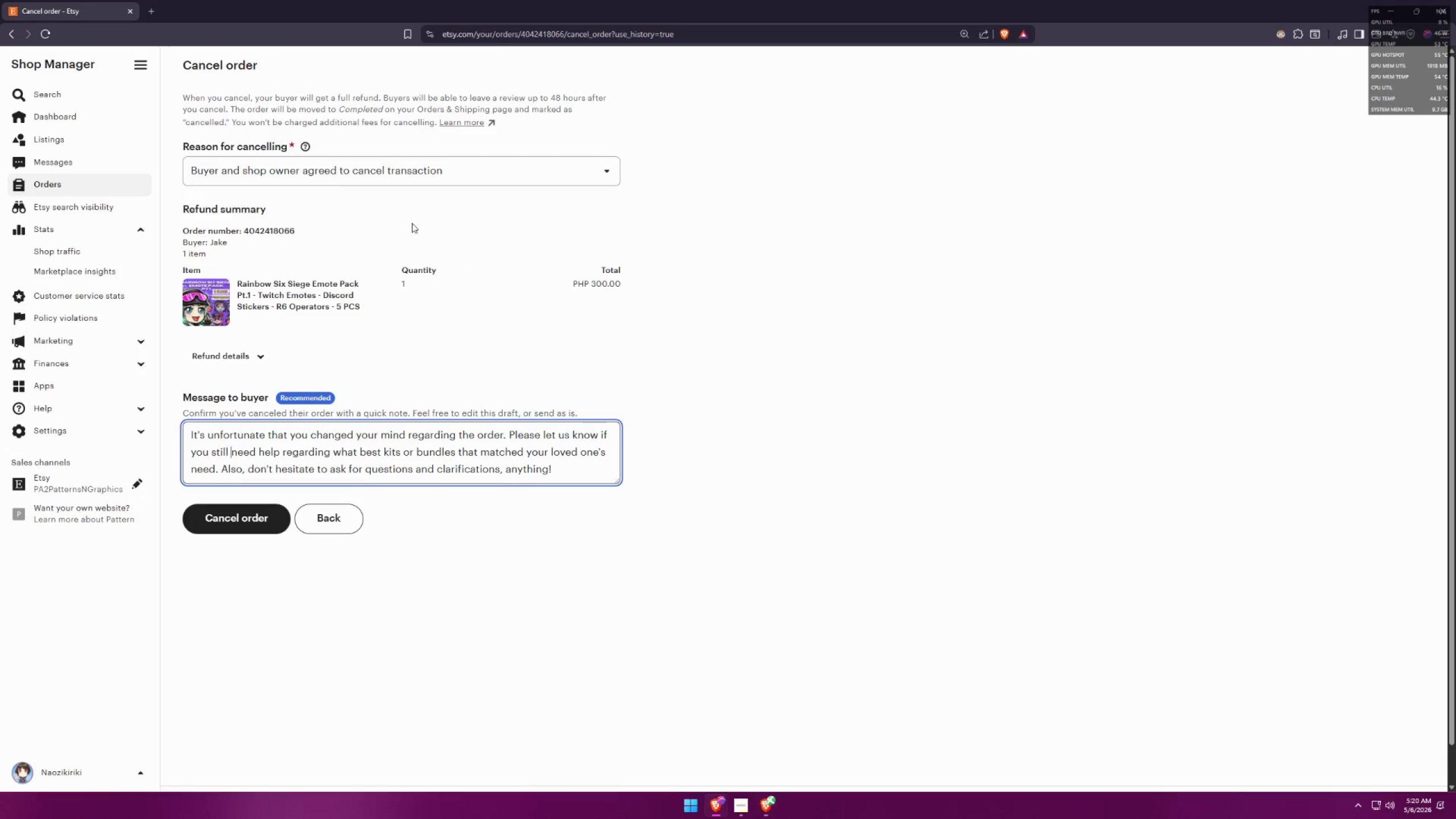 
key(Alt+Tab)
 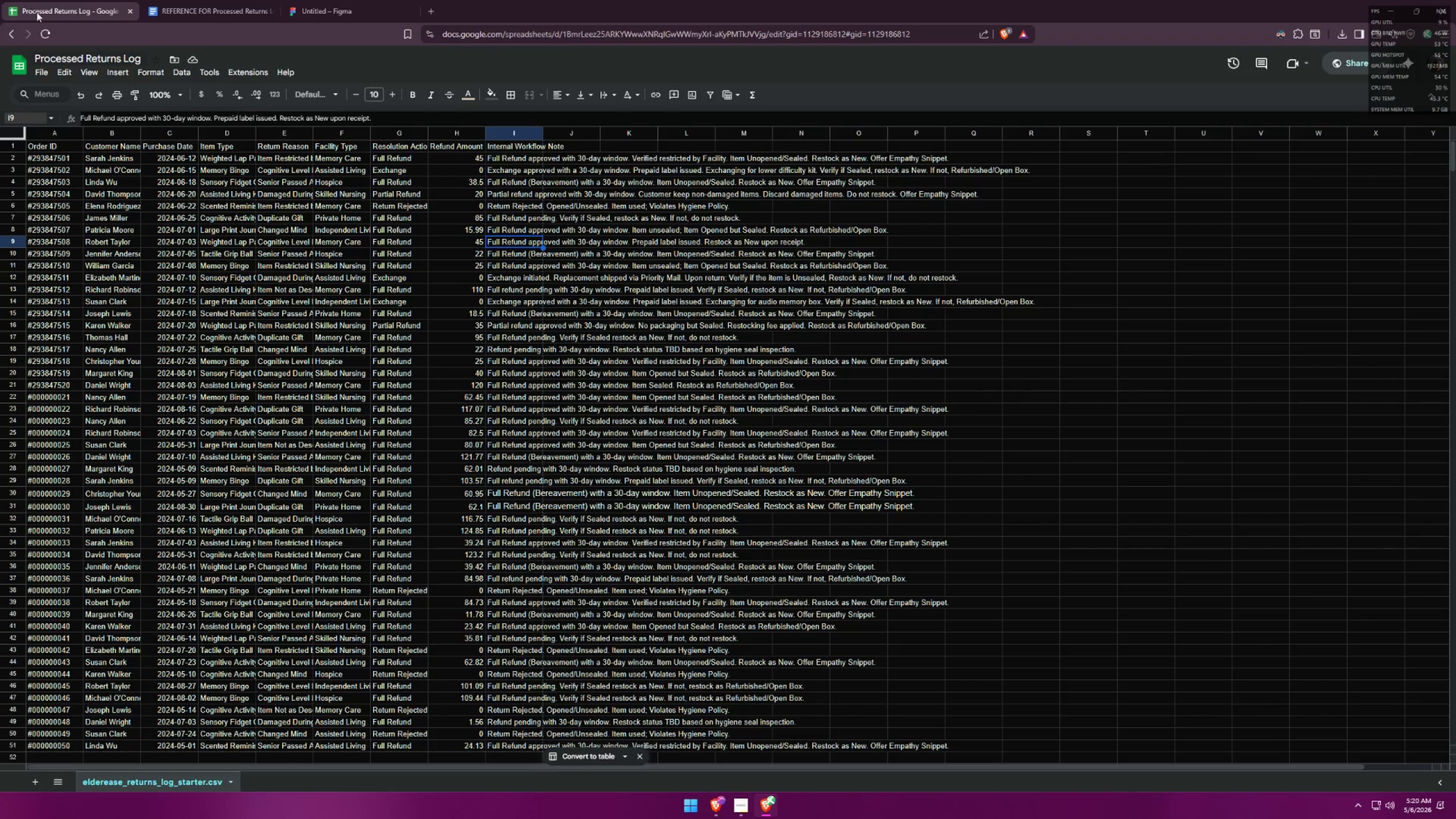 
key(Alt+AltLeft)
 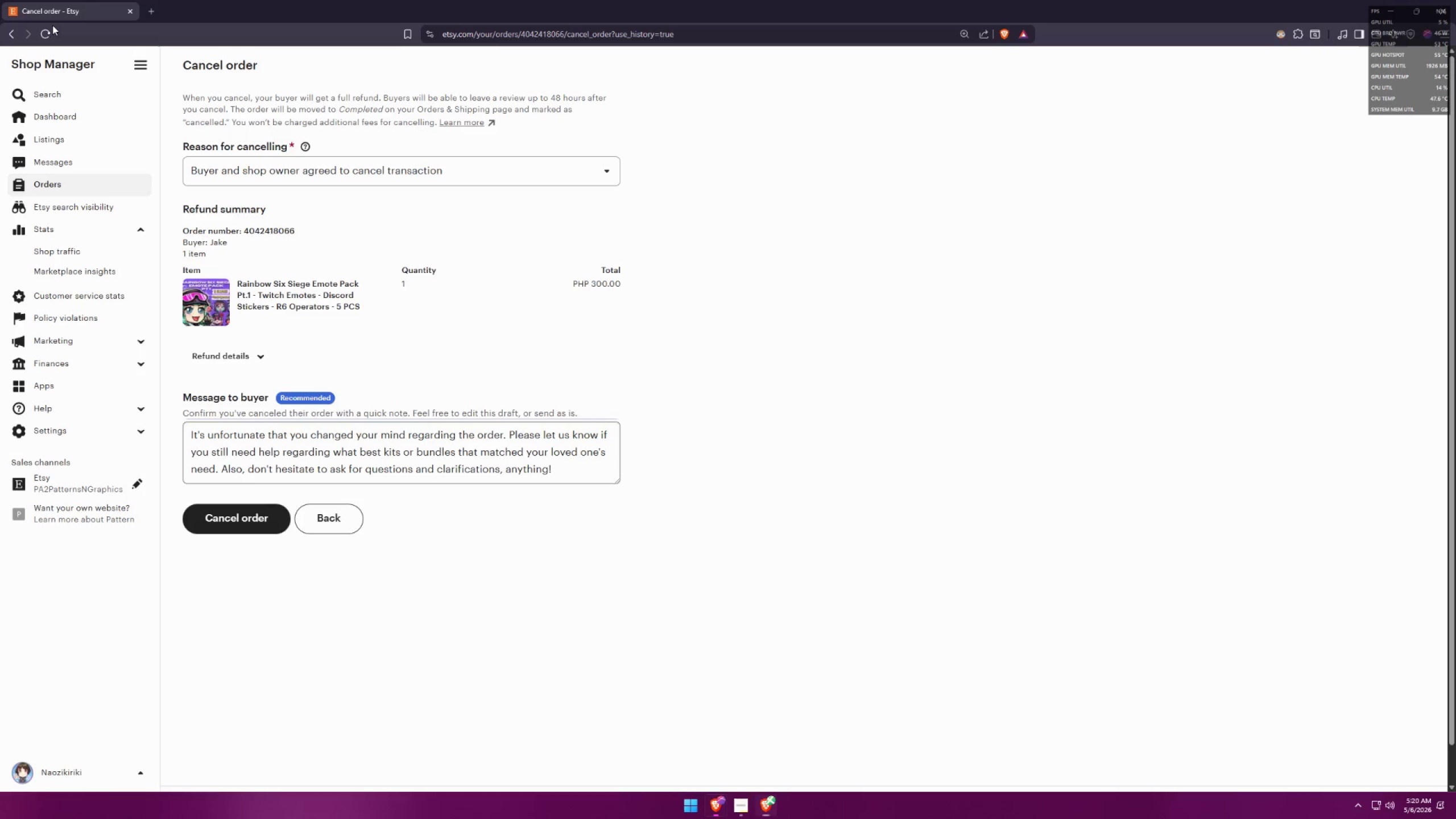 
key(Alt+Tab)
 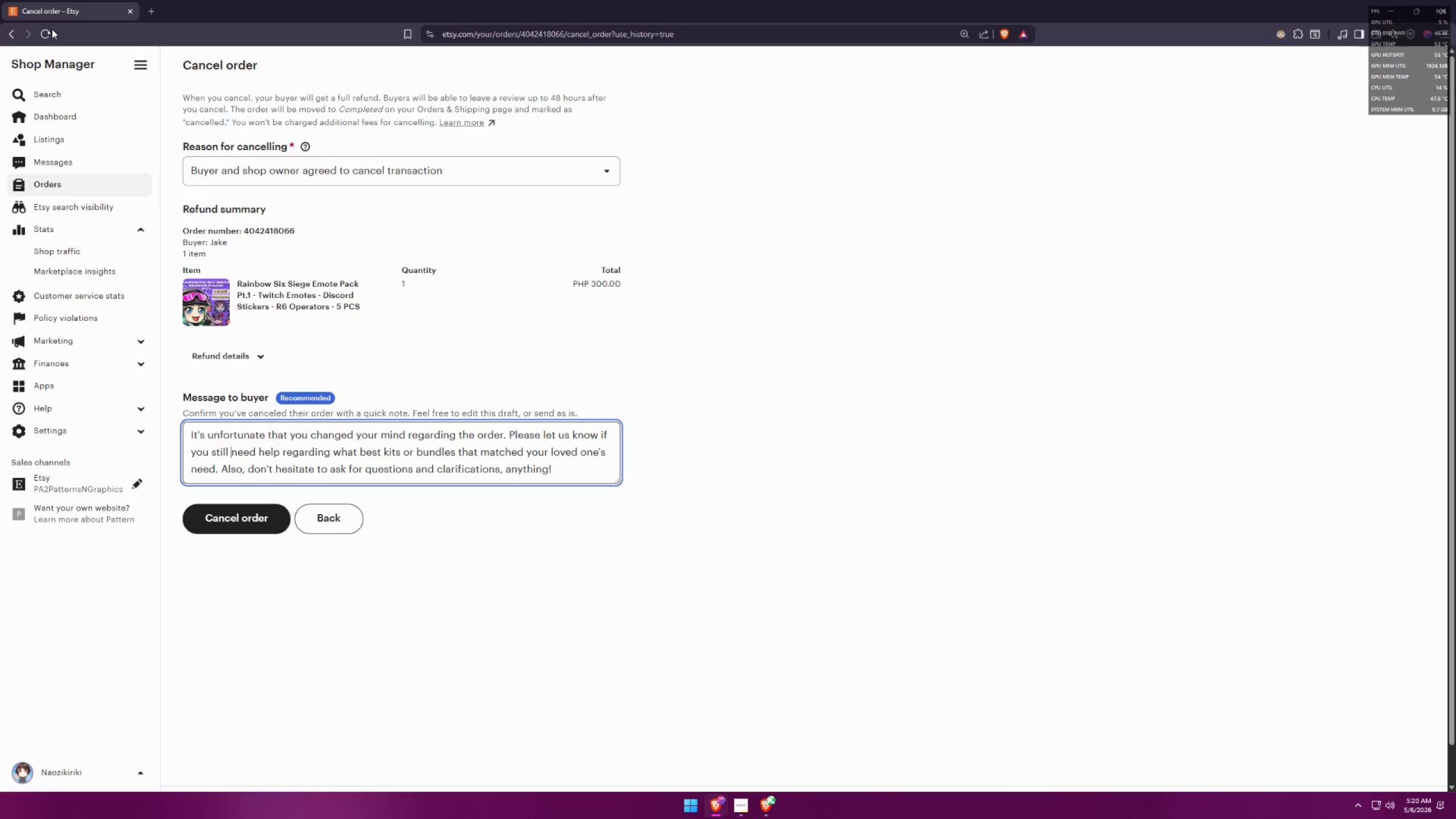 
key(Alt+AltLeft)
 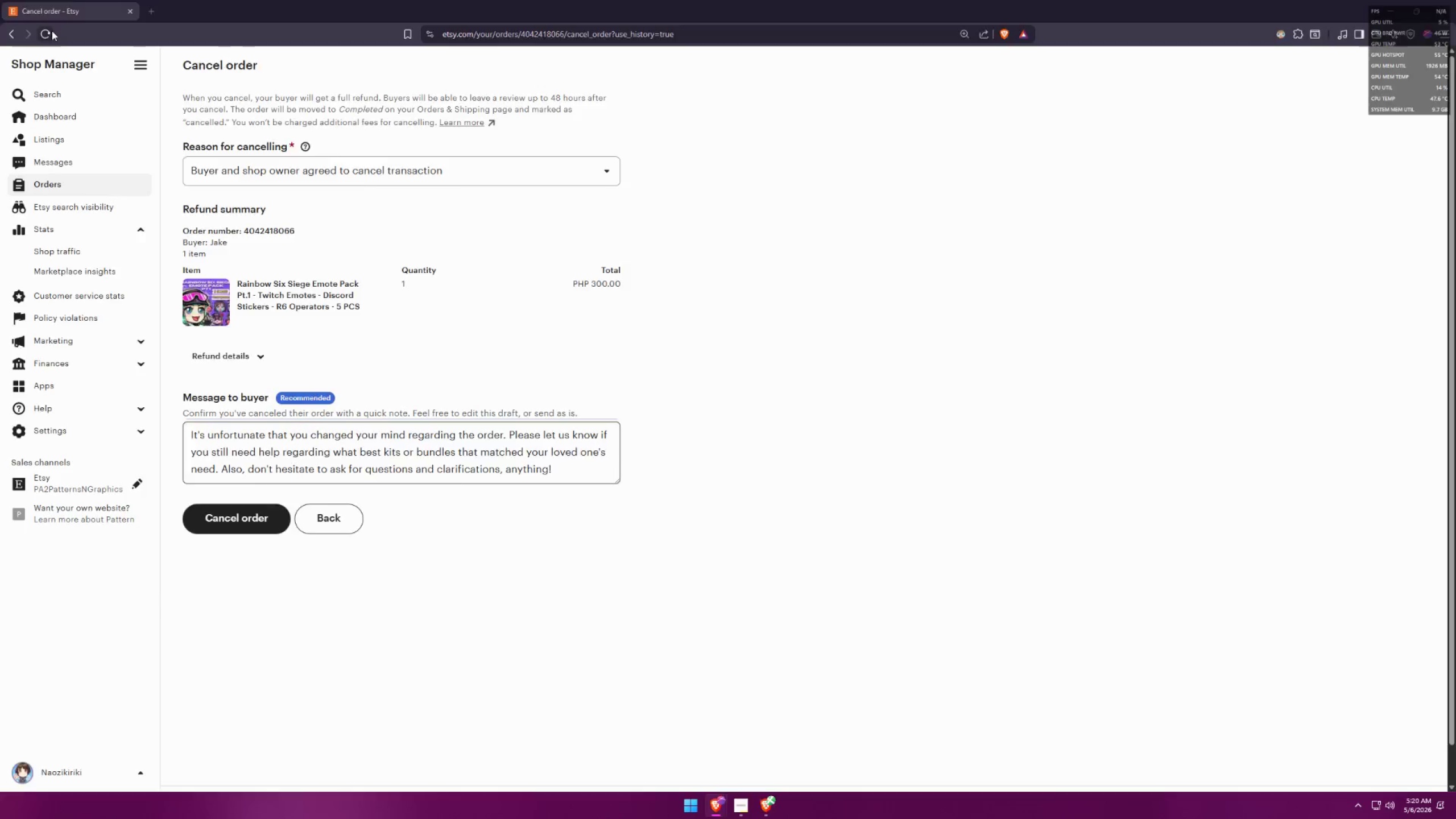 
key(Alt+Tab)
 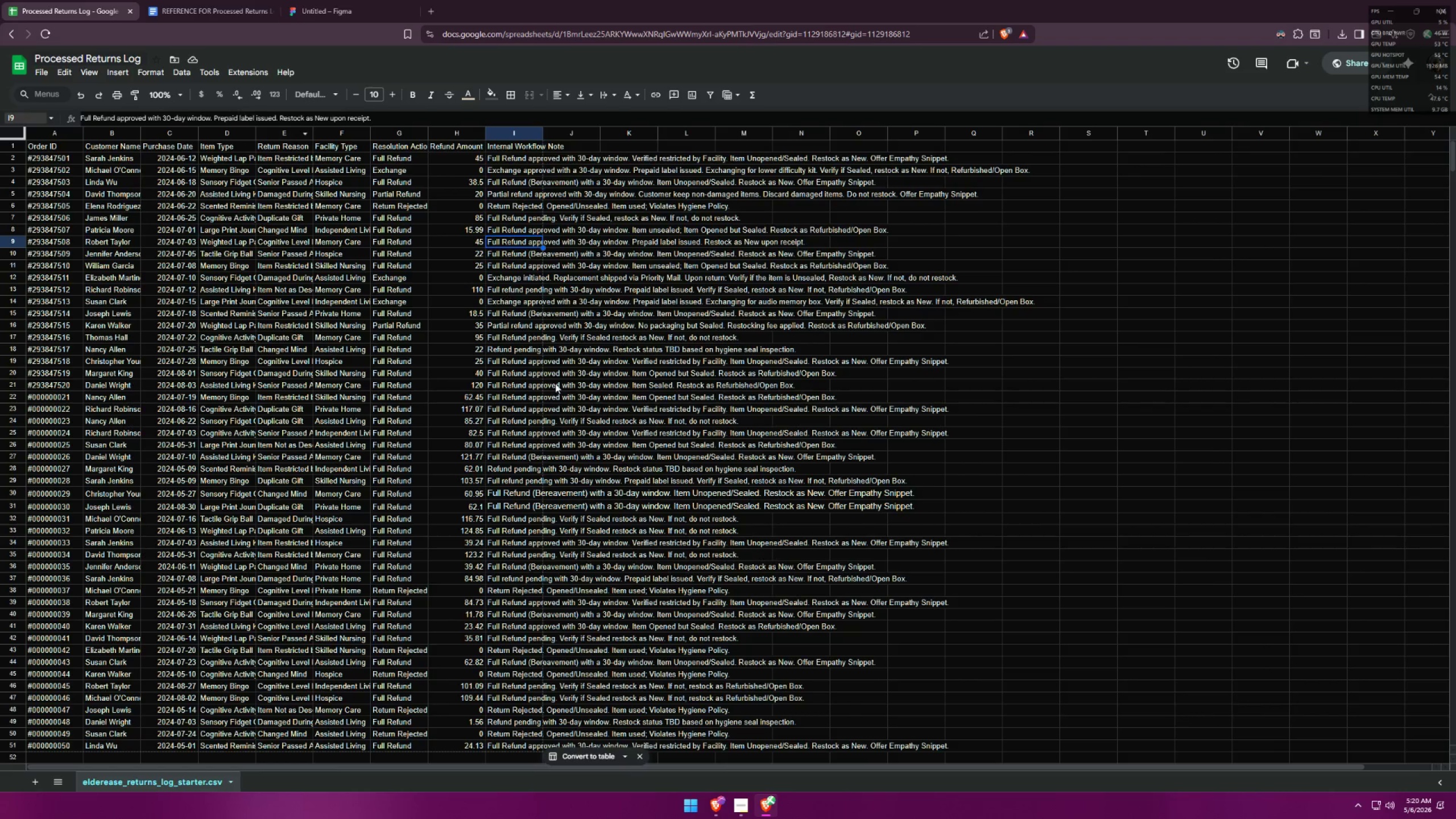 
key(Control+F)
 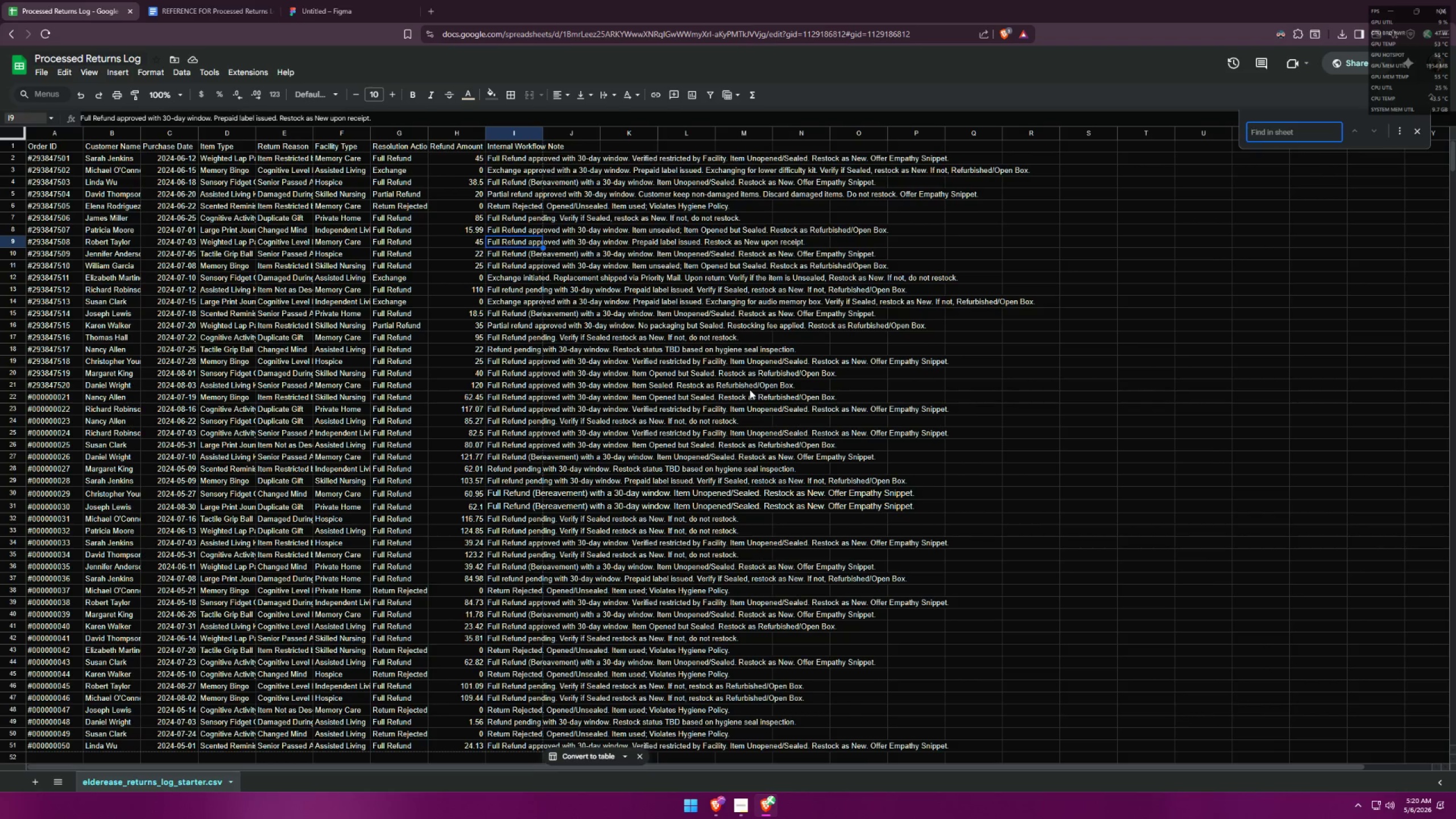 
type(damaged)
 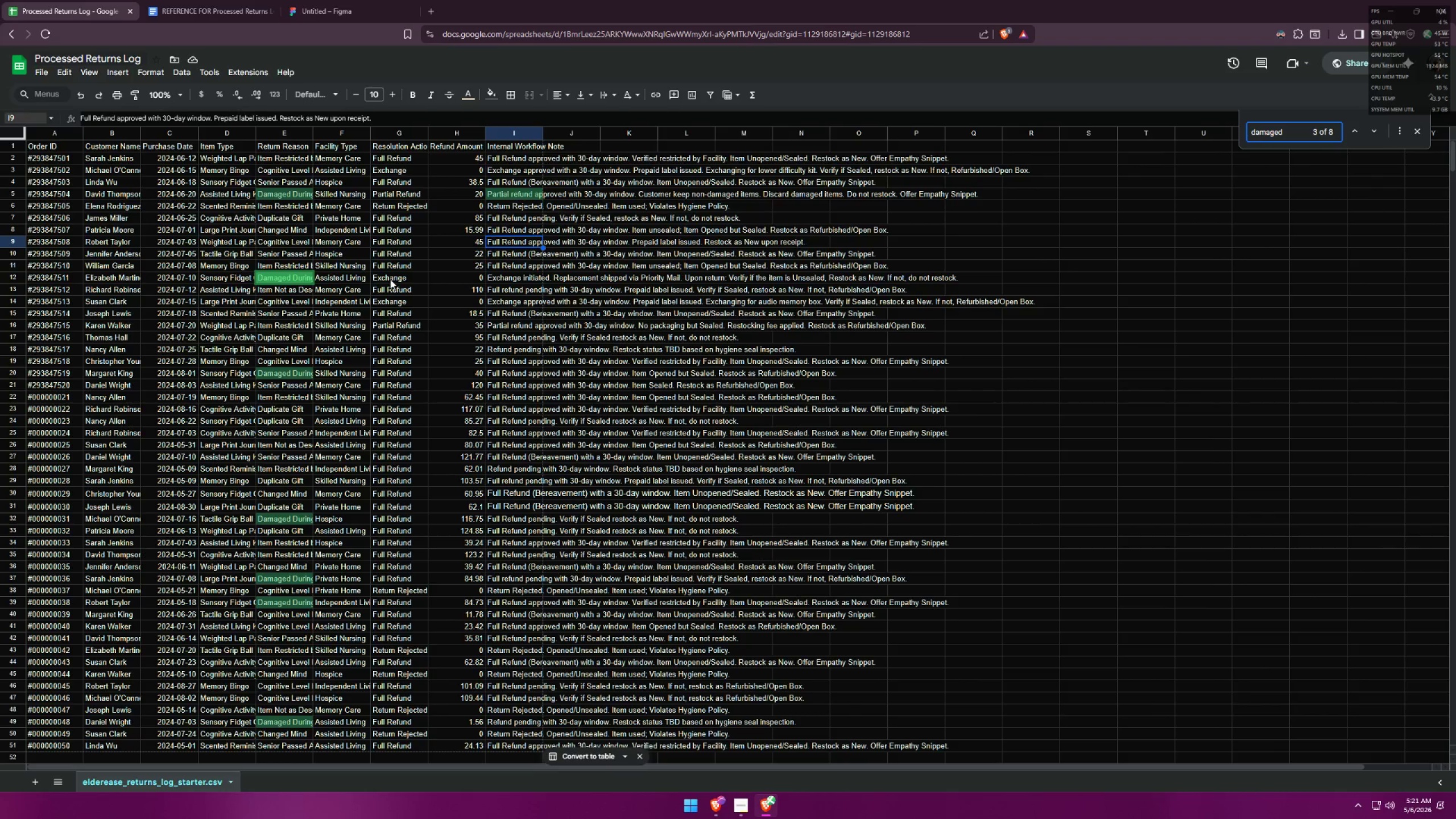 
wait(13.22)
 